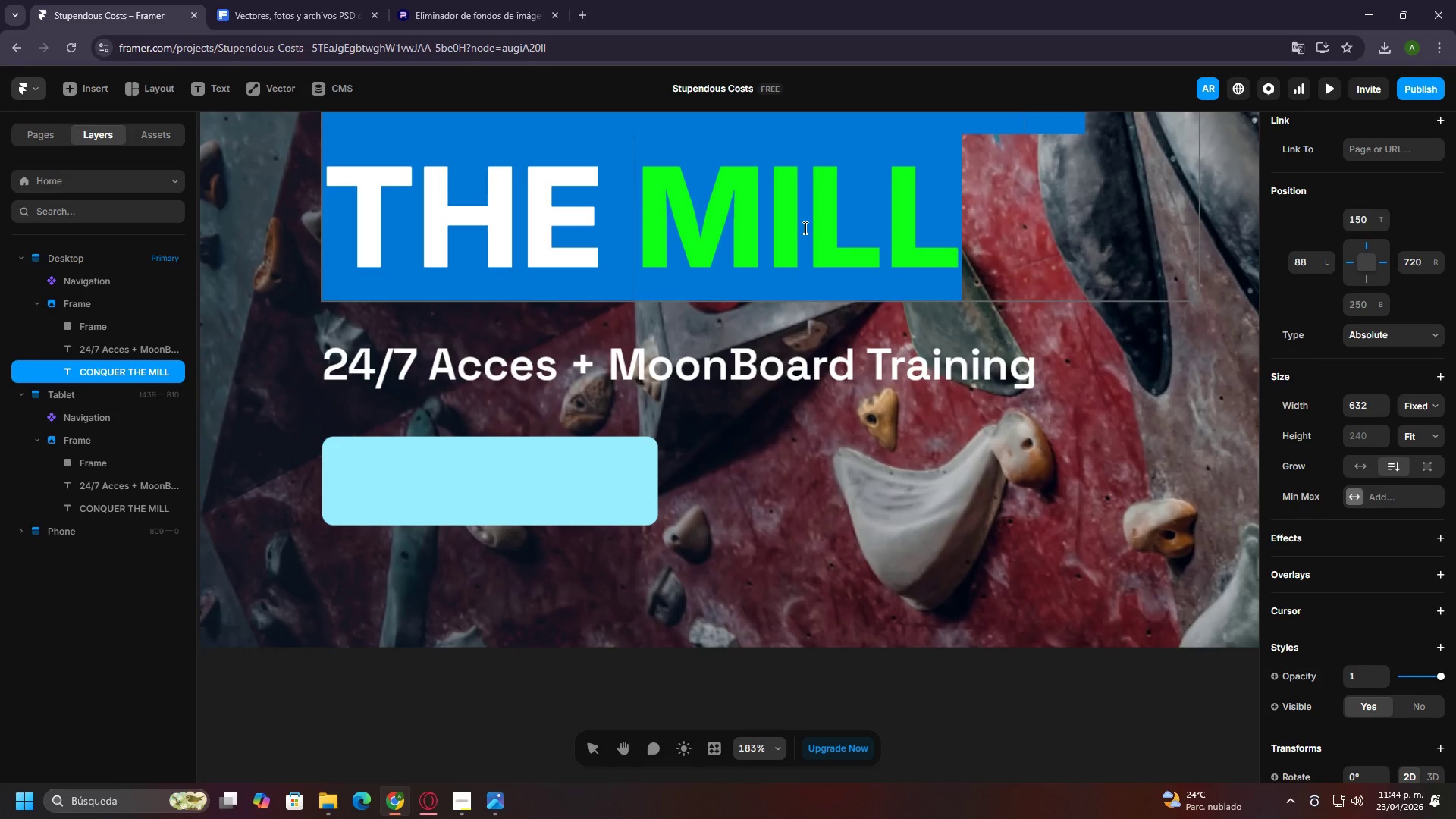 
triple_click([804, 228])
 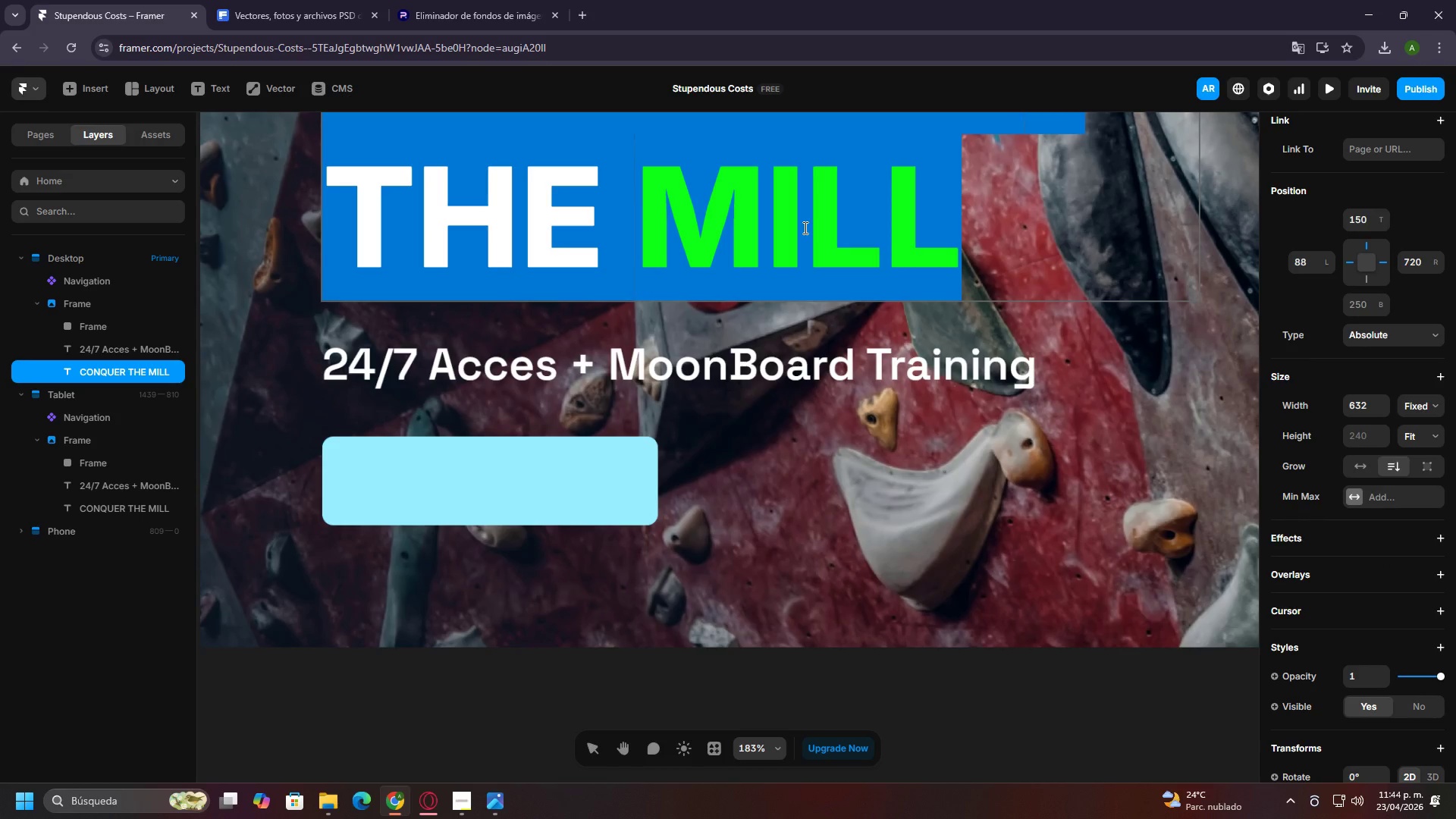 
triple_click([804, 228])
 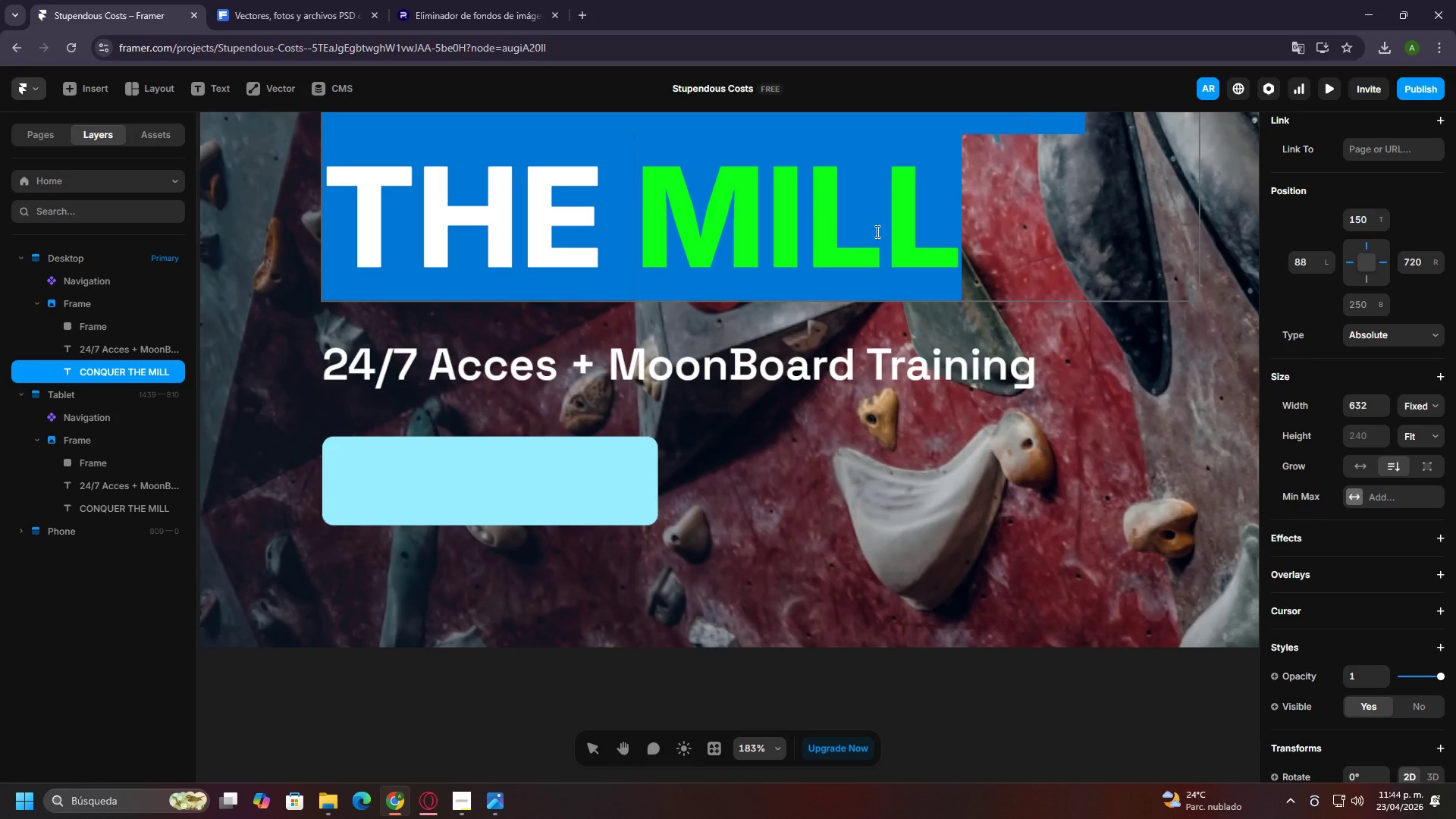 
triple_click([878, 231])
 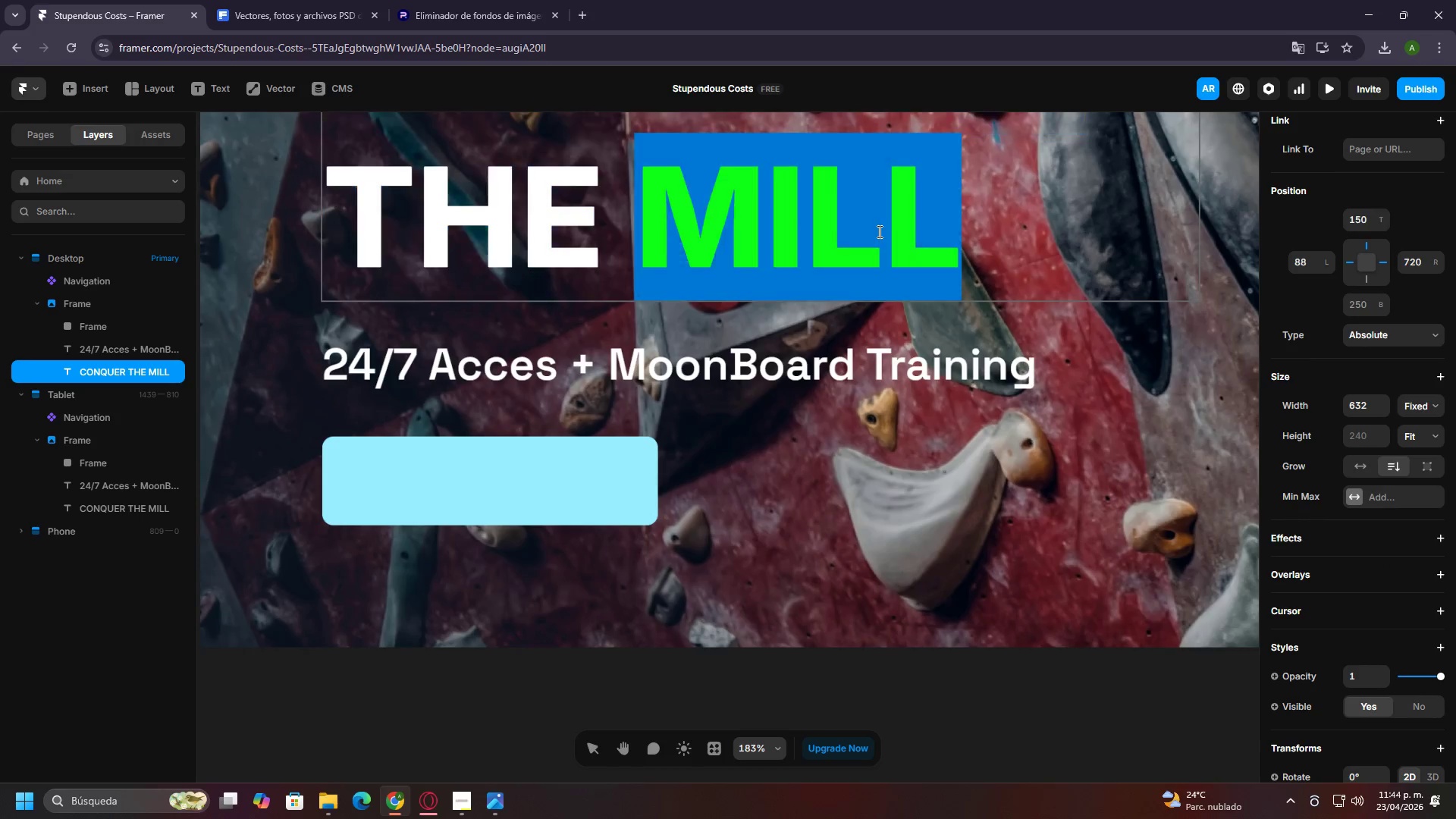 
triple_click([878, 231])
 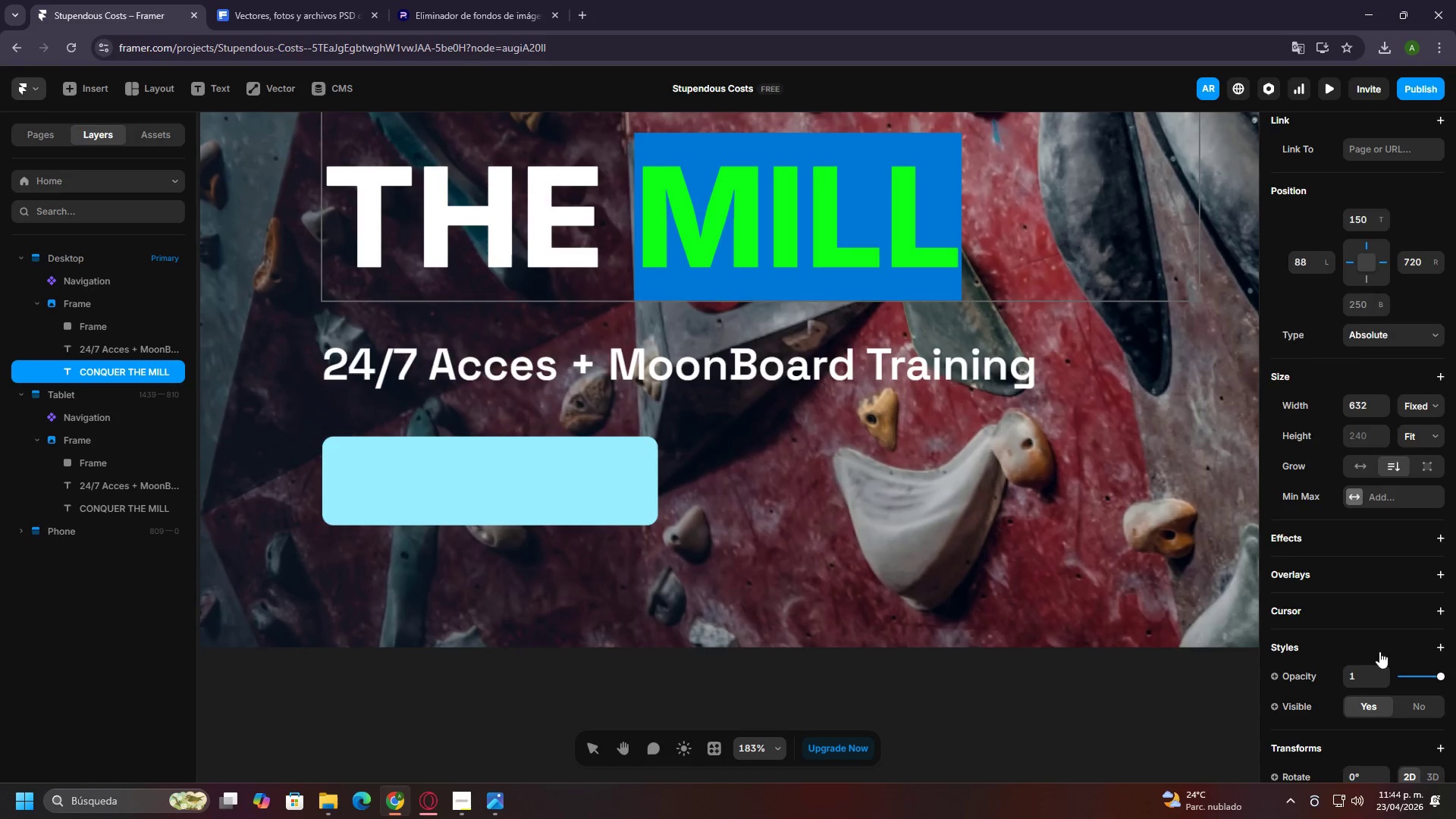 
scroll: coordinate [1448, 676], scroll_direction: down, amount: 9.0
 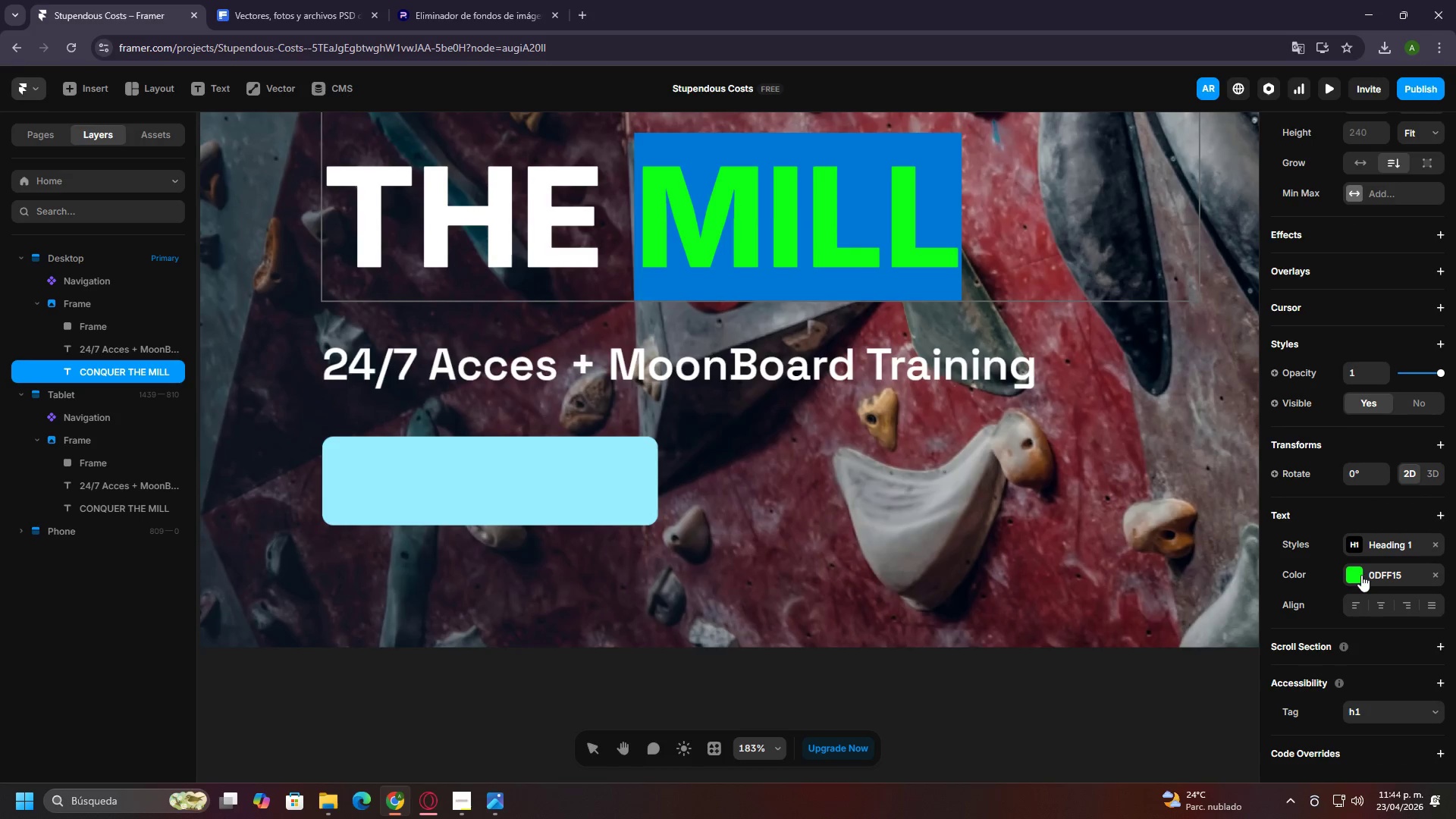 
left_click([1353, 575])
 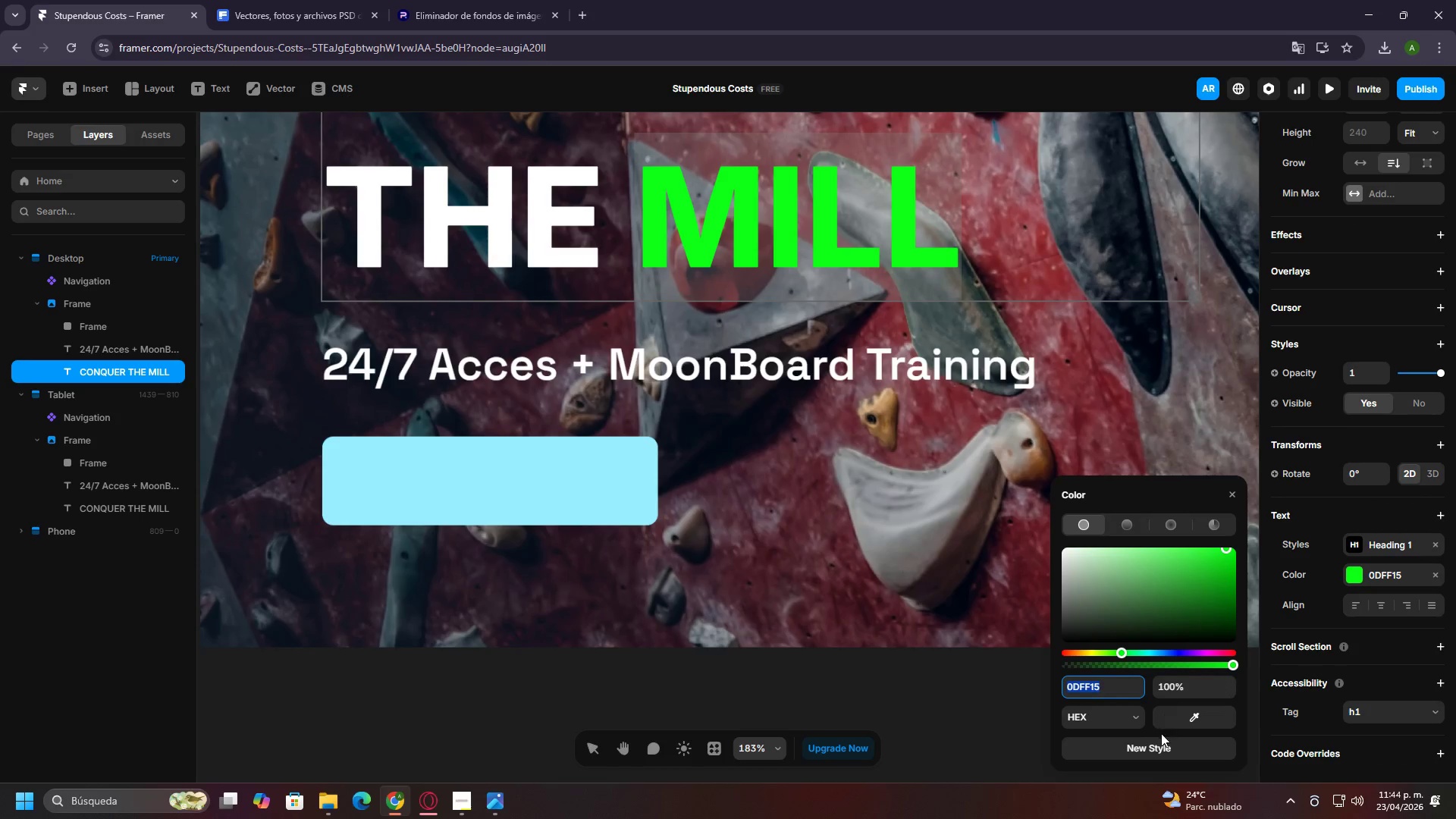 
left_click([1164, 744])
 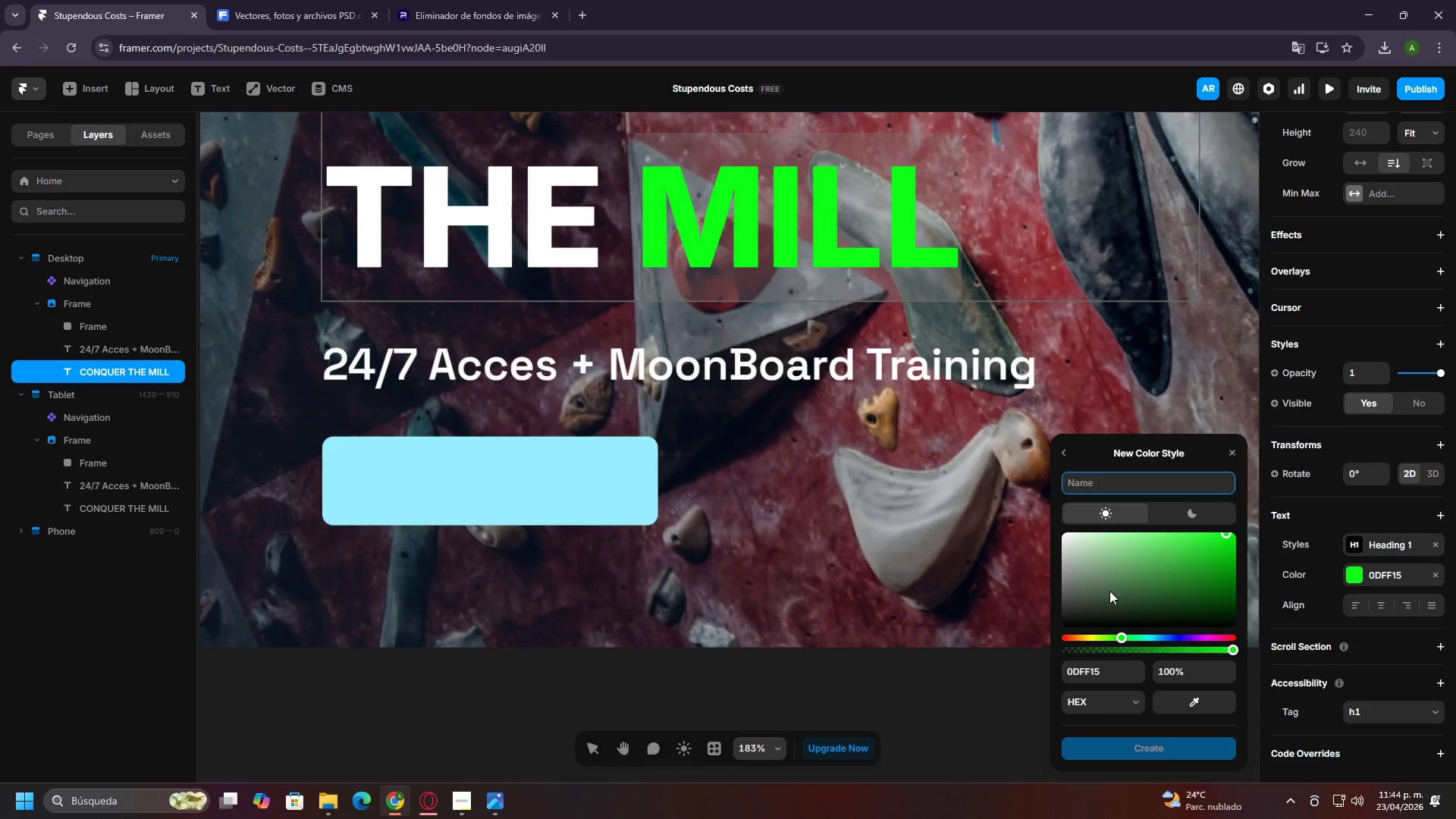 
type(Primary)
 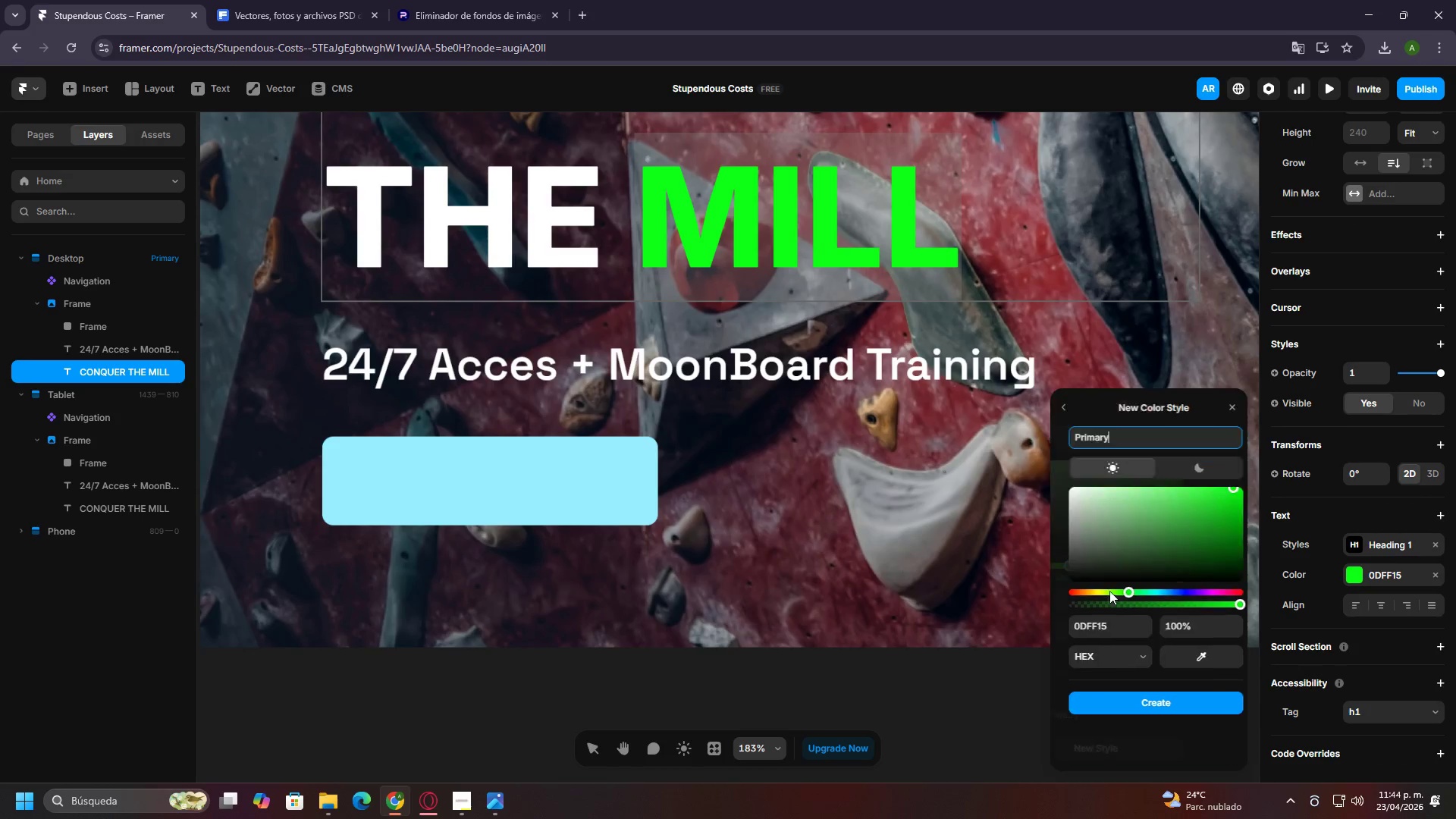 
key(Enter)
 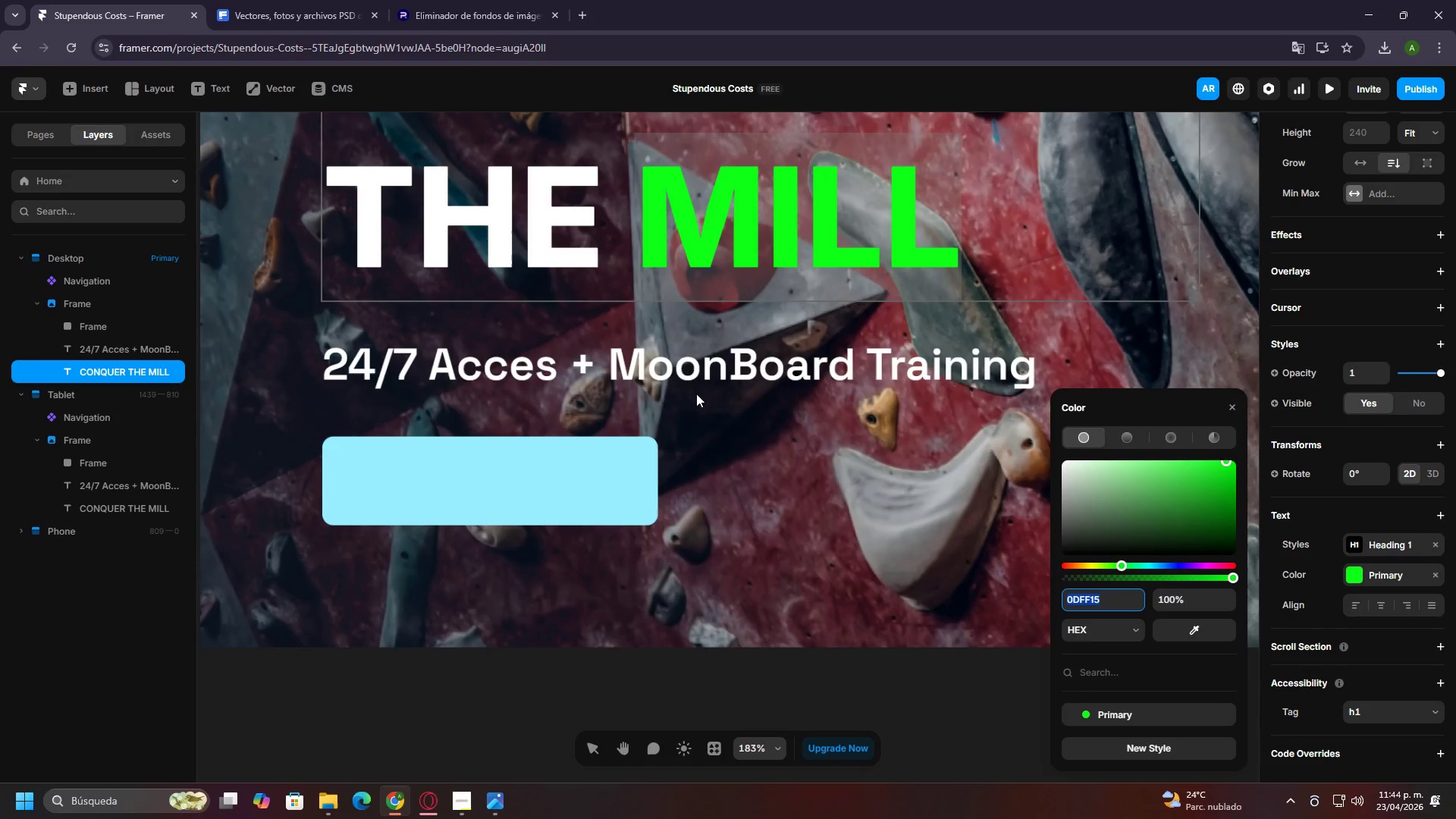 
double_click([595, 468])
 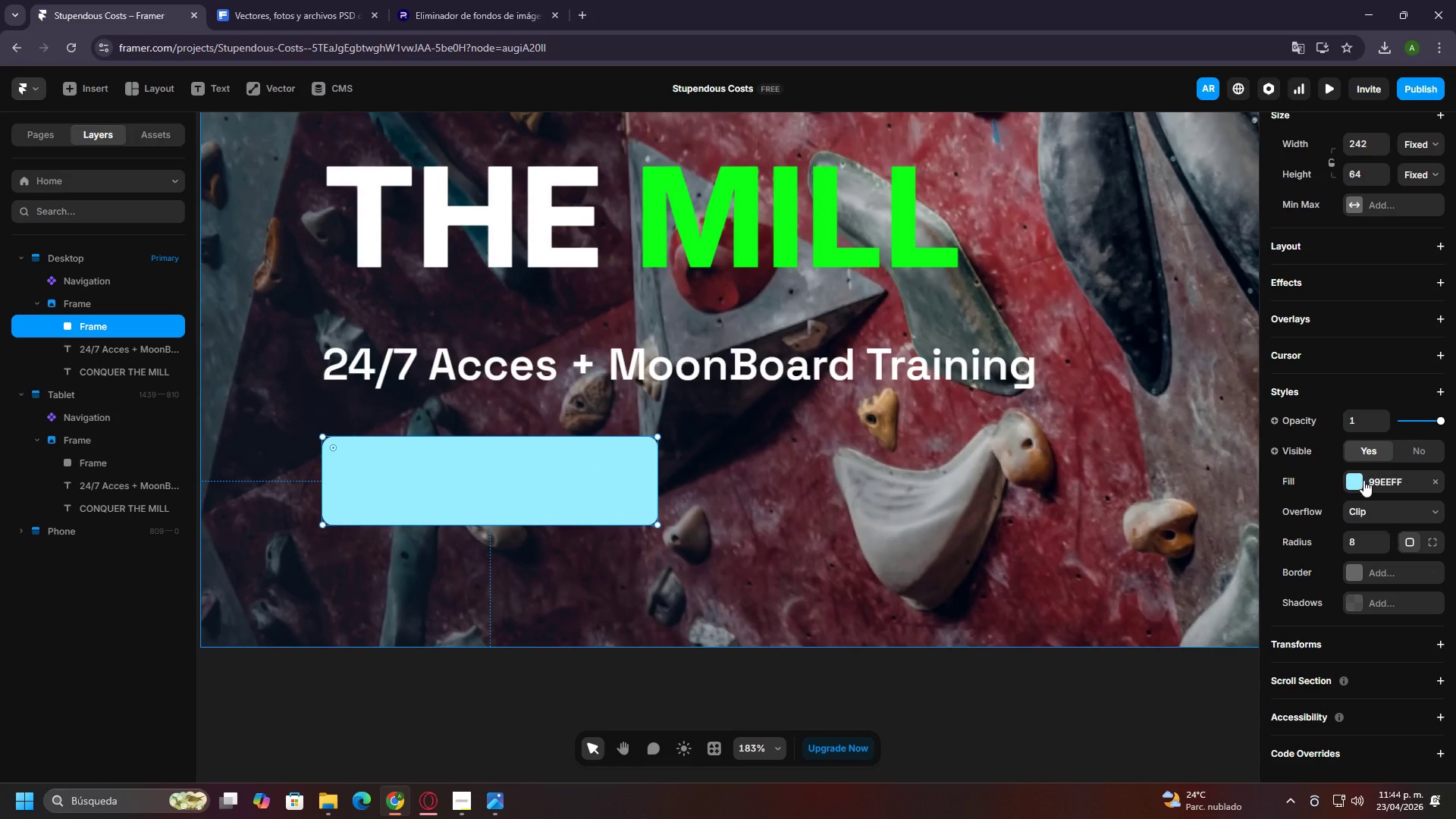 
left_click([1350, 477])
 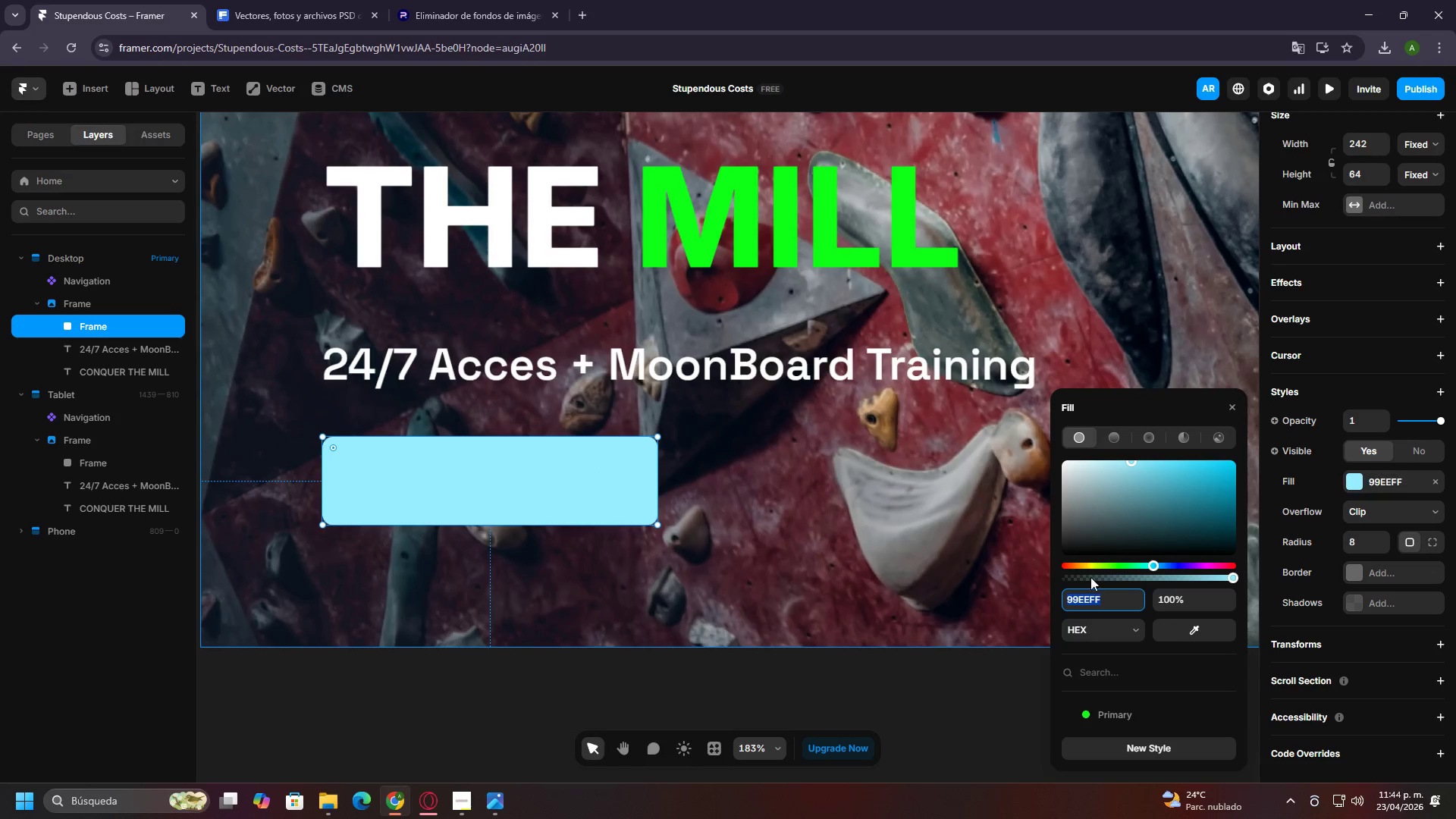 
left_click([1117, 704])
 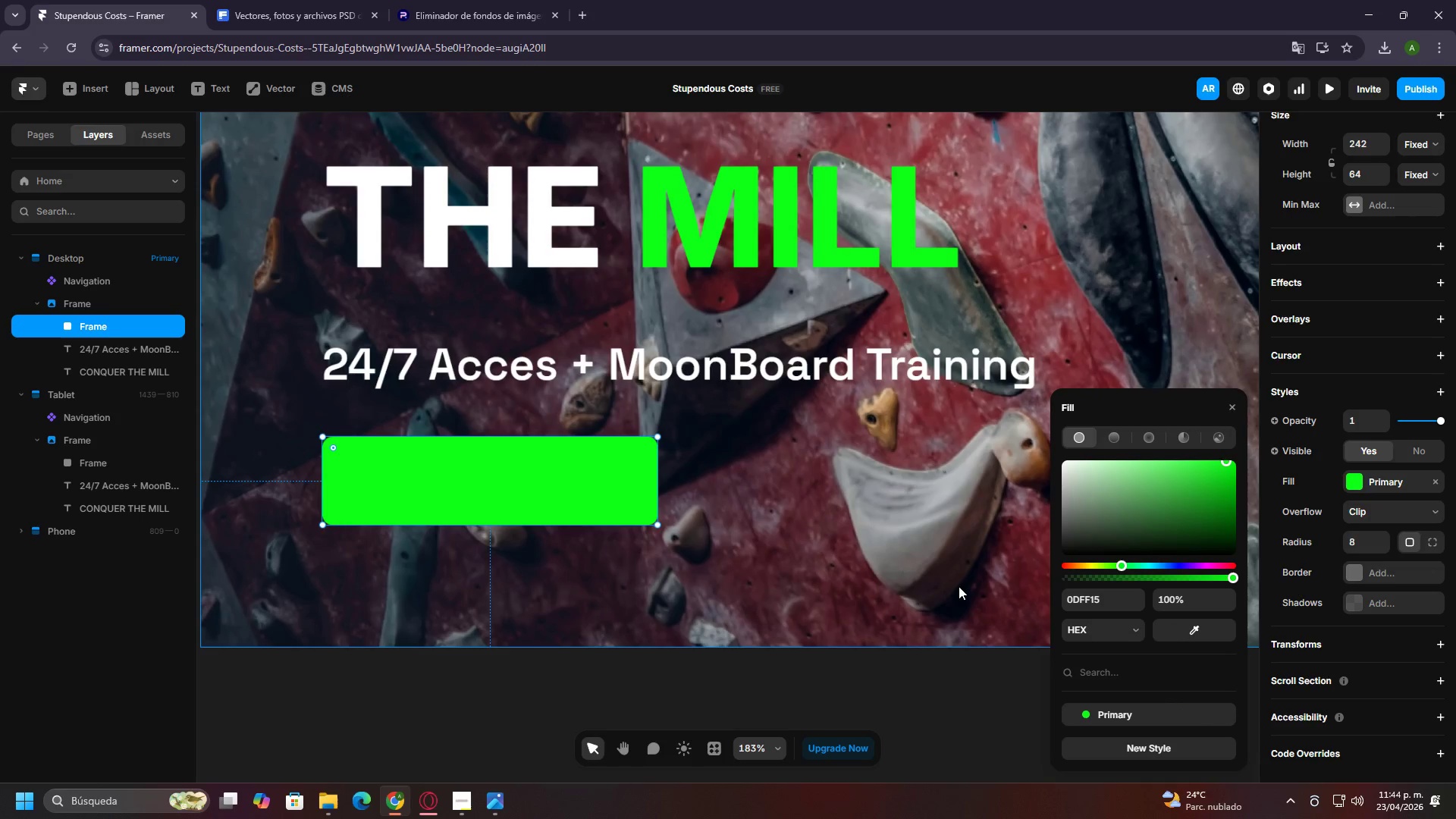 
left_click([959, 587])
 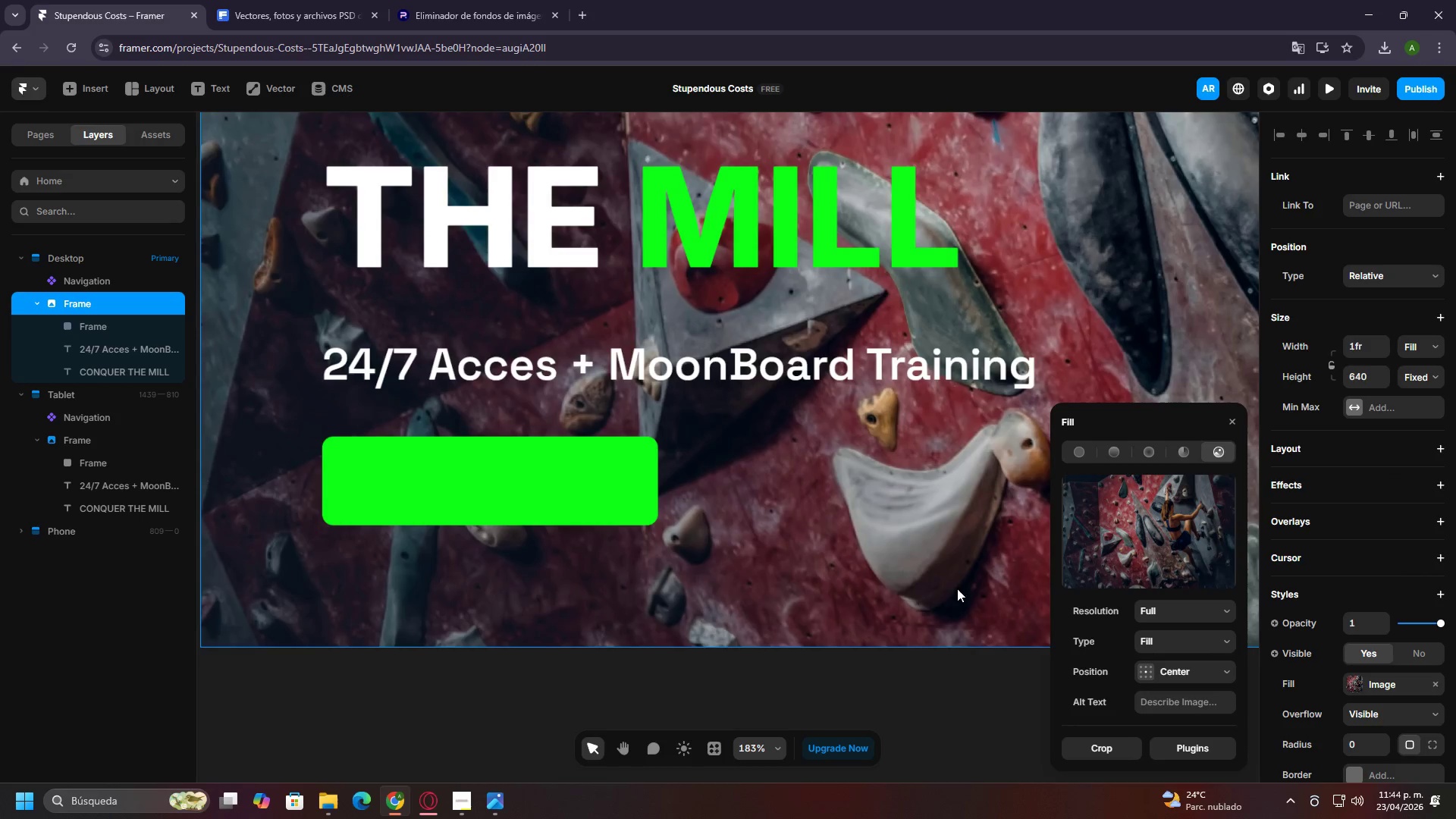 
hold_key(key=ControlLeft, duration=1.5)
scroll: coordinate [913, 586], scroll_direction: down, amount: 7.0
 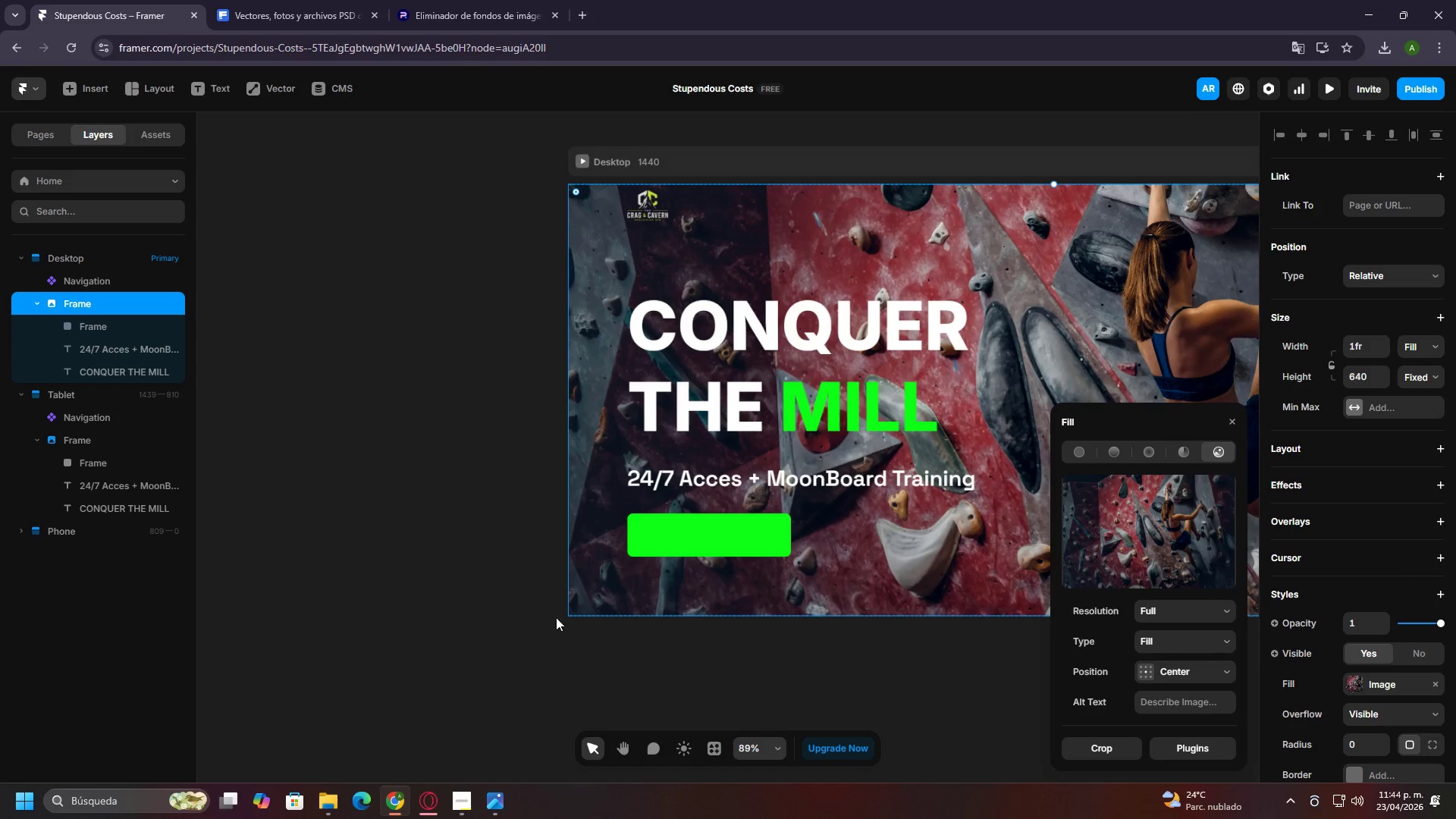 
hold_key(key=ControlLeft, duration=0.33)
 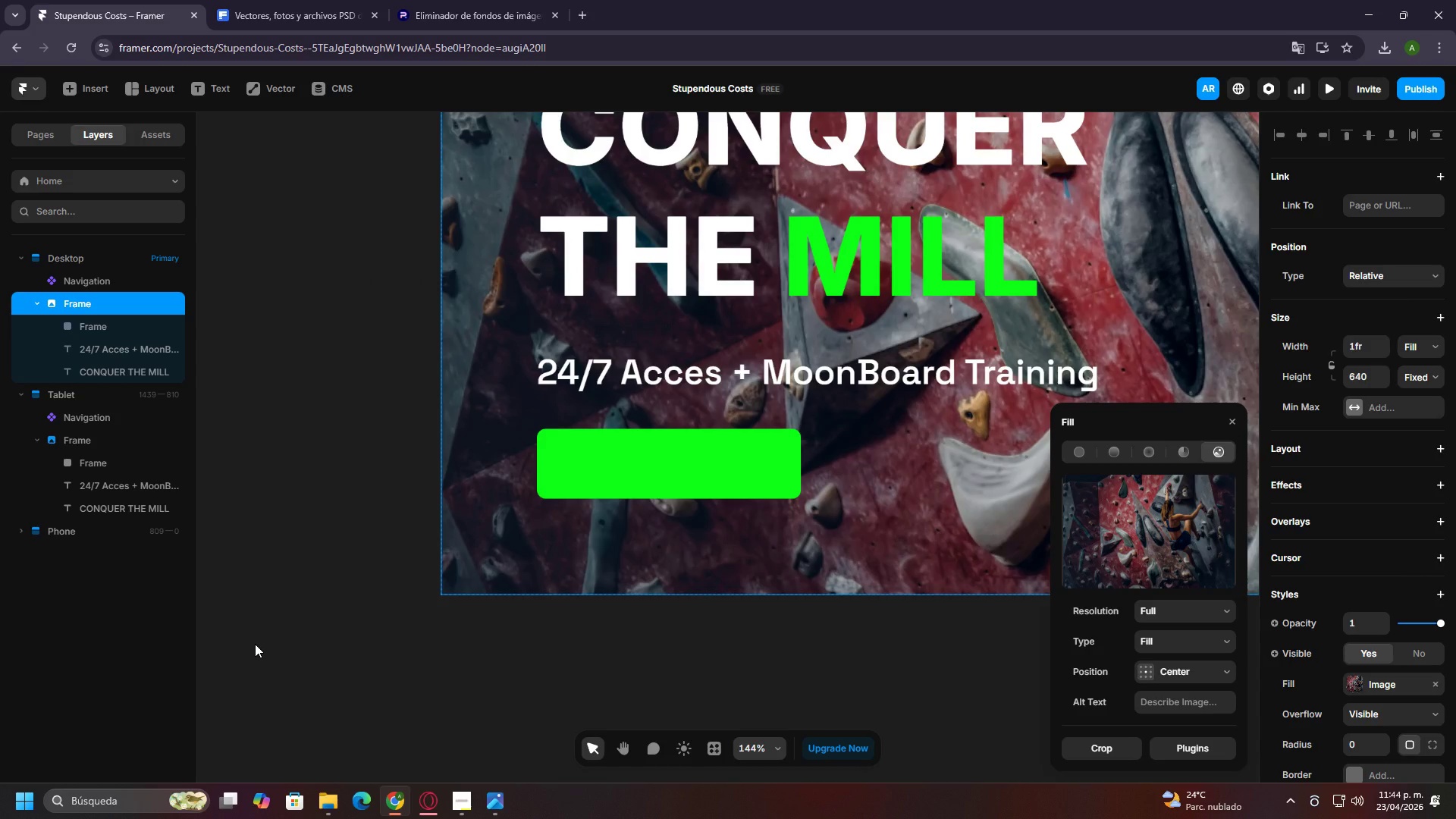 
scroll: coordinate [791, 654], scroll_direction: up, amount: 4.0
 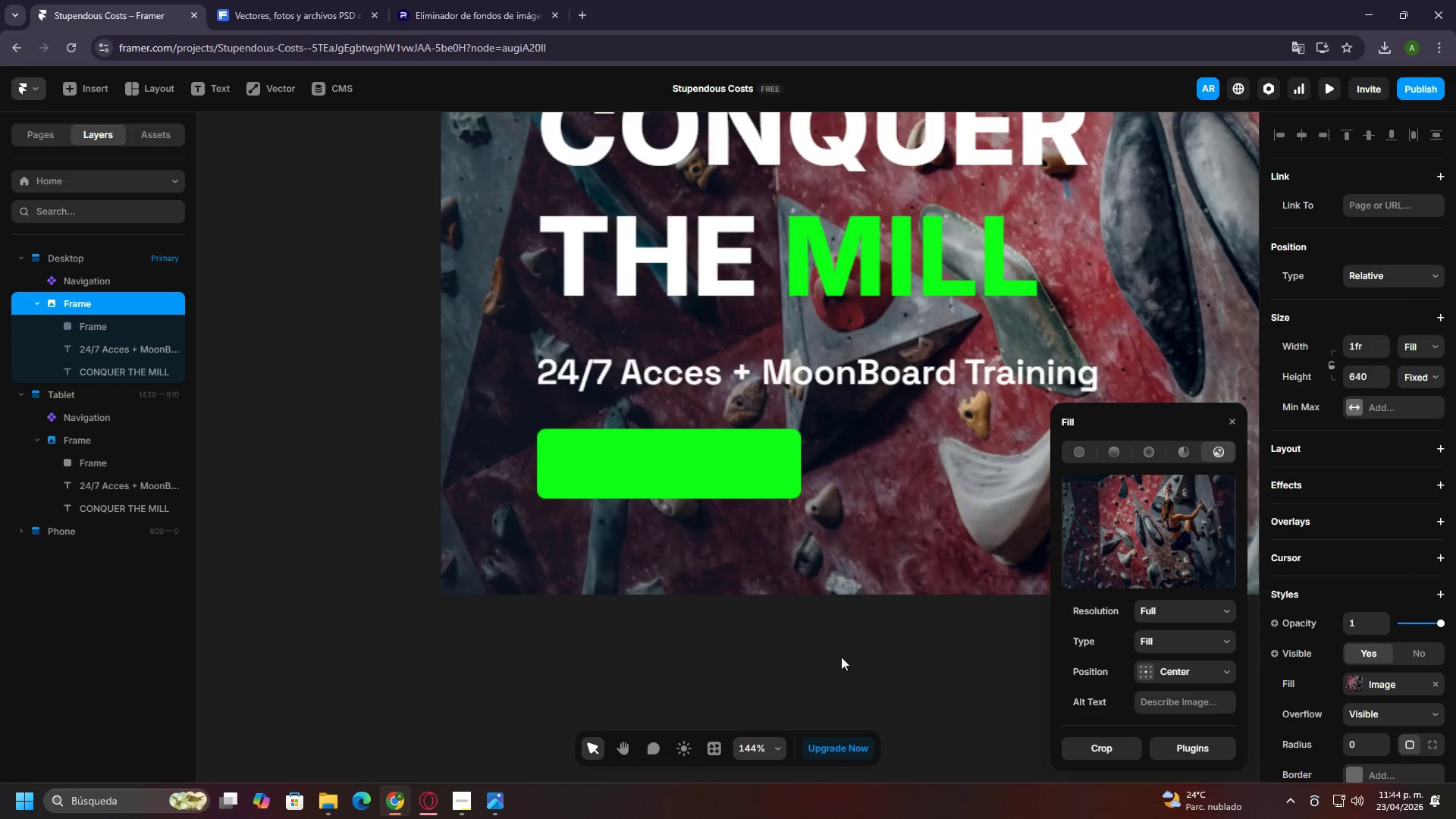 
wait(12.9)
 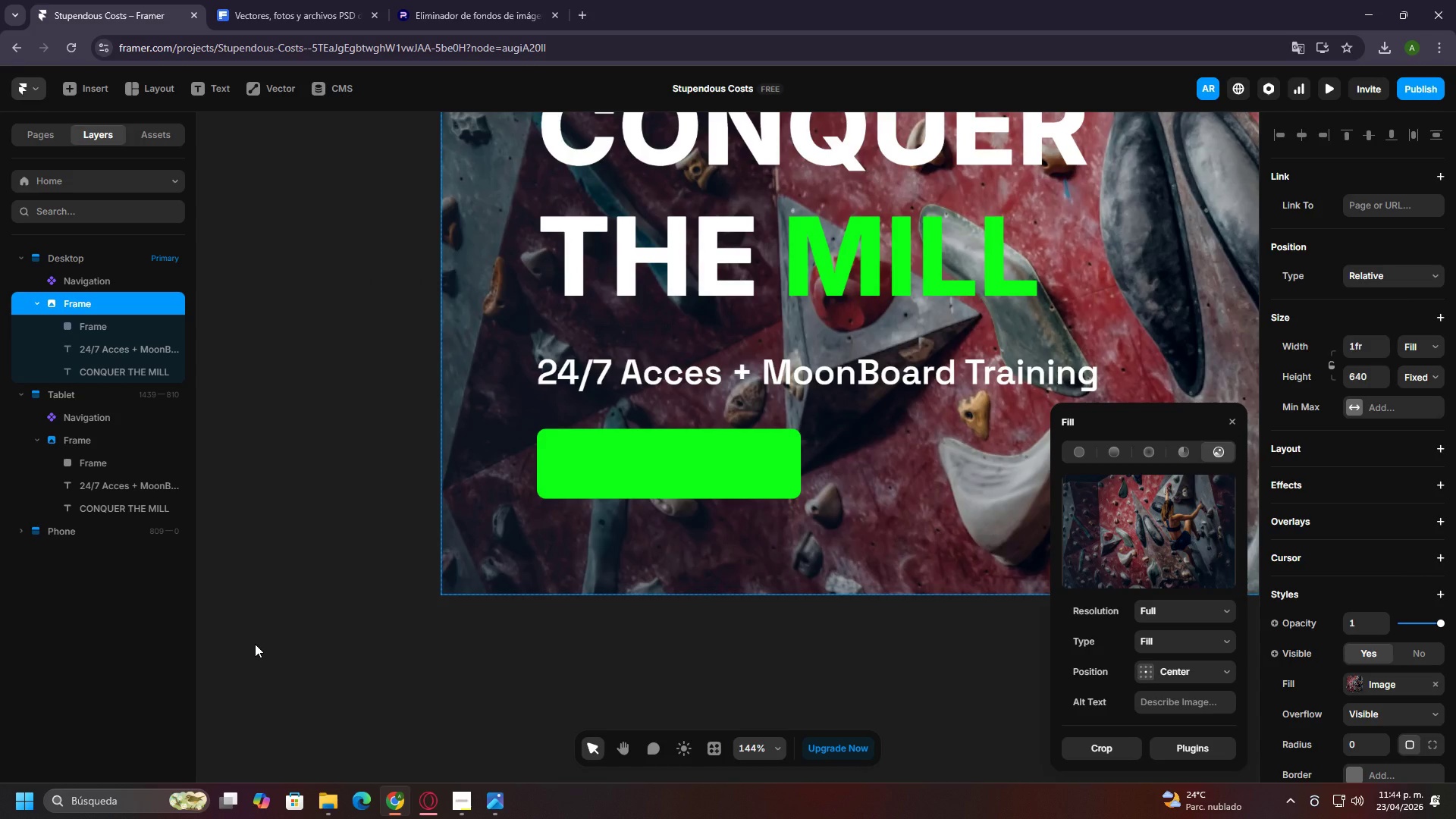 
left_click([733, 472])
 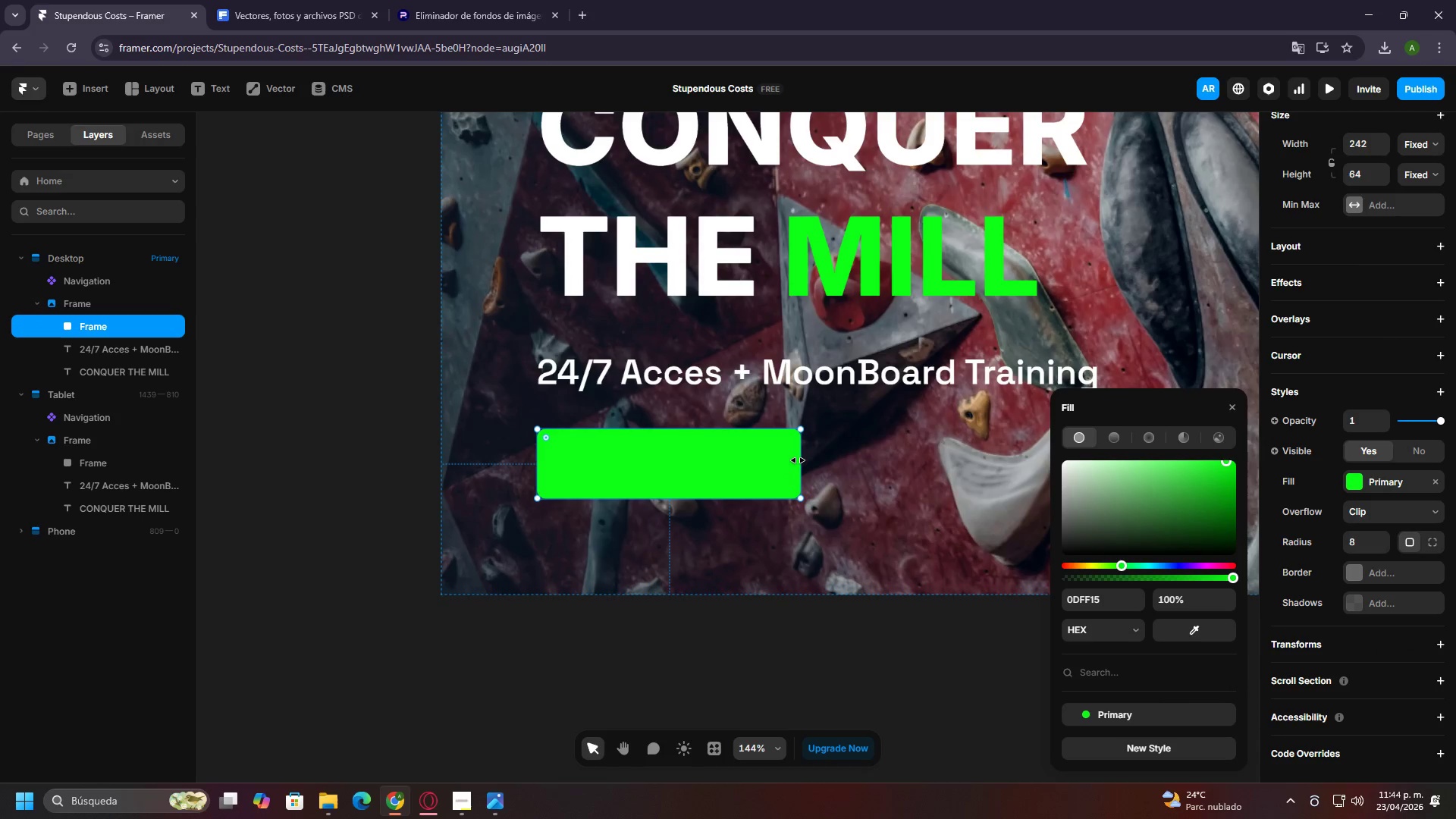 
left_click_drag(start_coordinate=[798, 460], to_coordinate=[839, 460])
 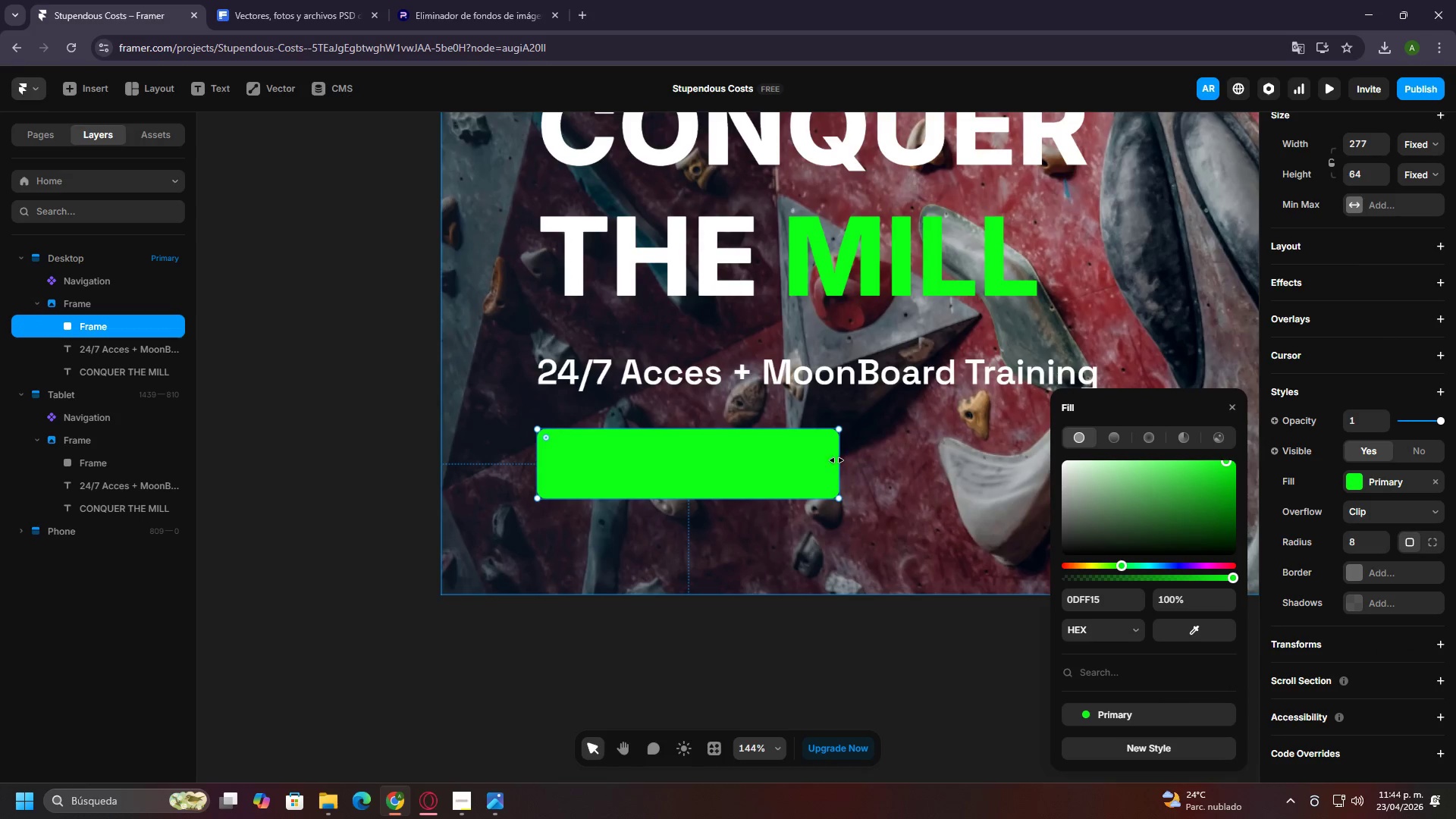 
left_click([832, 460])
 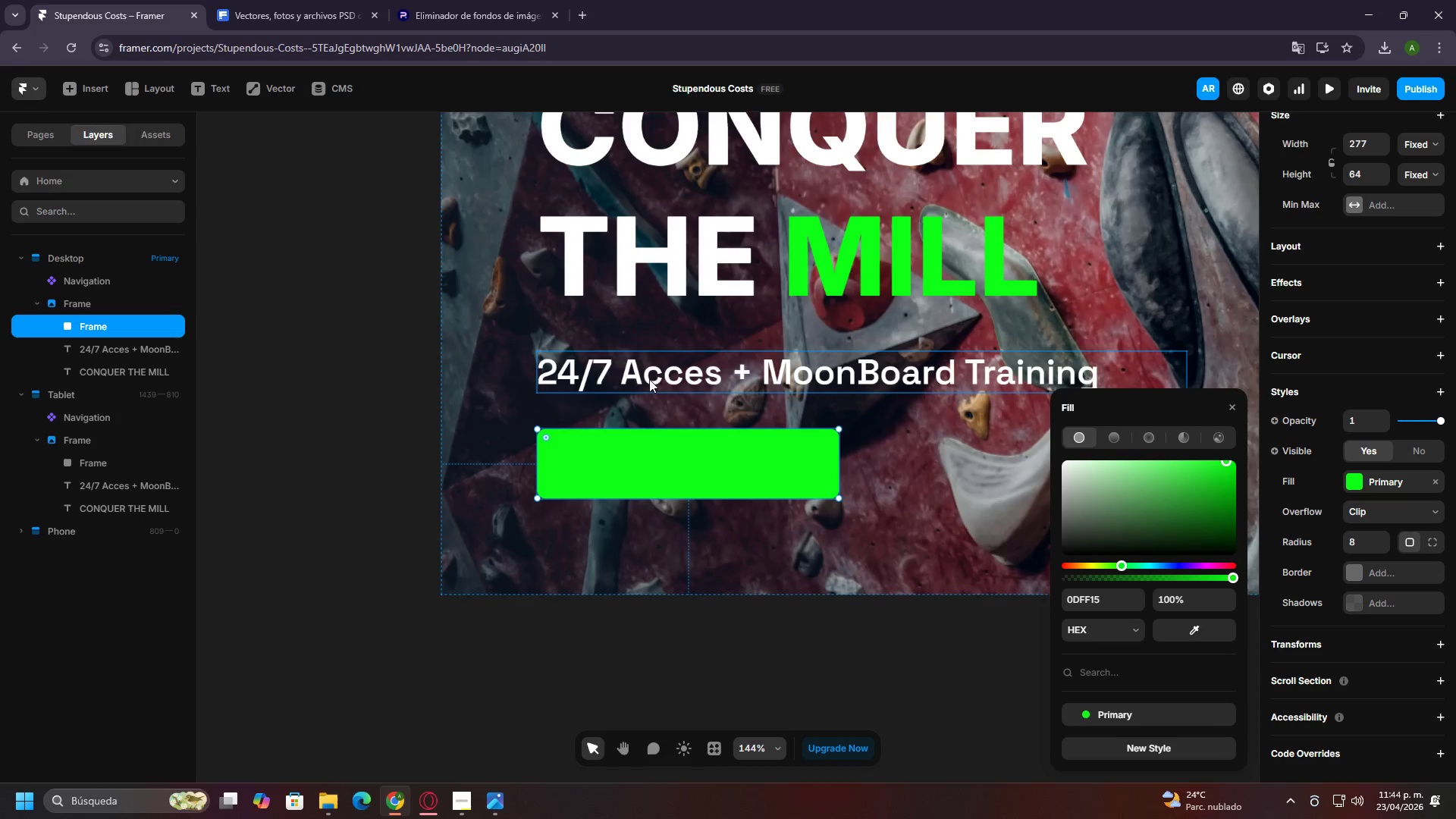 
left_click([215, 85])
 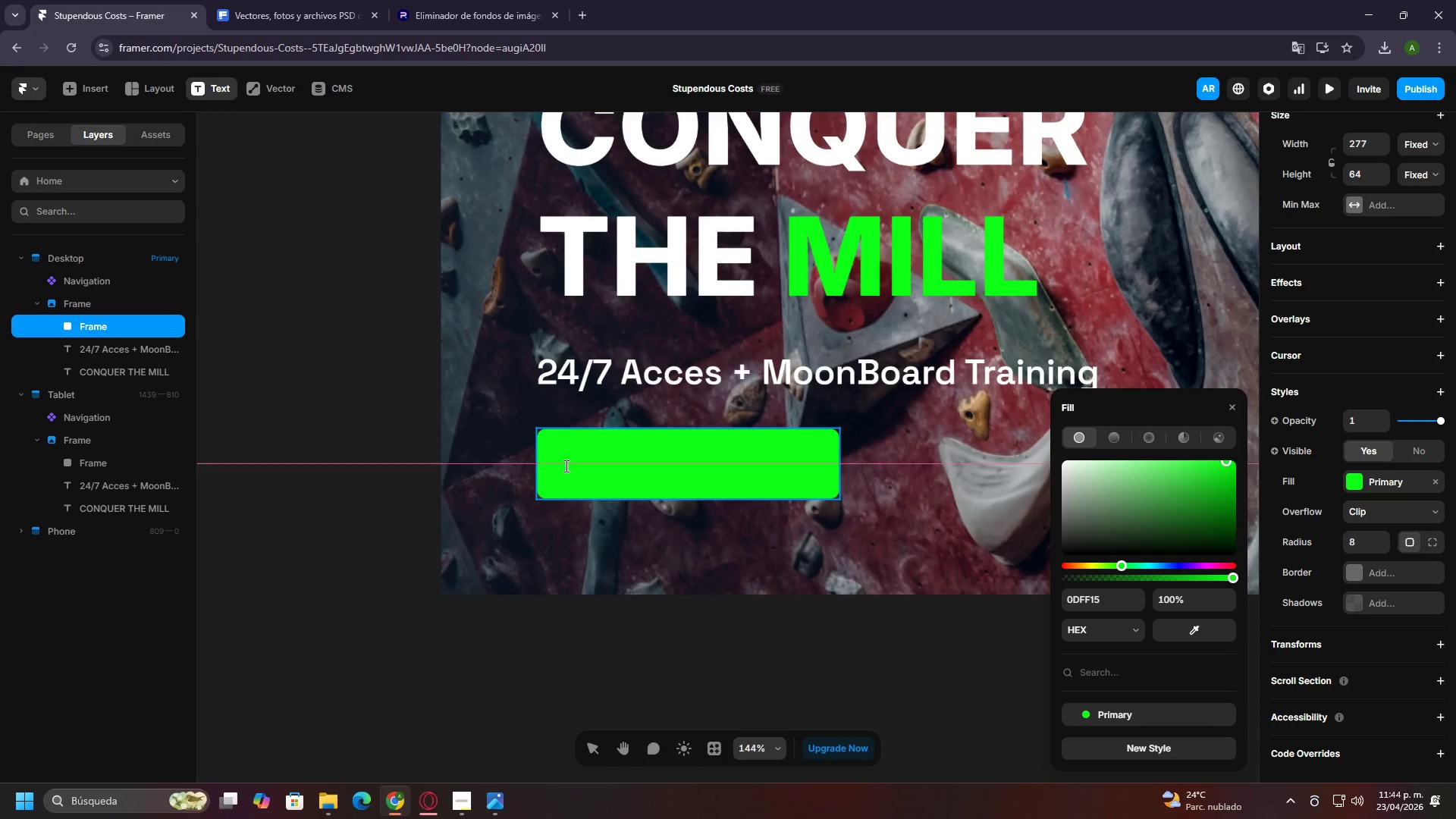 
left_click_drag(start_coordinate=[548, 460], to_coordinate=[809, 494])
 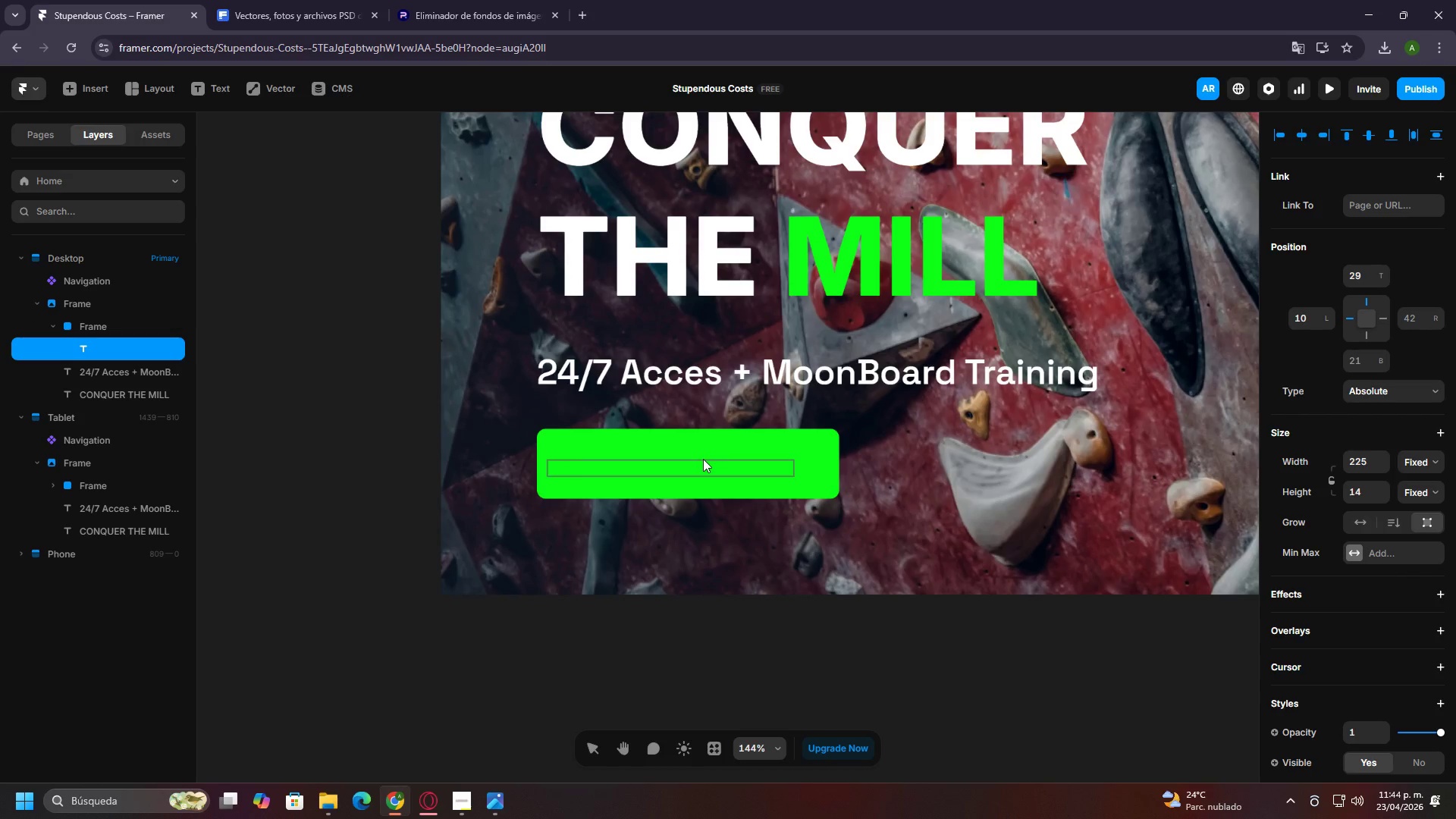 
type(Claim Your Founder;s Rate)
 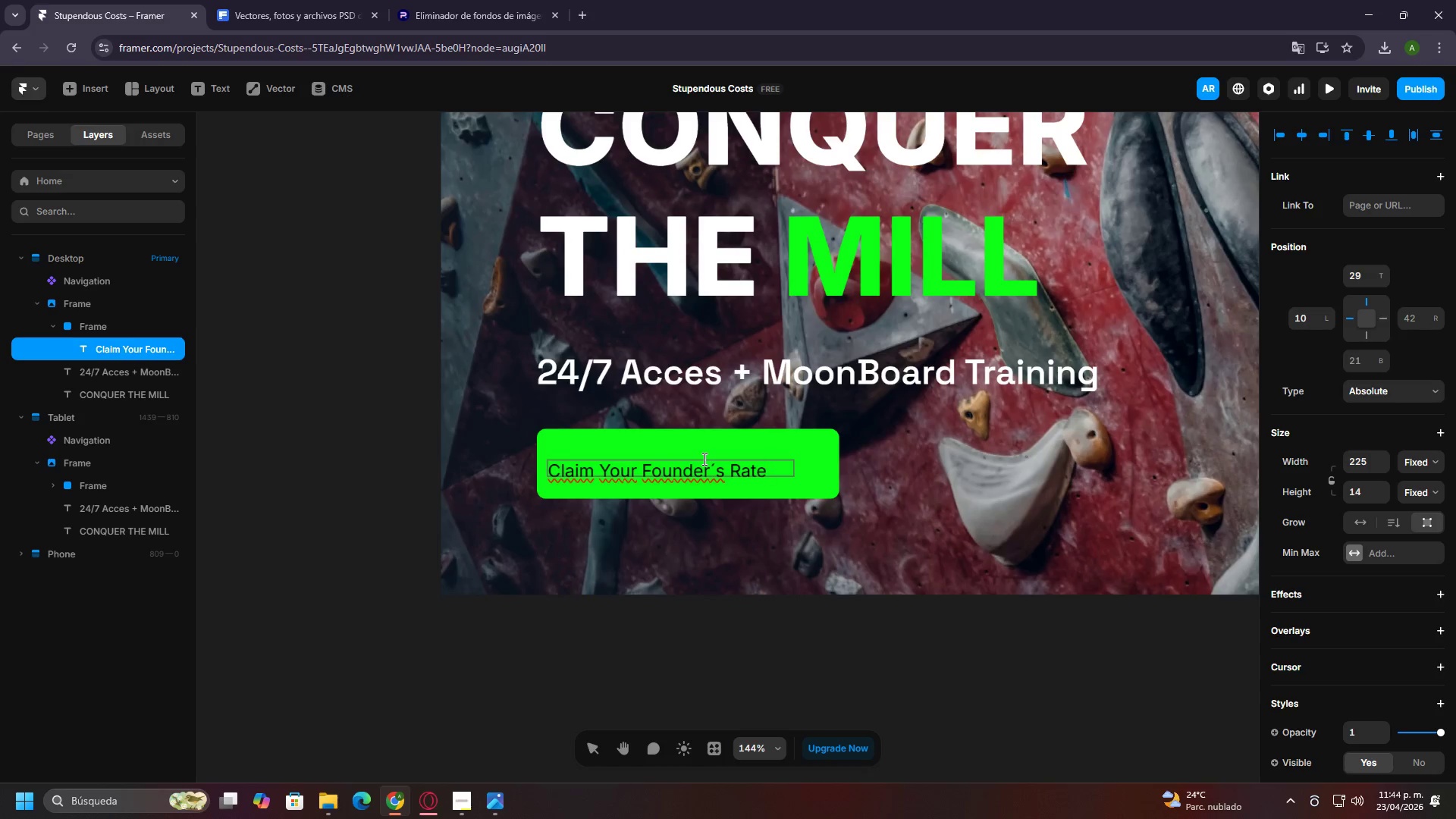 
double_click([703, 459])
 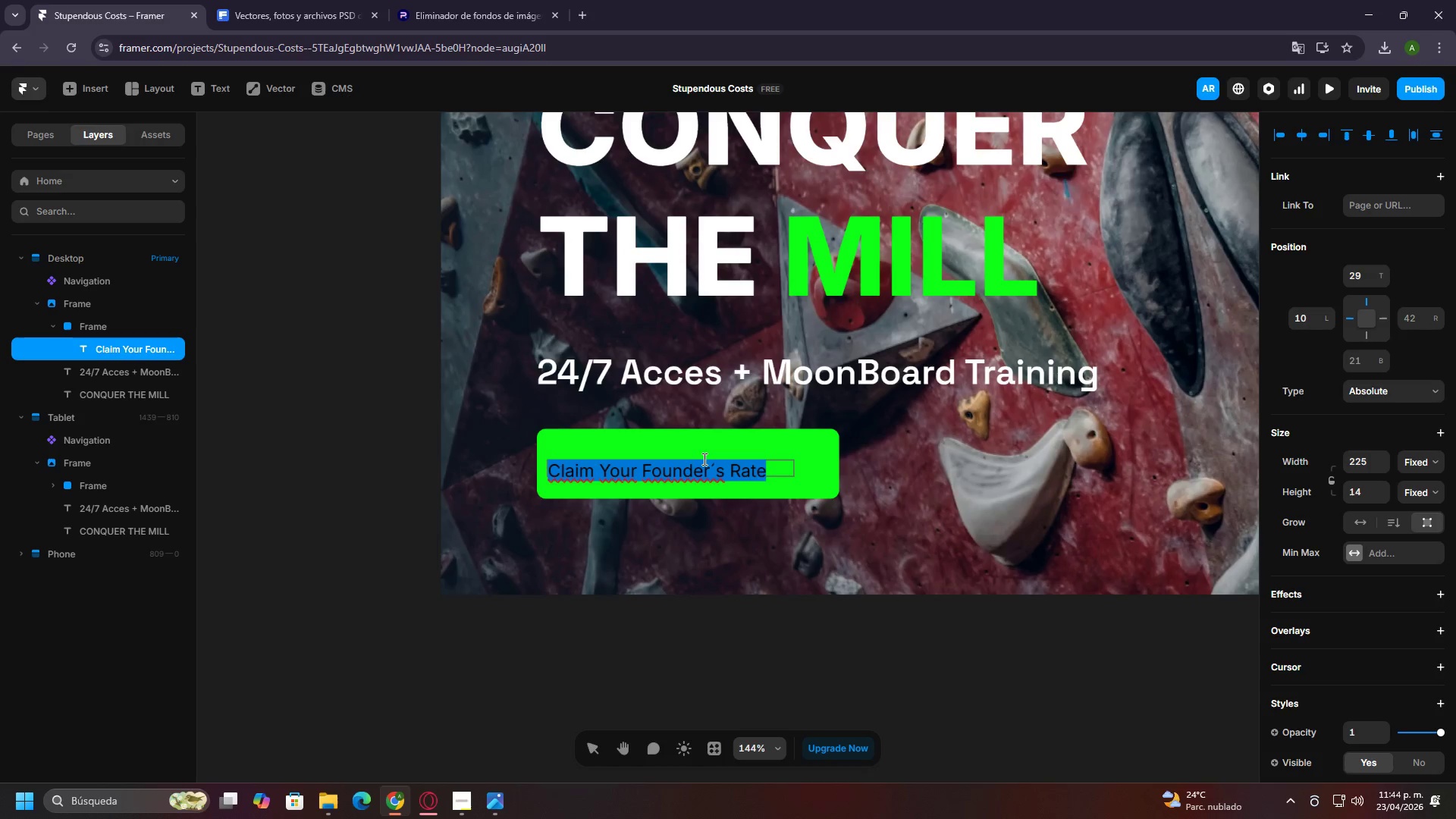 
triple_click([703, 459])
 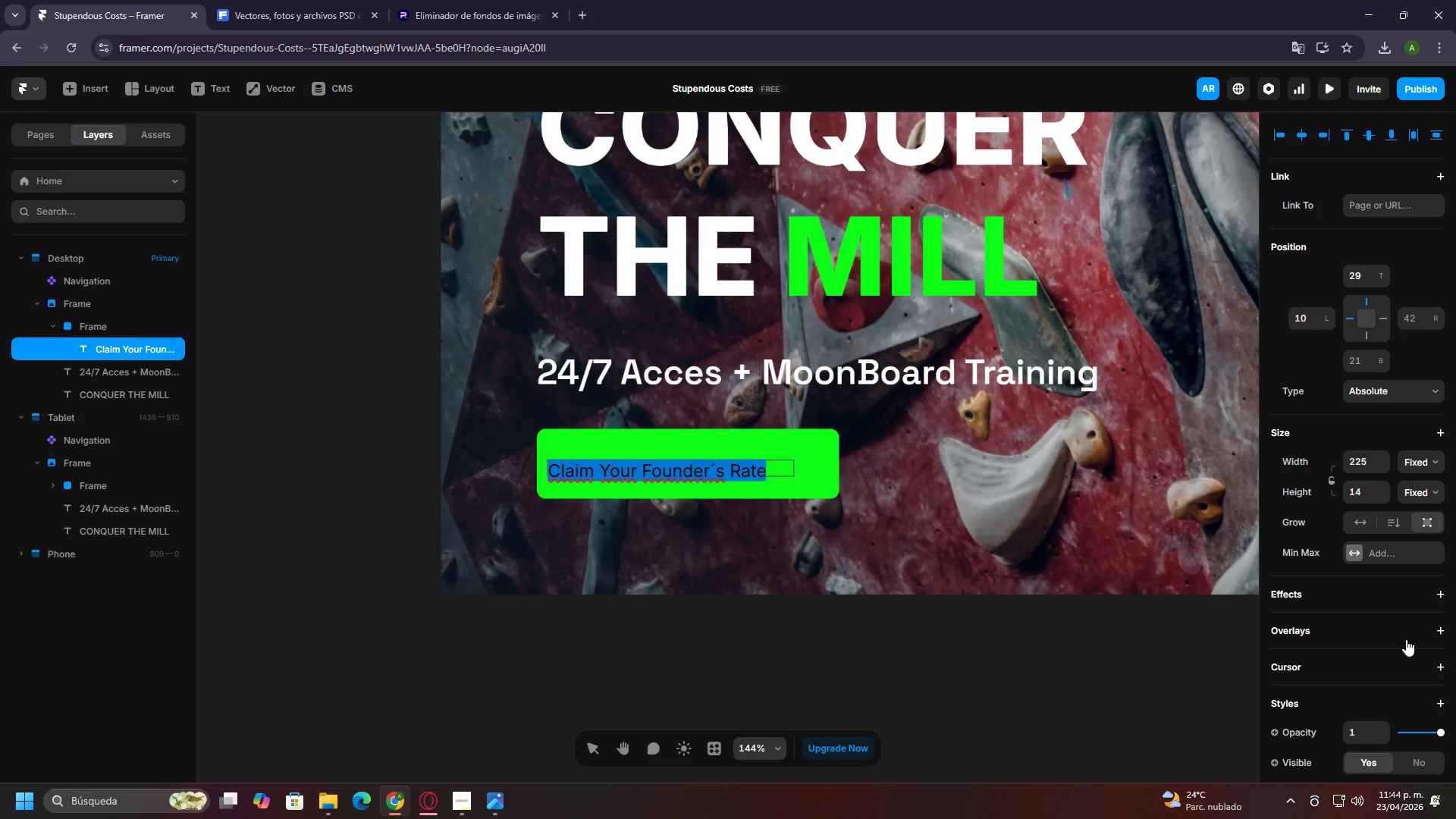 
scroll: coordinate [1374, 623], scroll_direction: down, amount: 7.0
 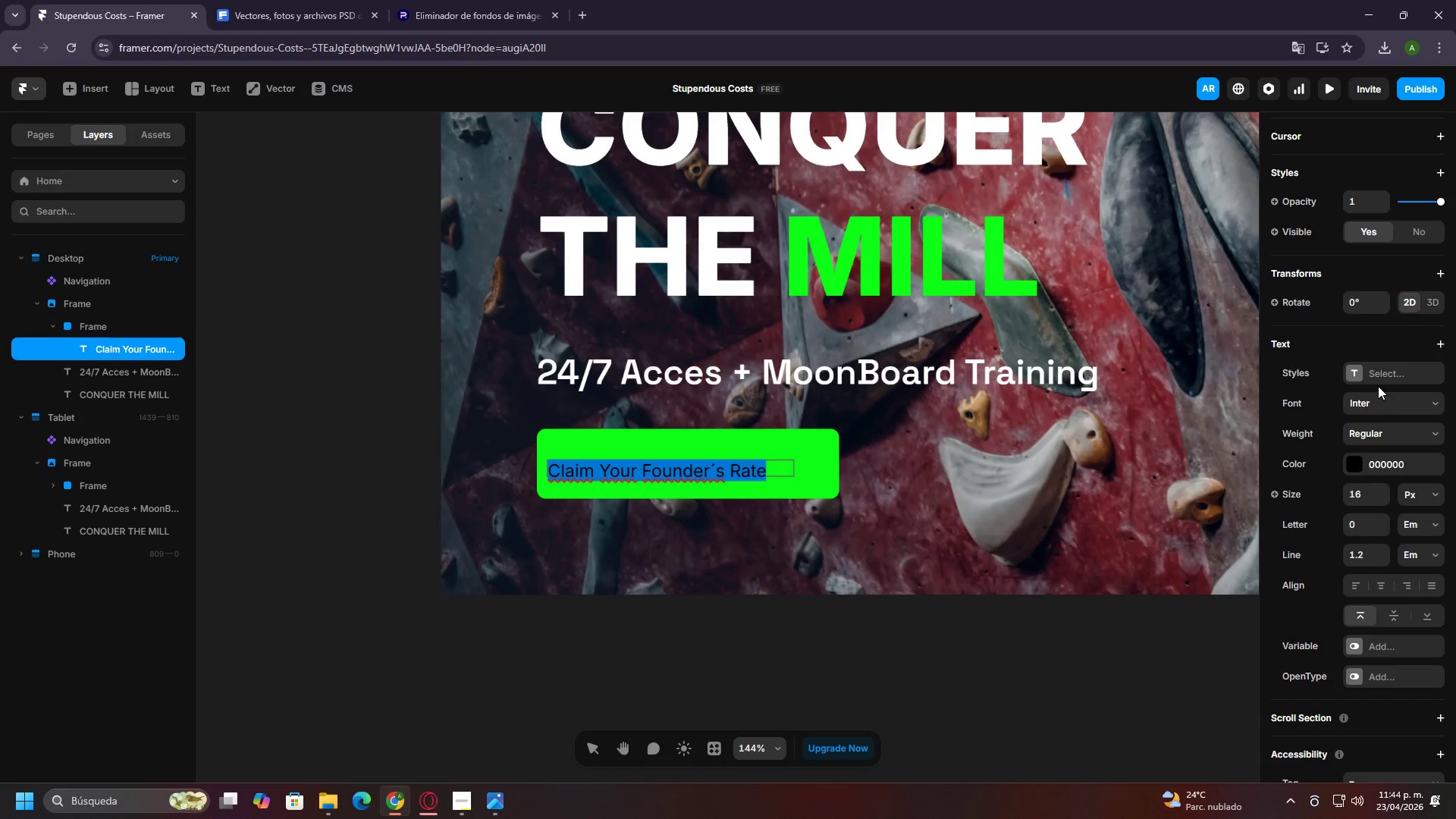 
left_click([1376, 379])
 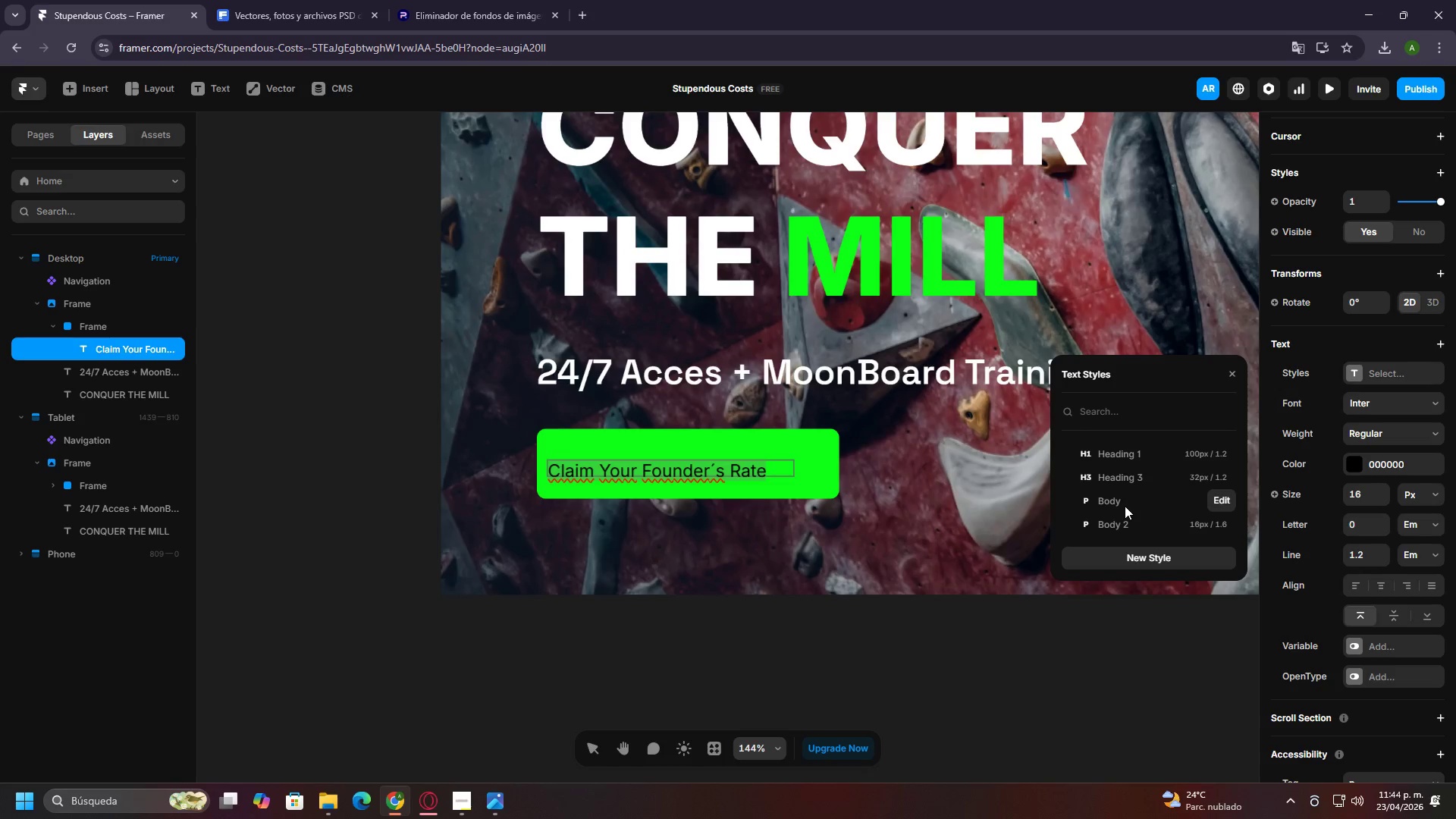 
wait(5.09)
 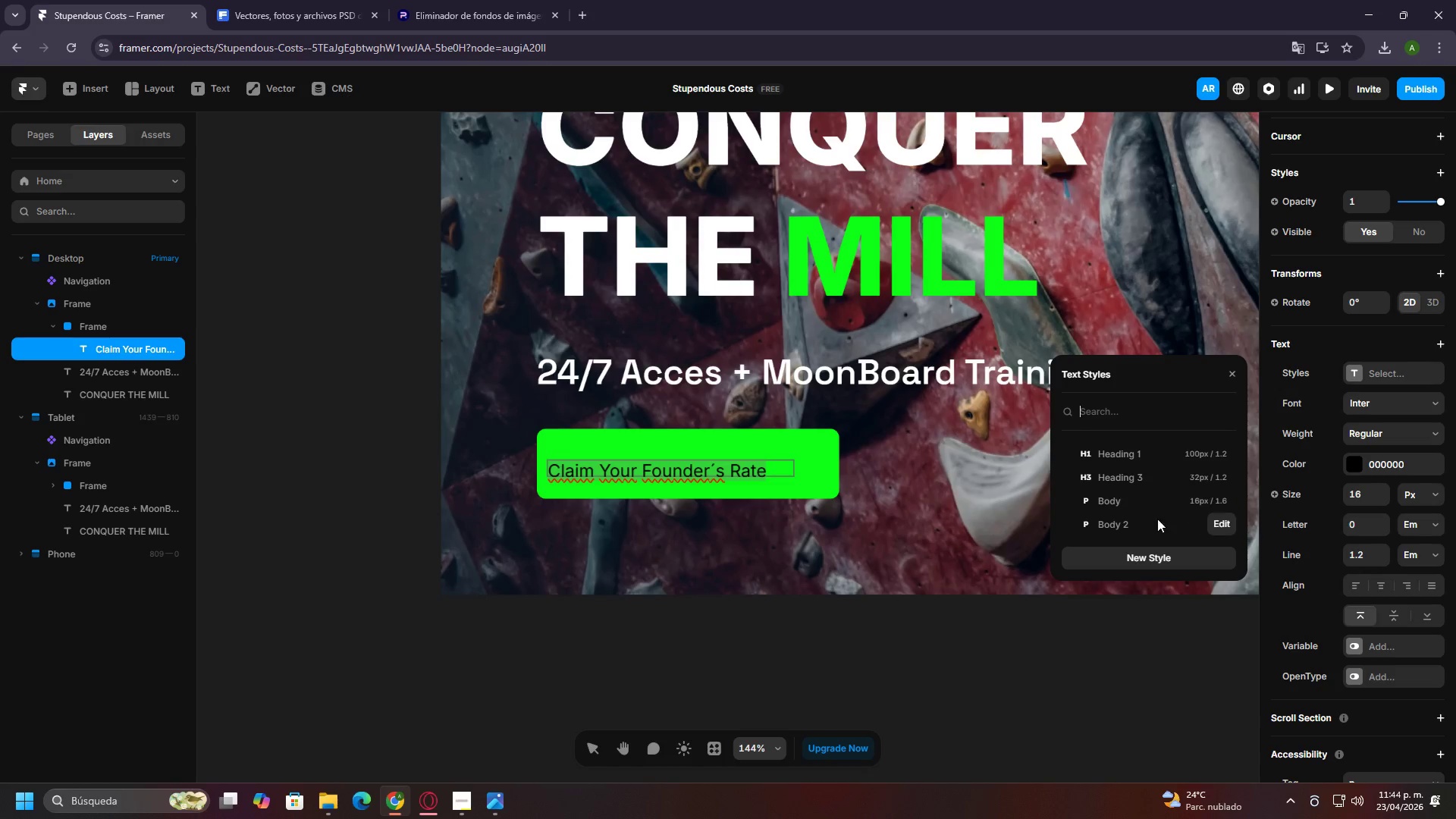 
left_click([1106, 481])
 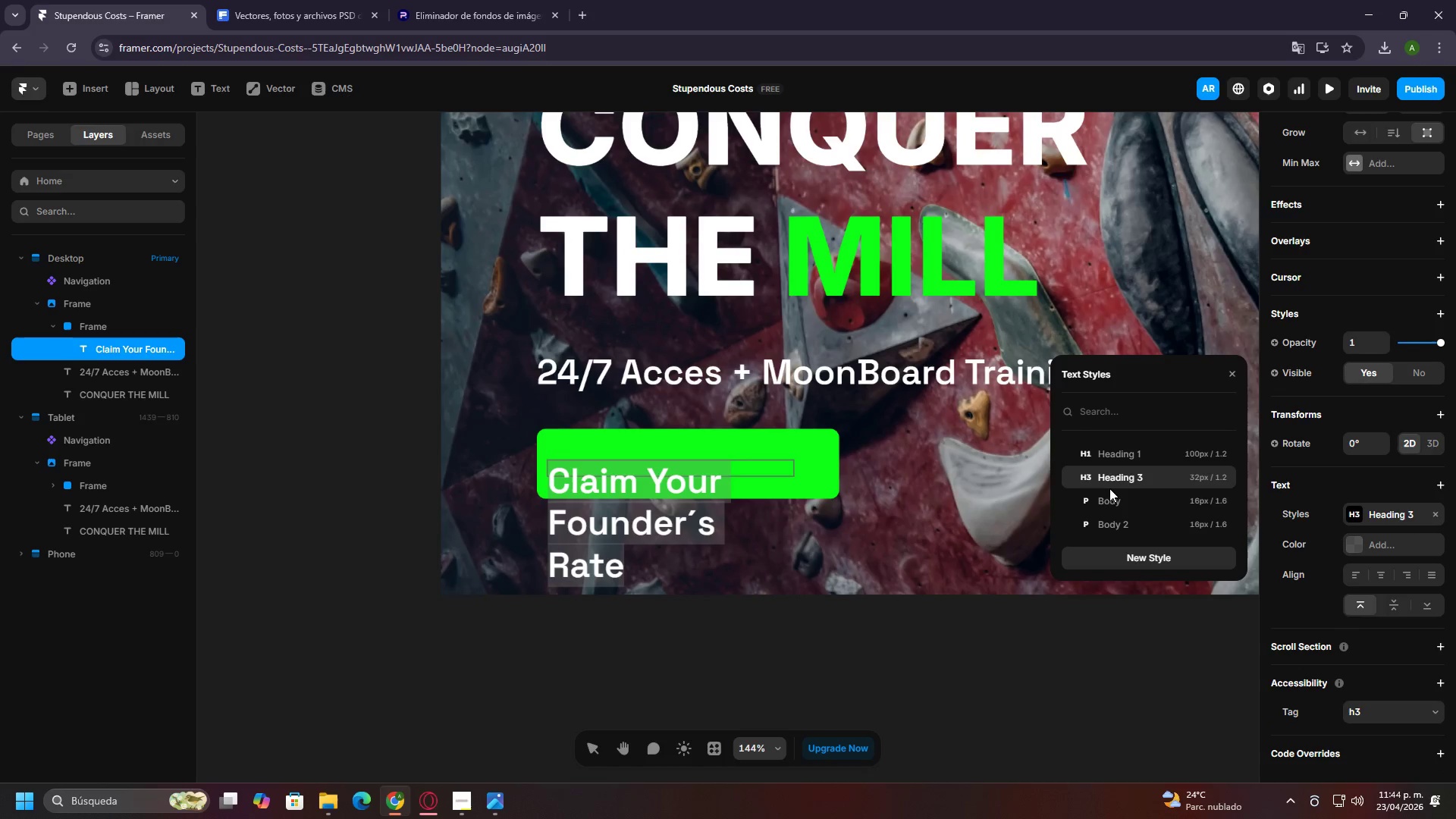 
double_click([1115, 497])
 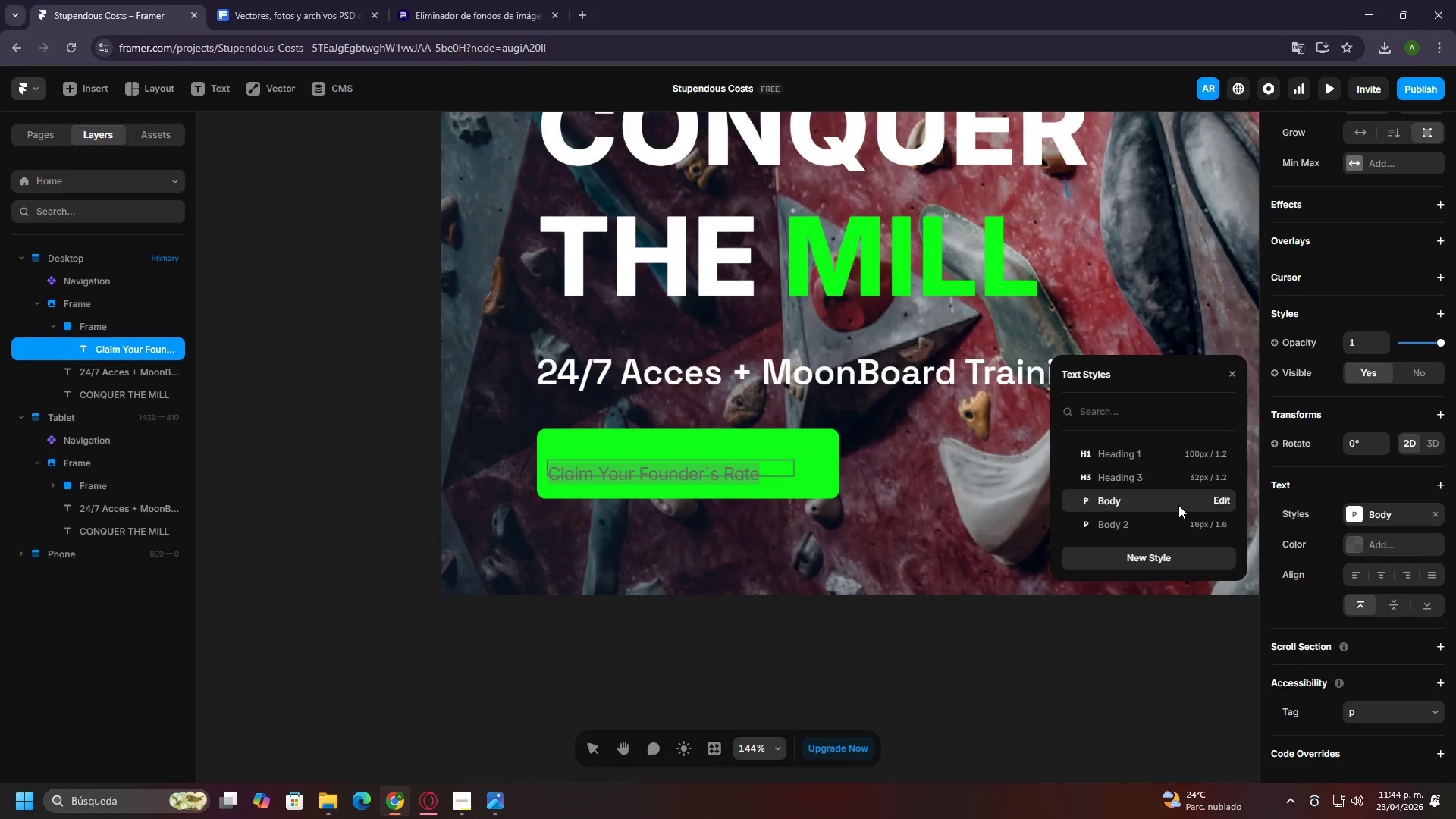 
left_click([1225, 502])
 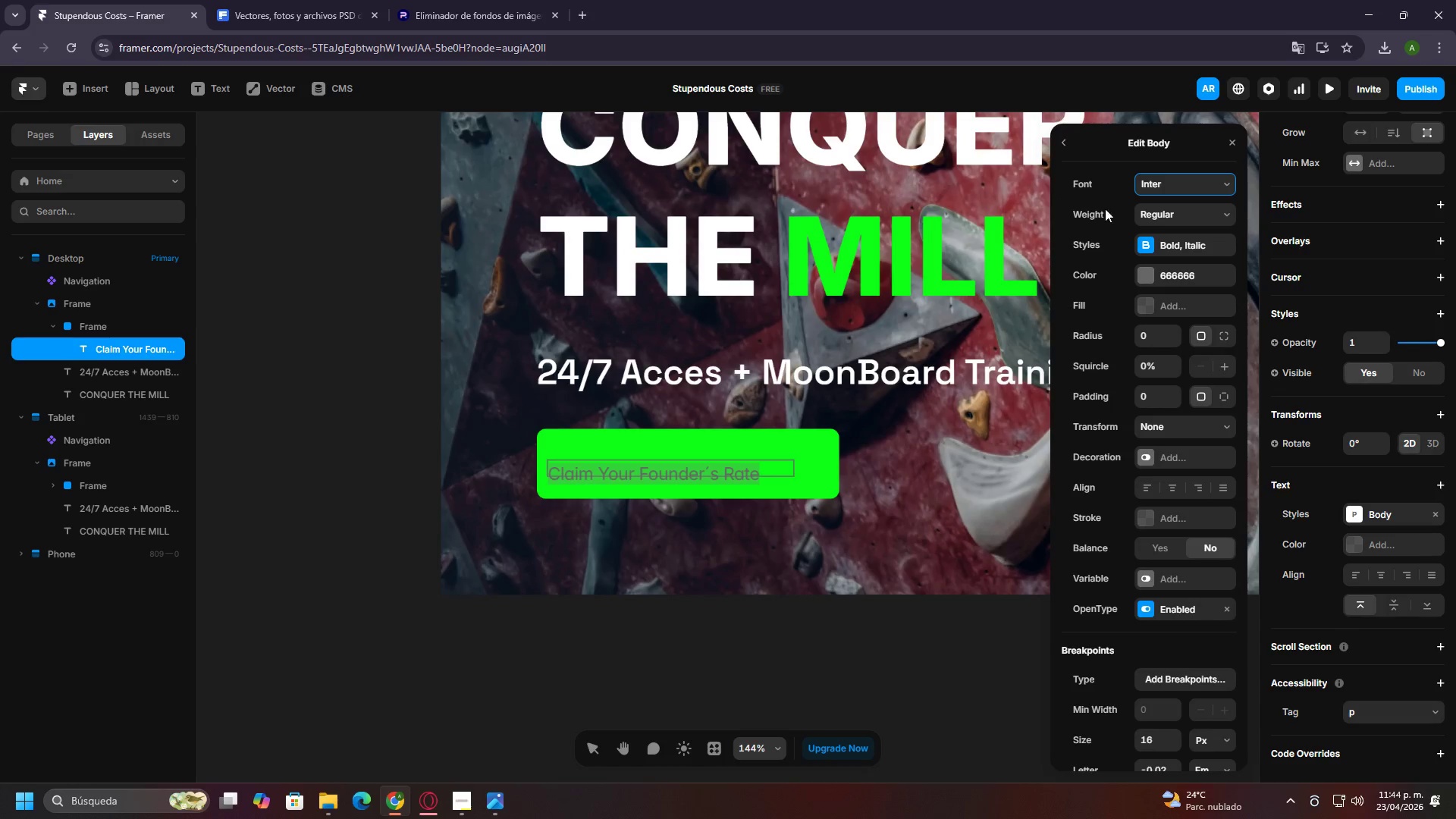 
left_click([1161, 185])
 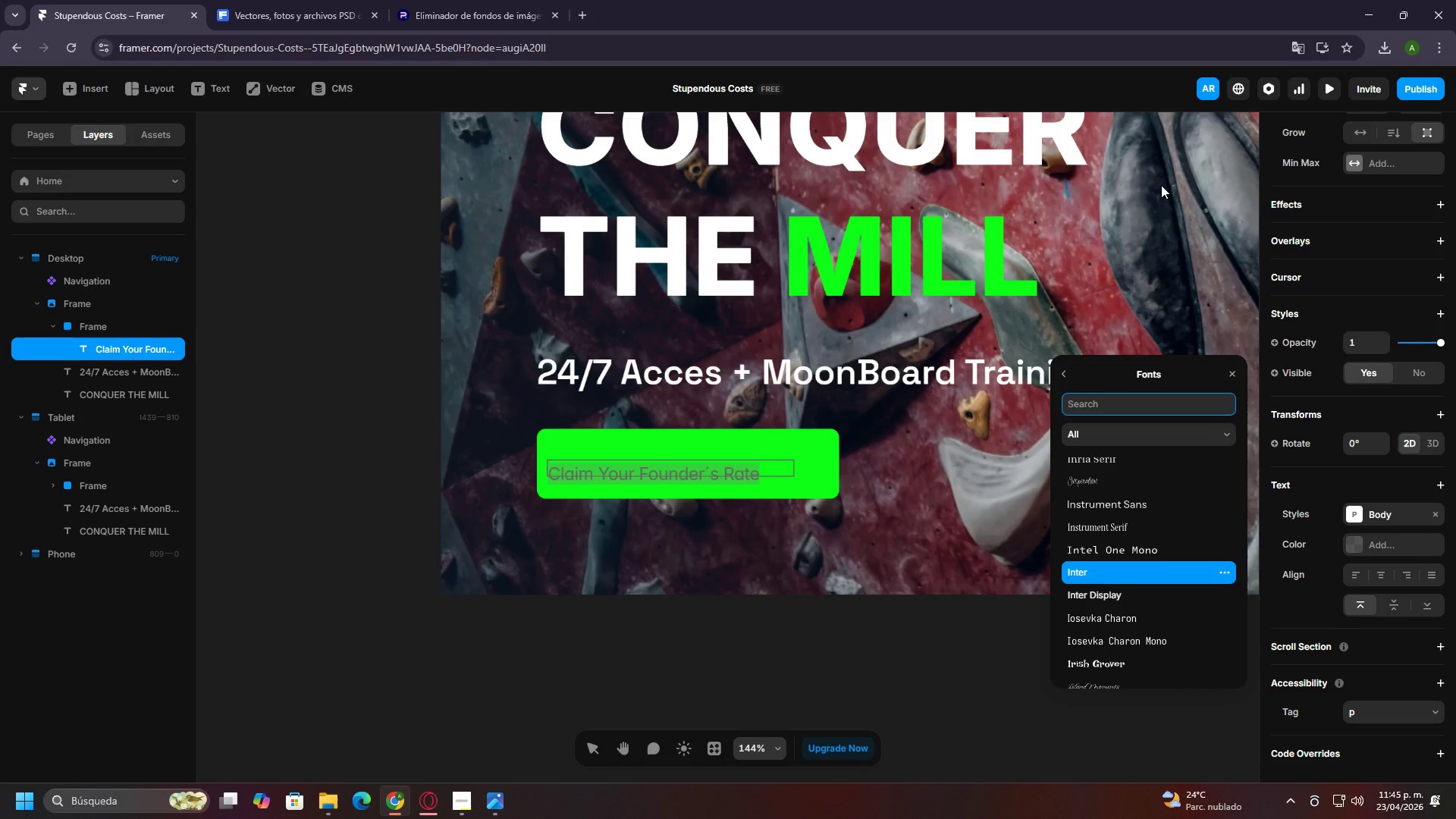 
type(space)
 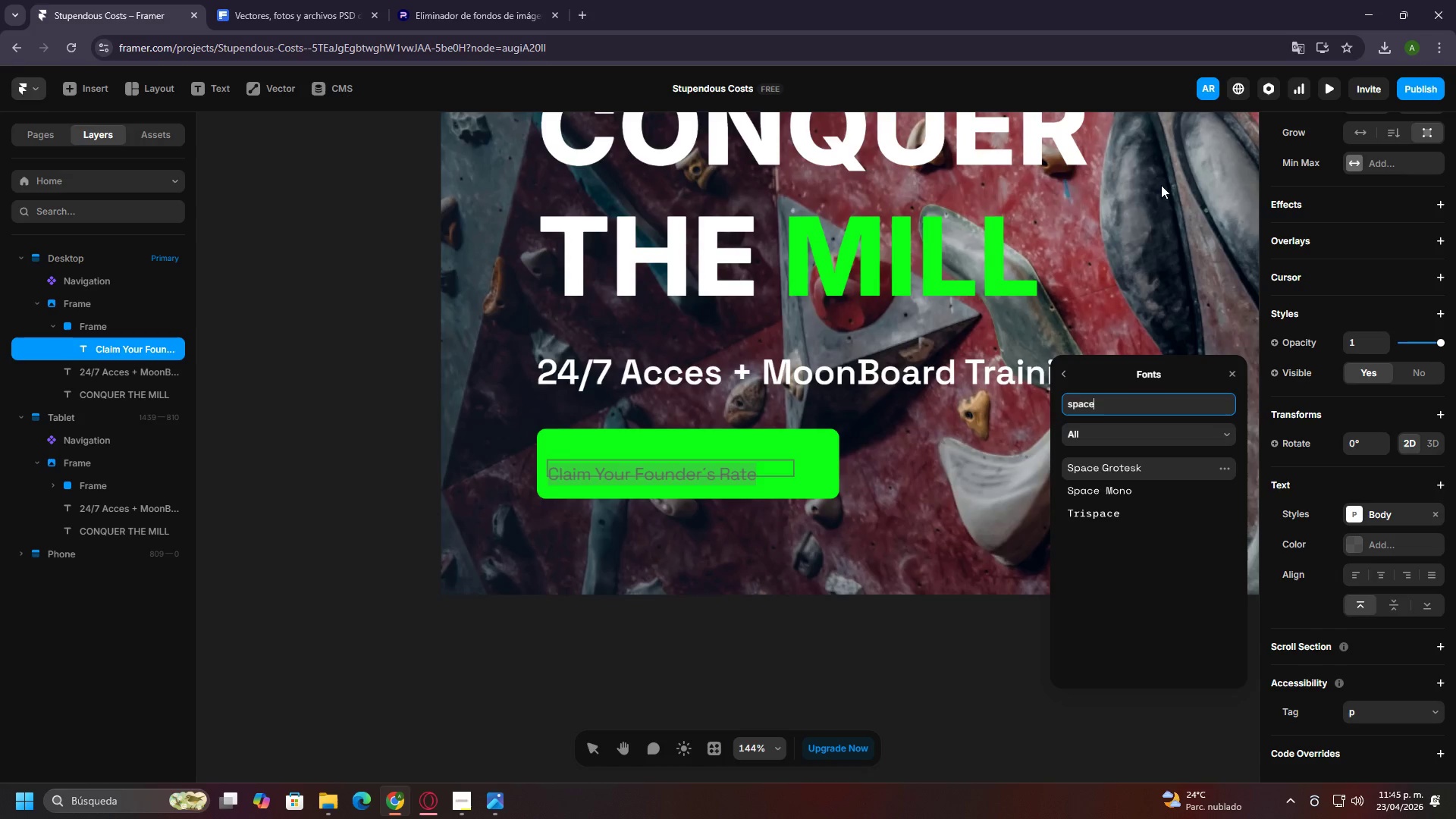 
key(Enter)
 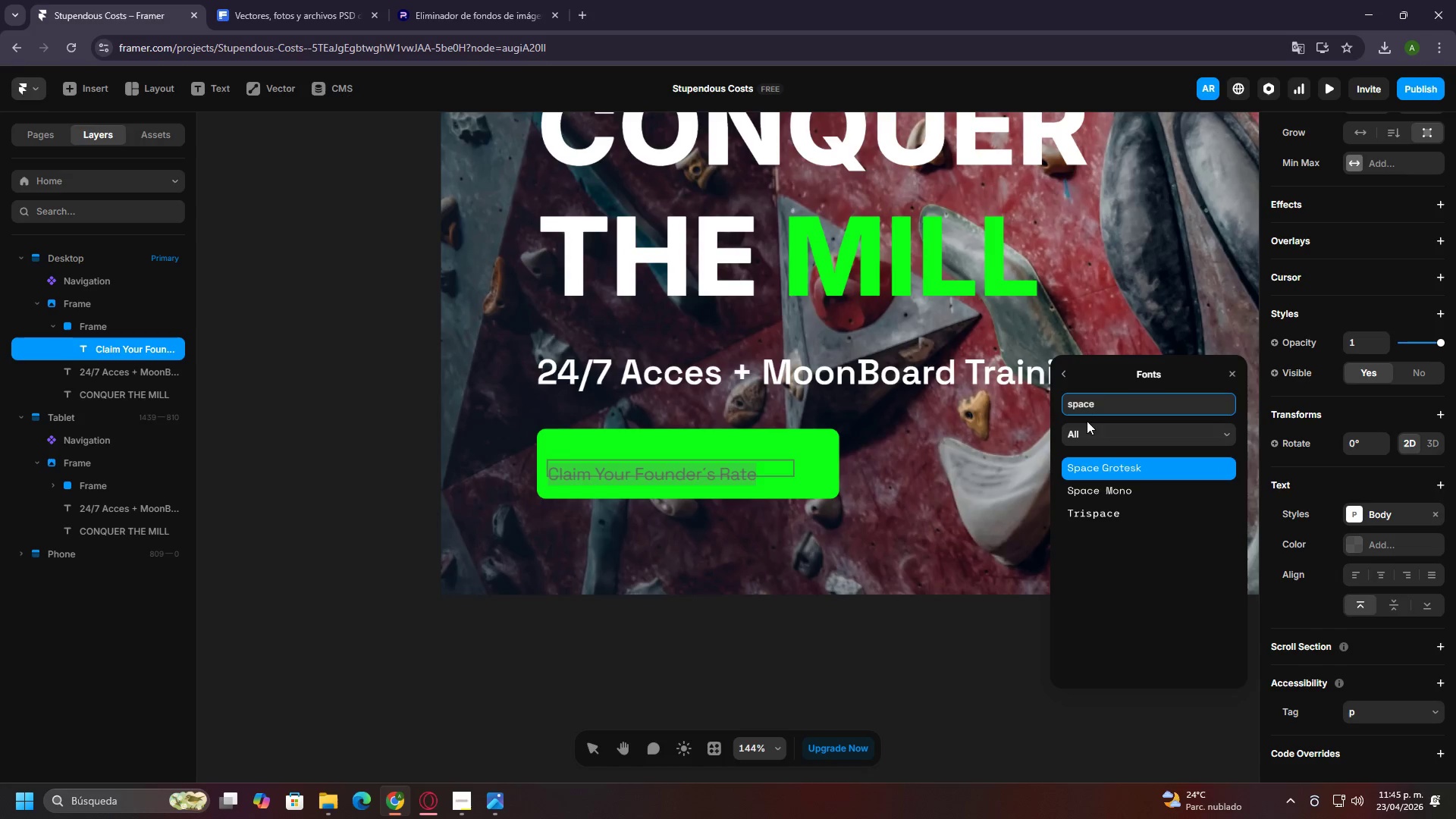 
left_click([1069, 369])
 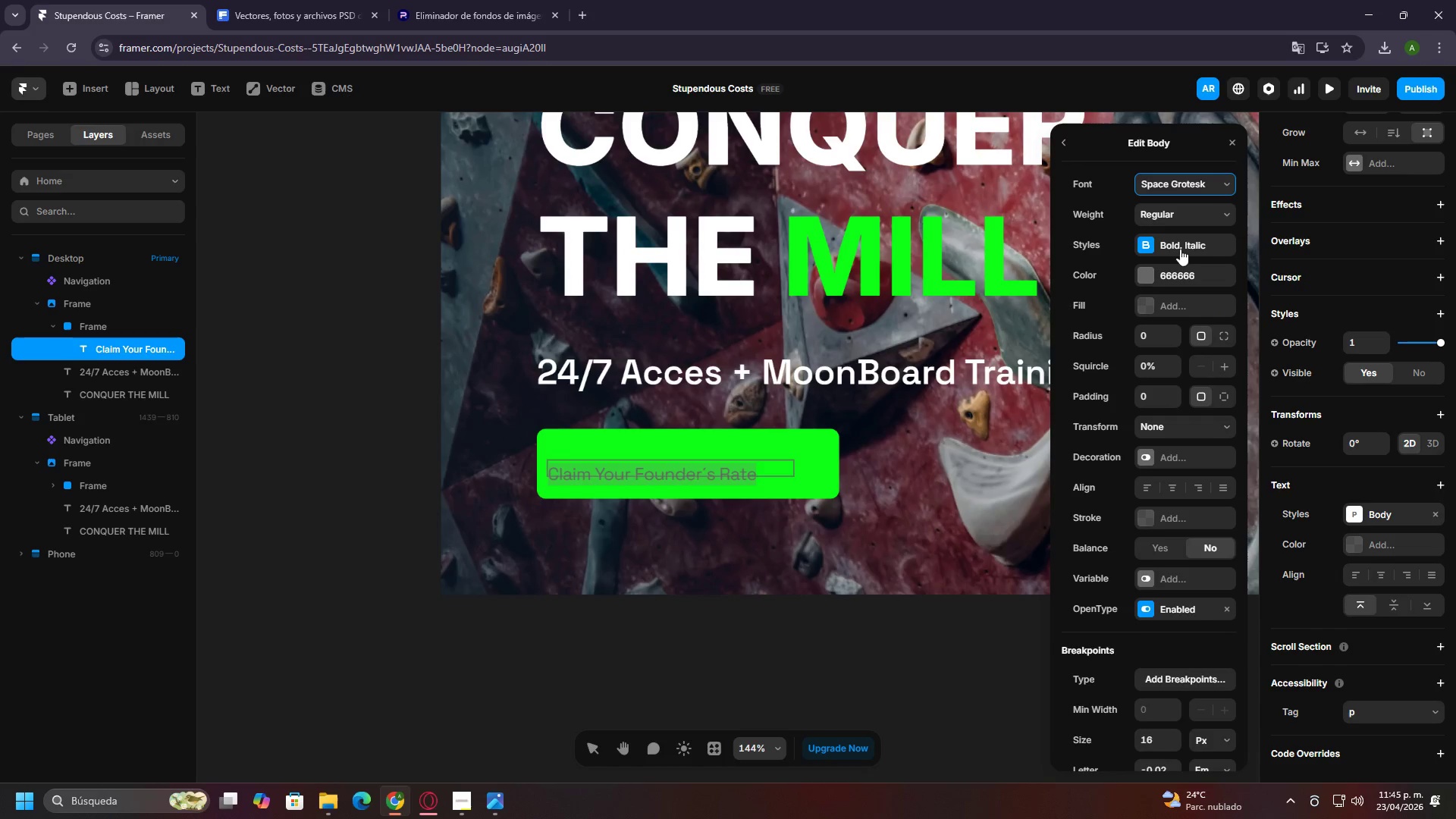 
left_click([1153, 209])
 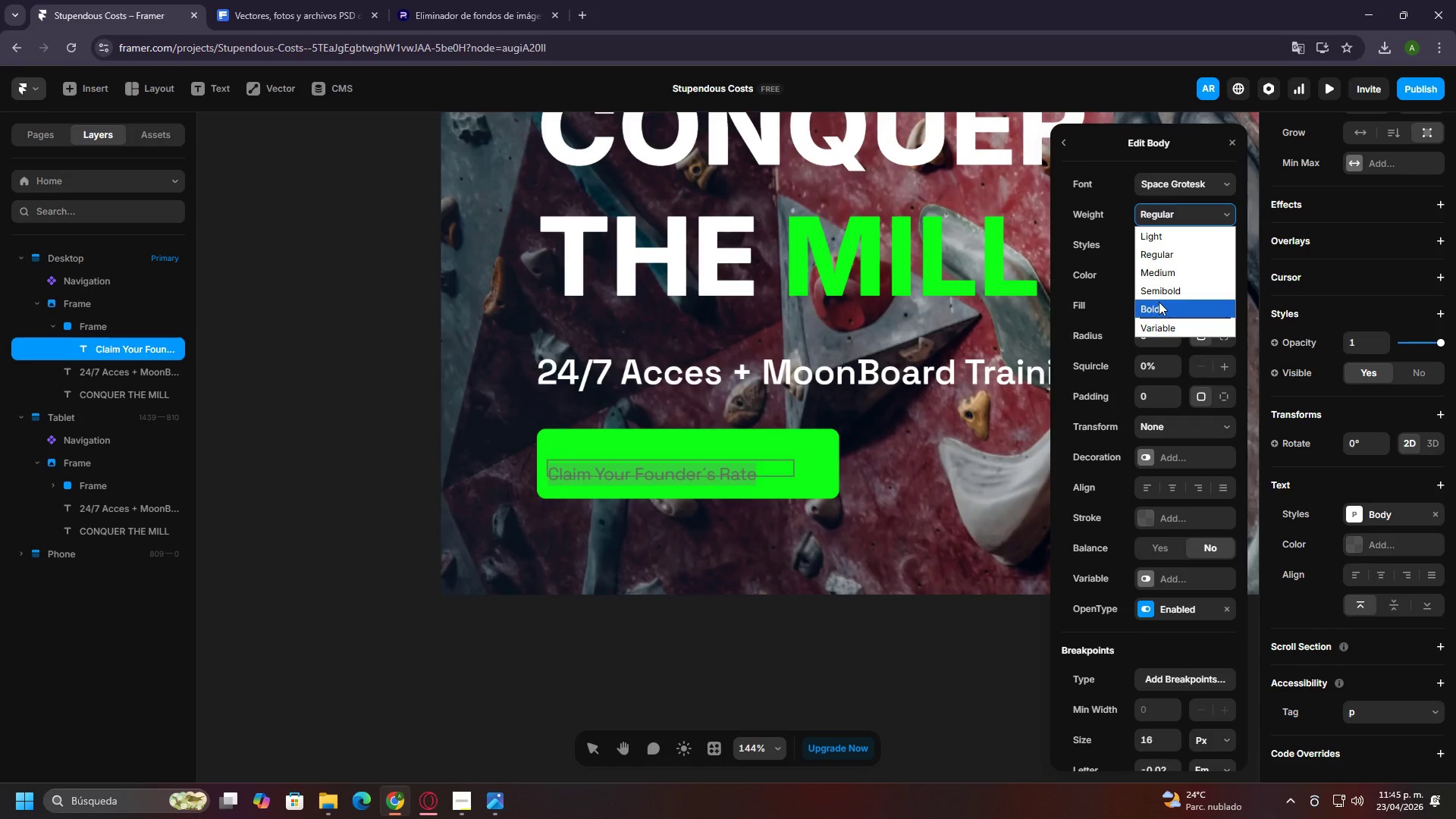 
left_click([1159, 302])
 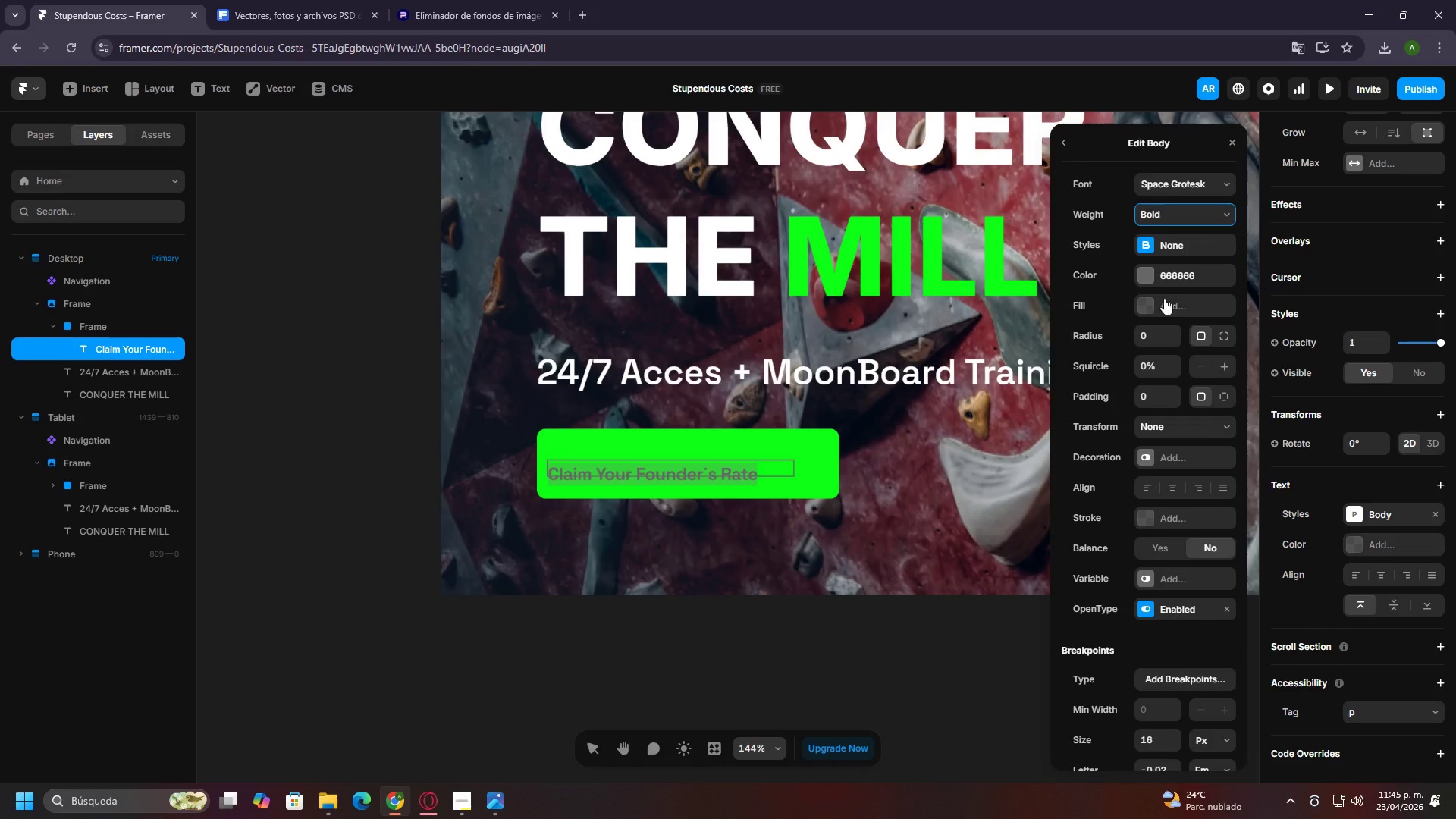 
left_click([1148, 281])
 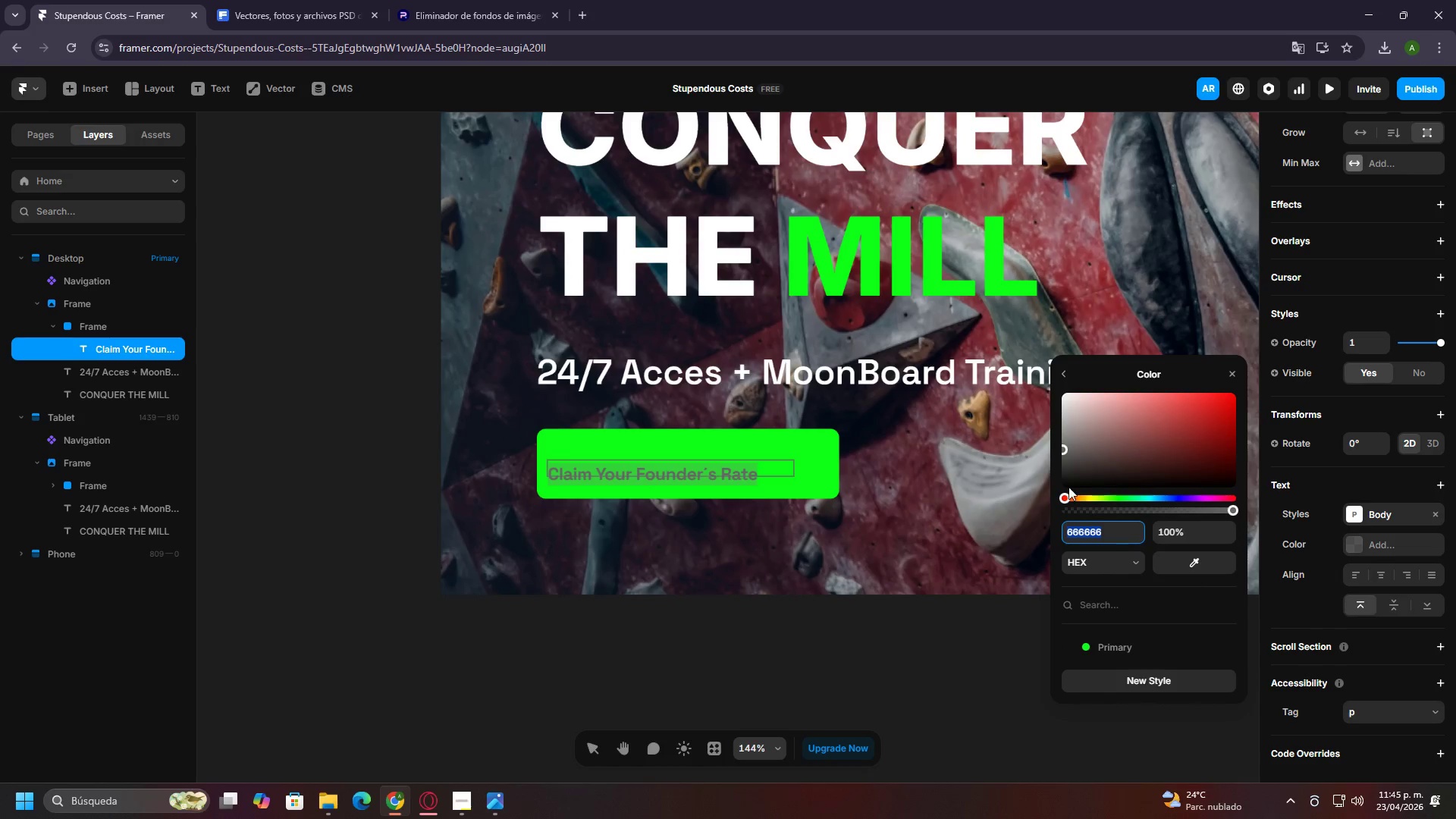 
left_click_drag(start_coordinate=[1066, 470], to_coordinate=[1060, 517])
 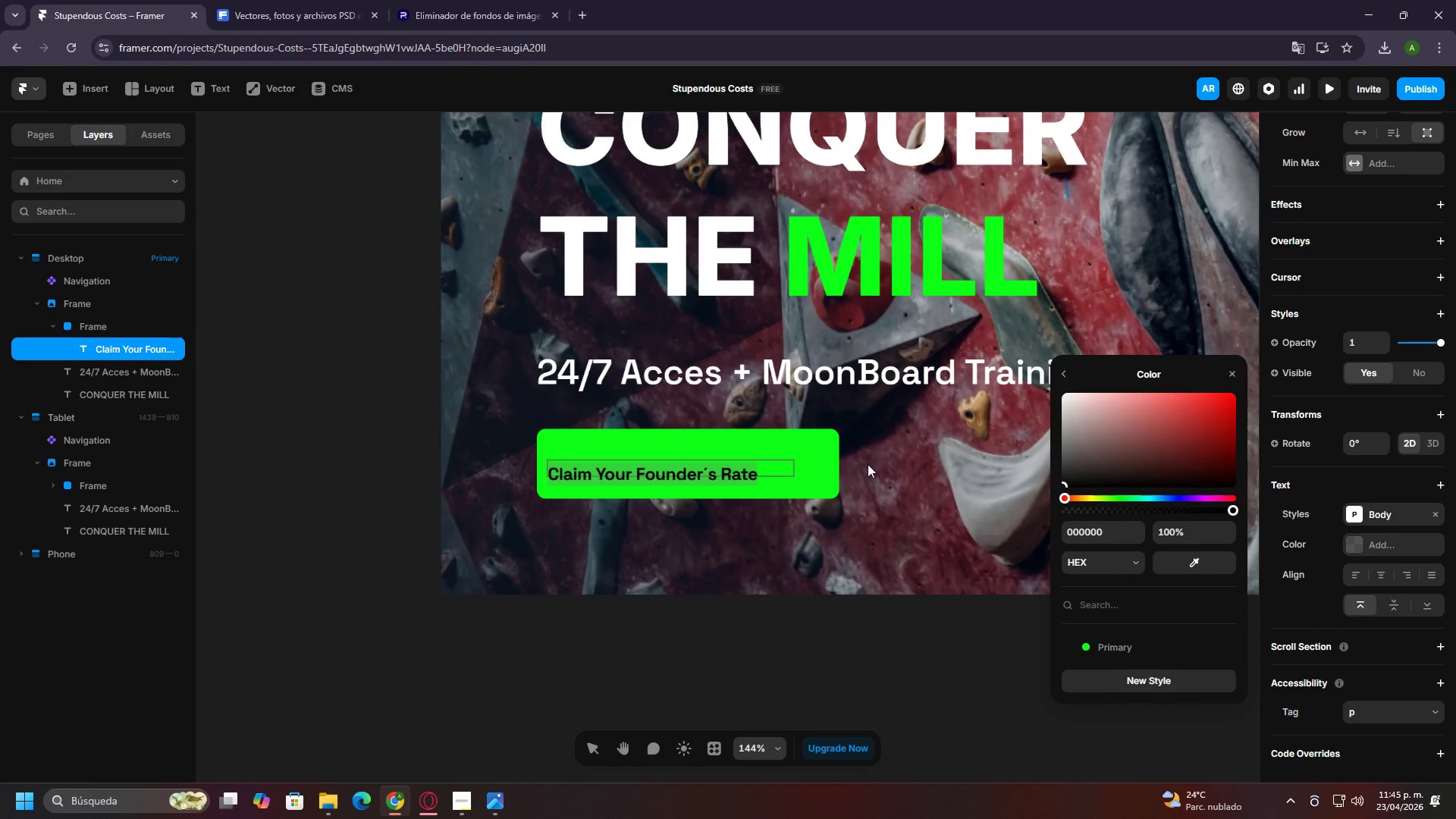 
left_click([766, 472])
 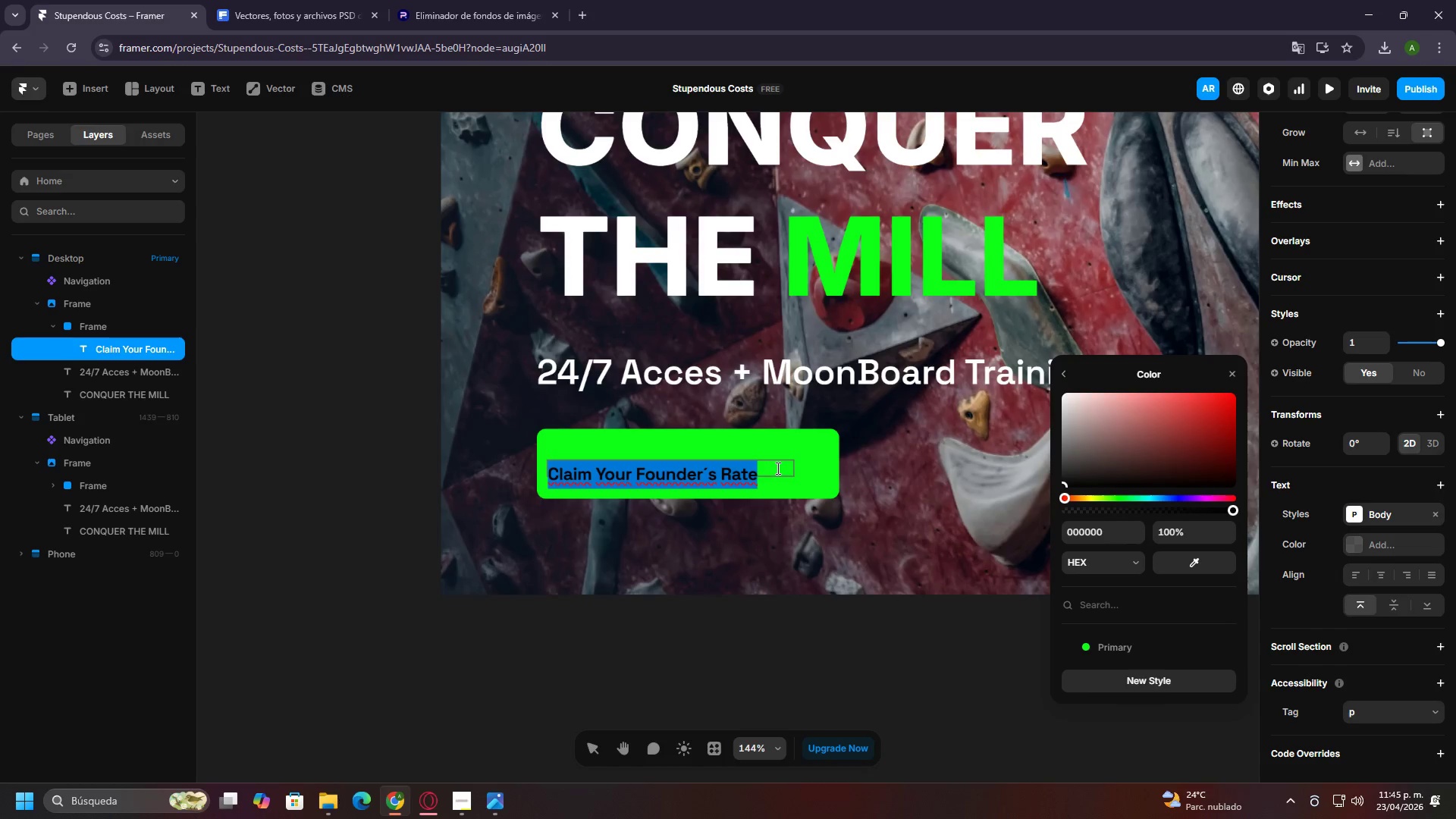 
left_click([806, 458])
 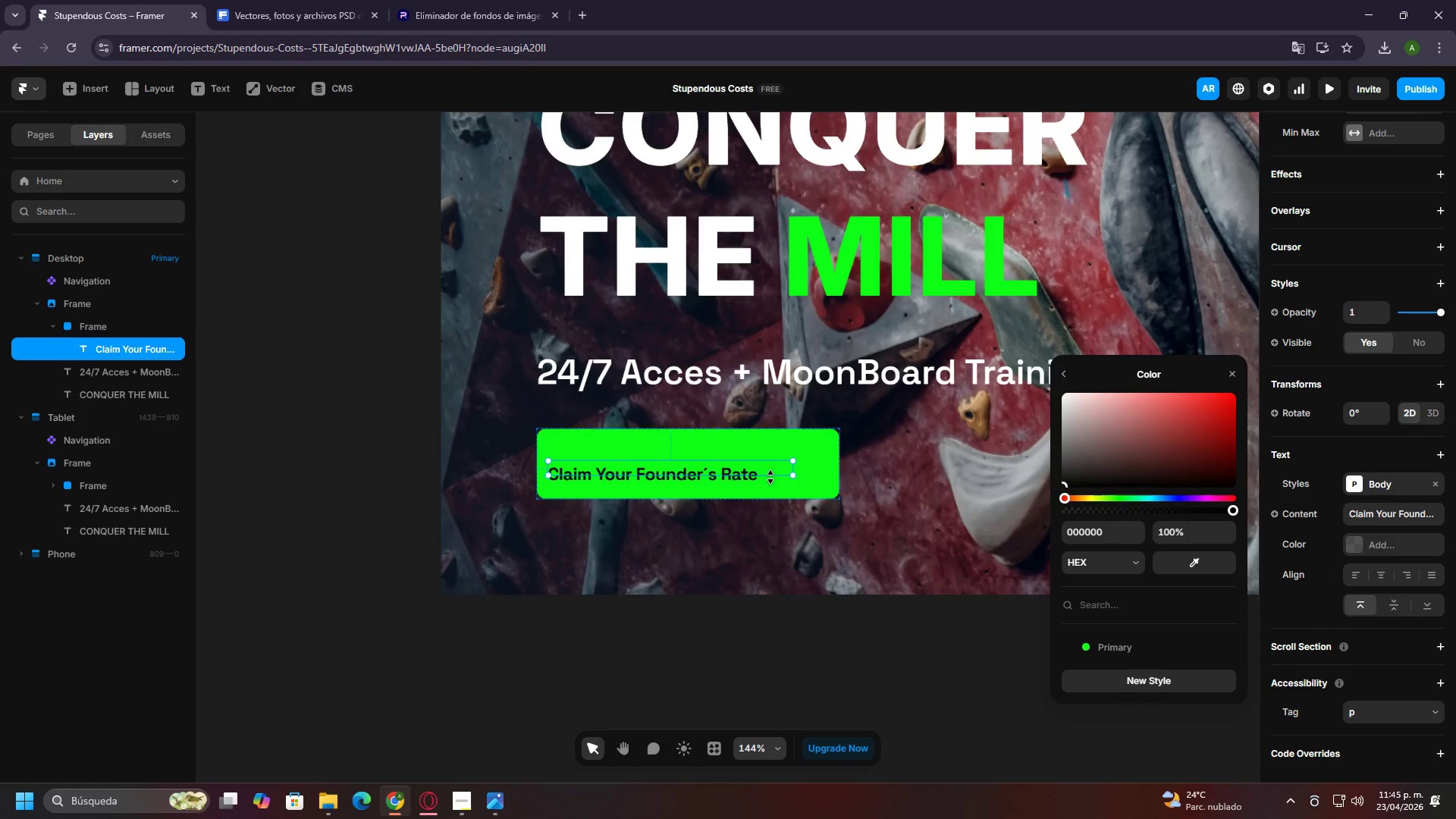 
left_click_drag(start_coordinate=[770, 473], to_coordinate=[770, 481])
 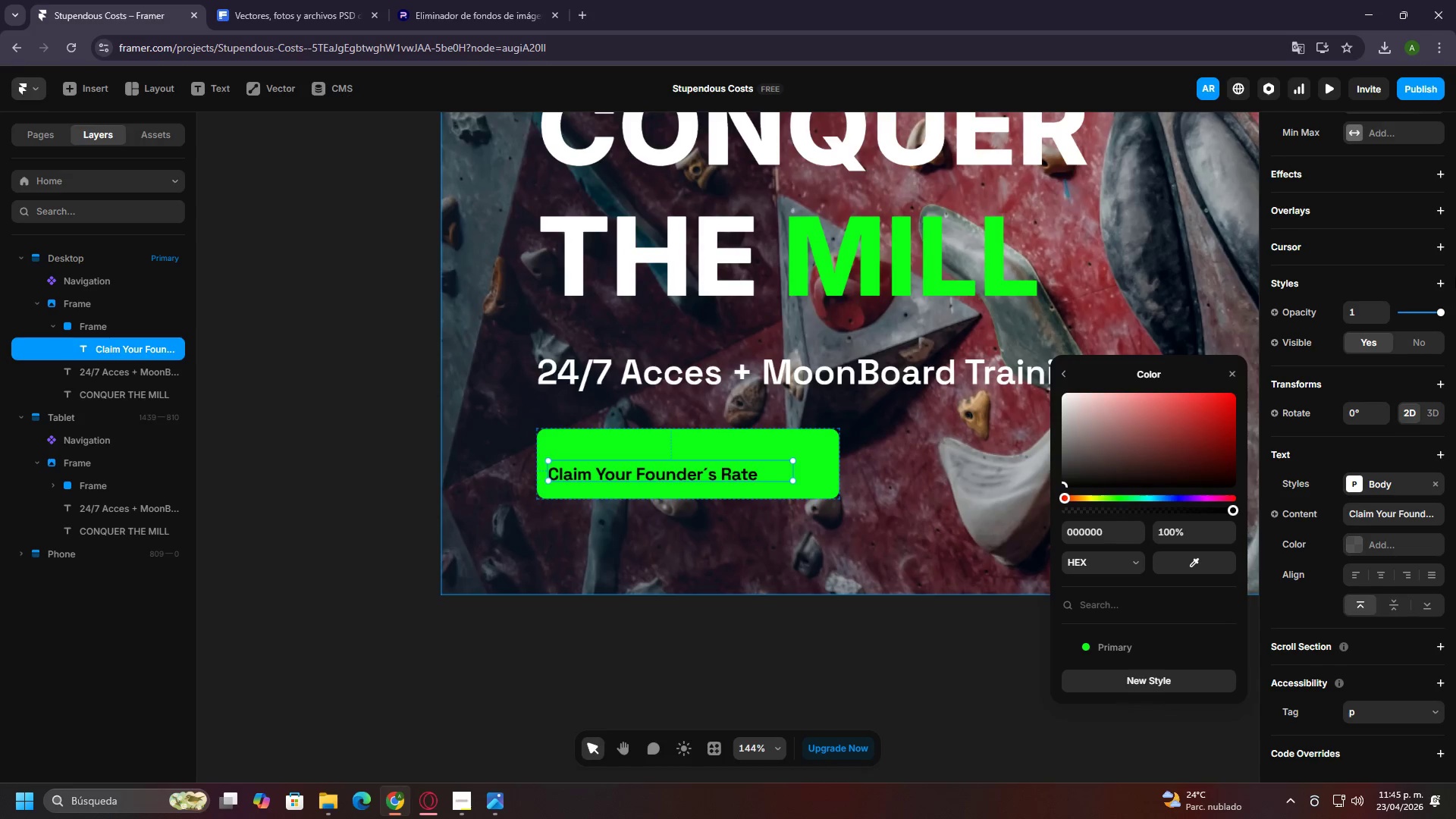 
scroll: coordinate [1451, 262], scroll_direction: up, amount: 9.0
 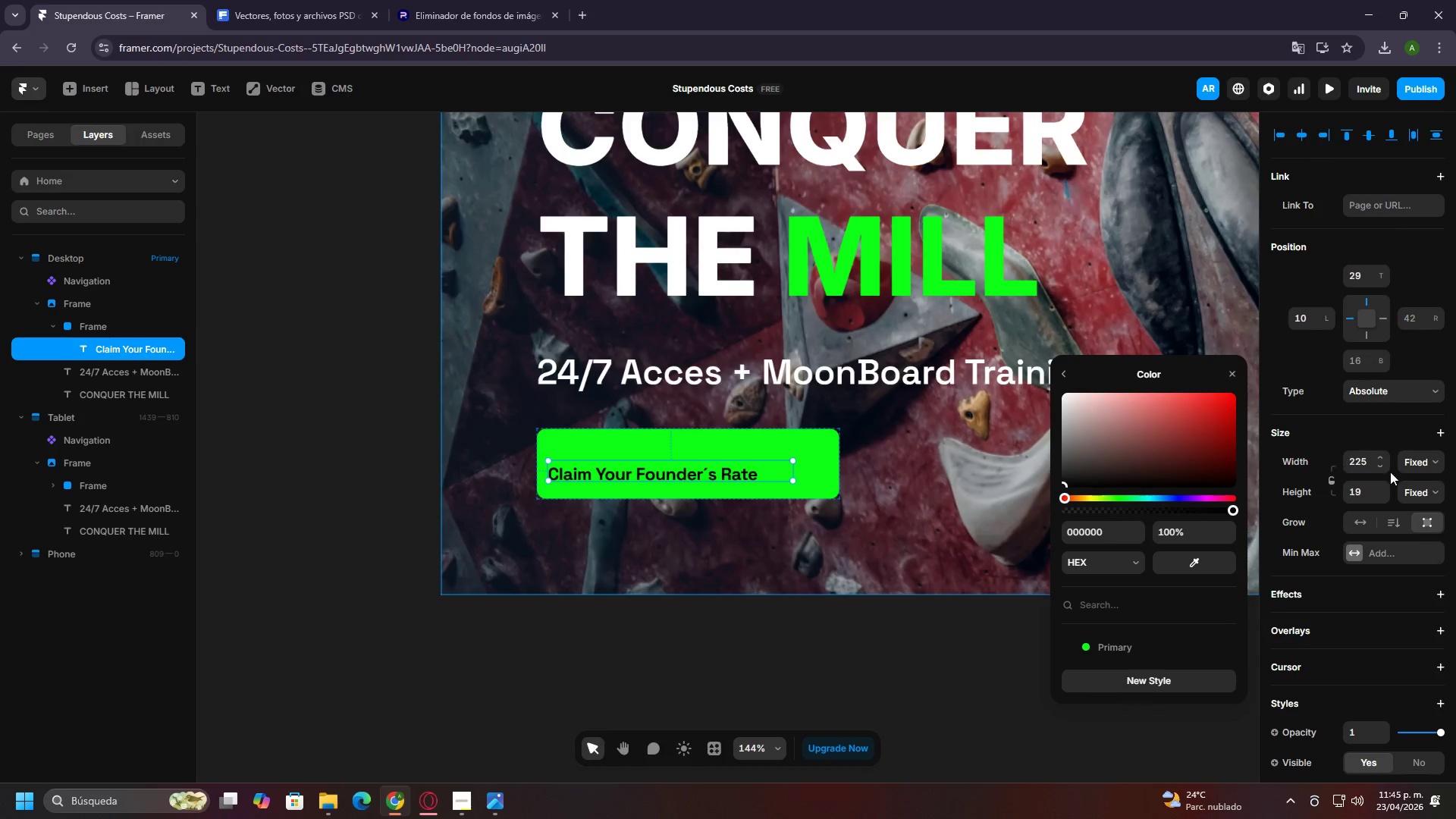 
left_click([1421, 498])
 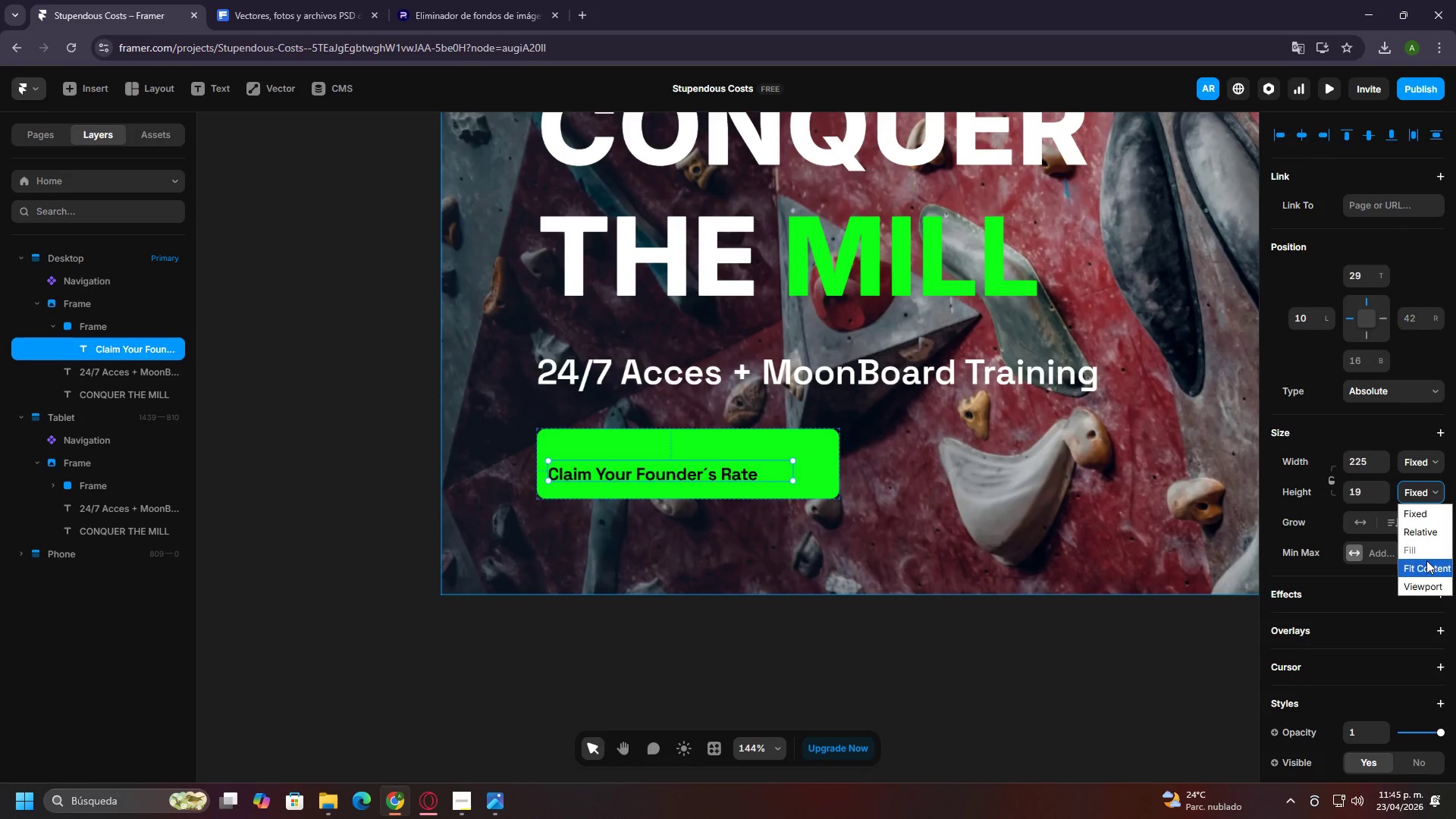 
left_click([1429, 565])
 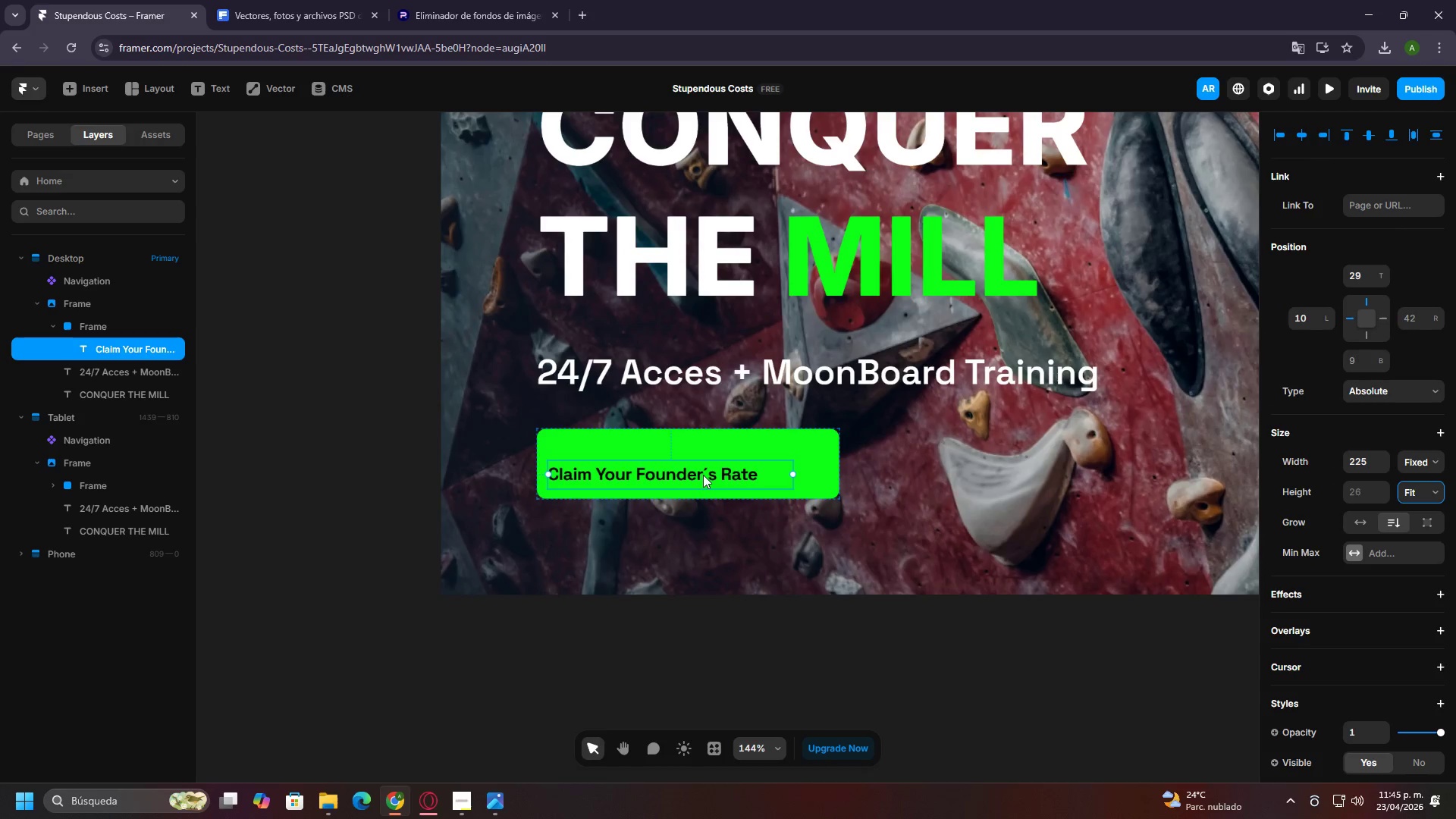 
left_click_drag(start_coordinate=[703, 478], to_coordinate=[715, 470])
 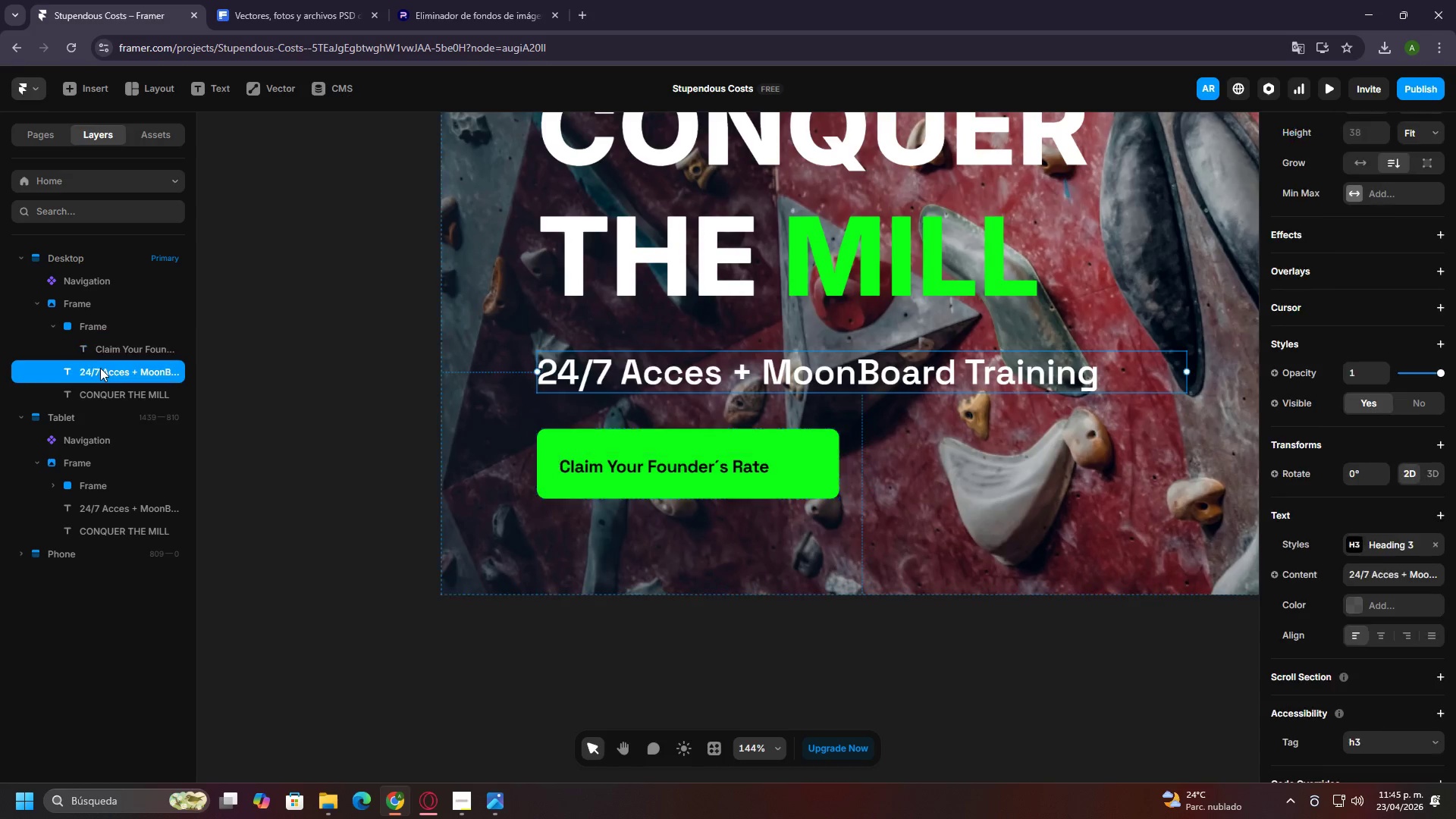 
double_click([90, 327])
 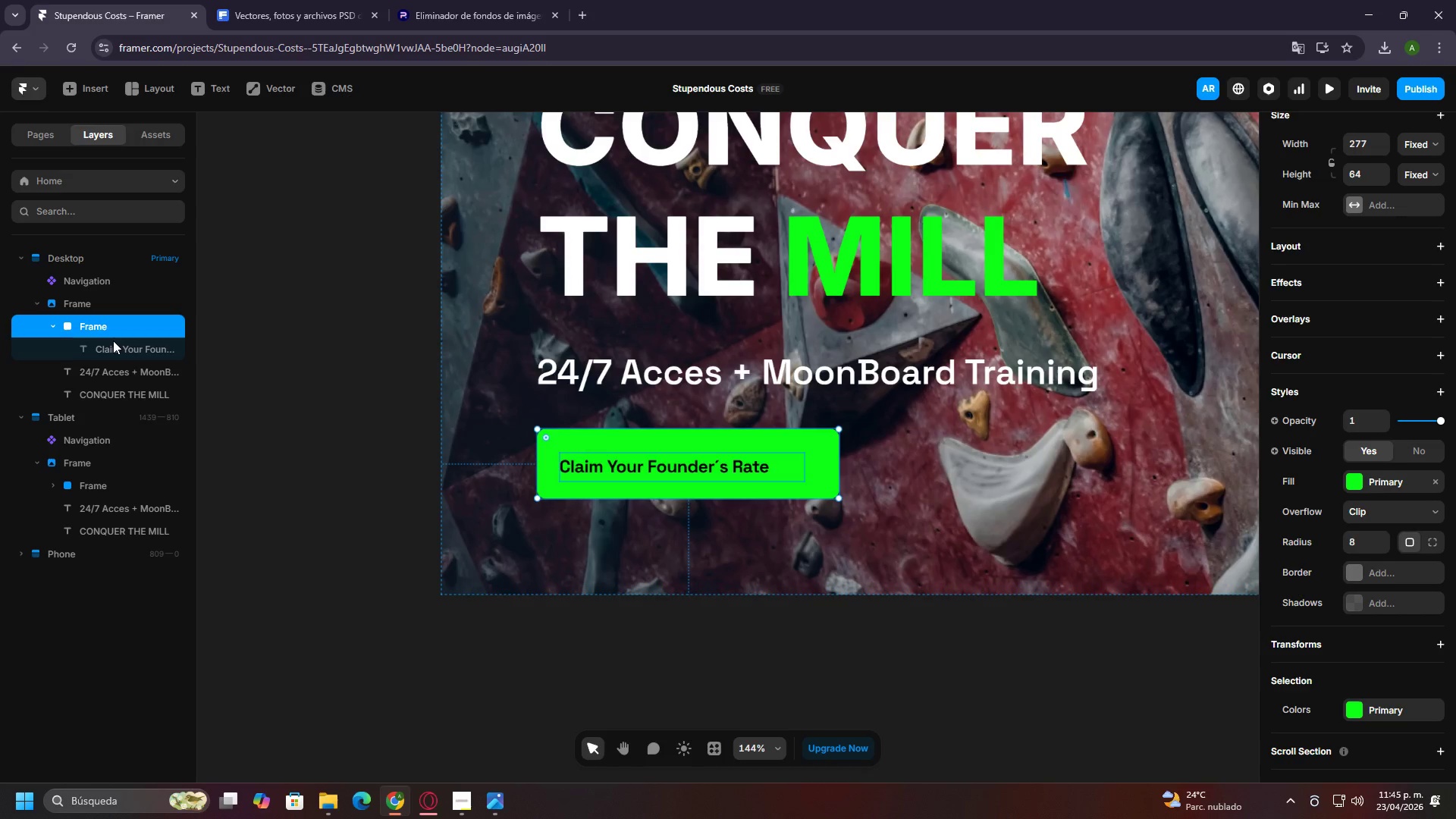 
left_click([113, 340])
 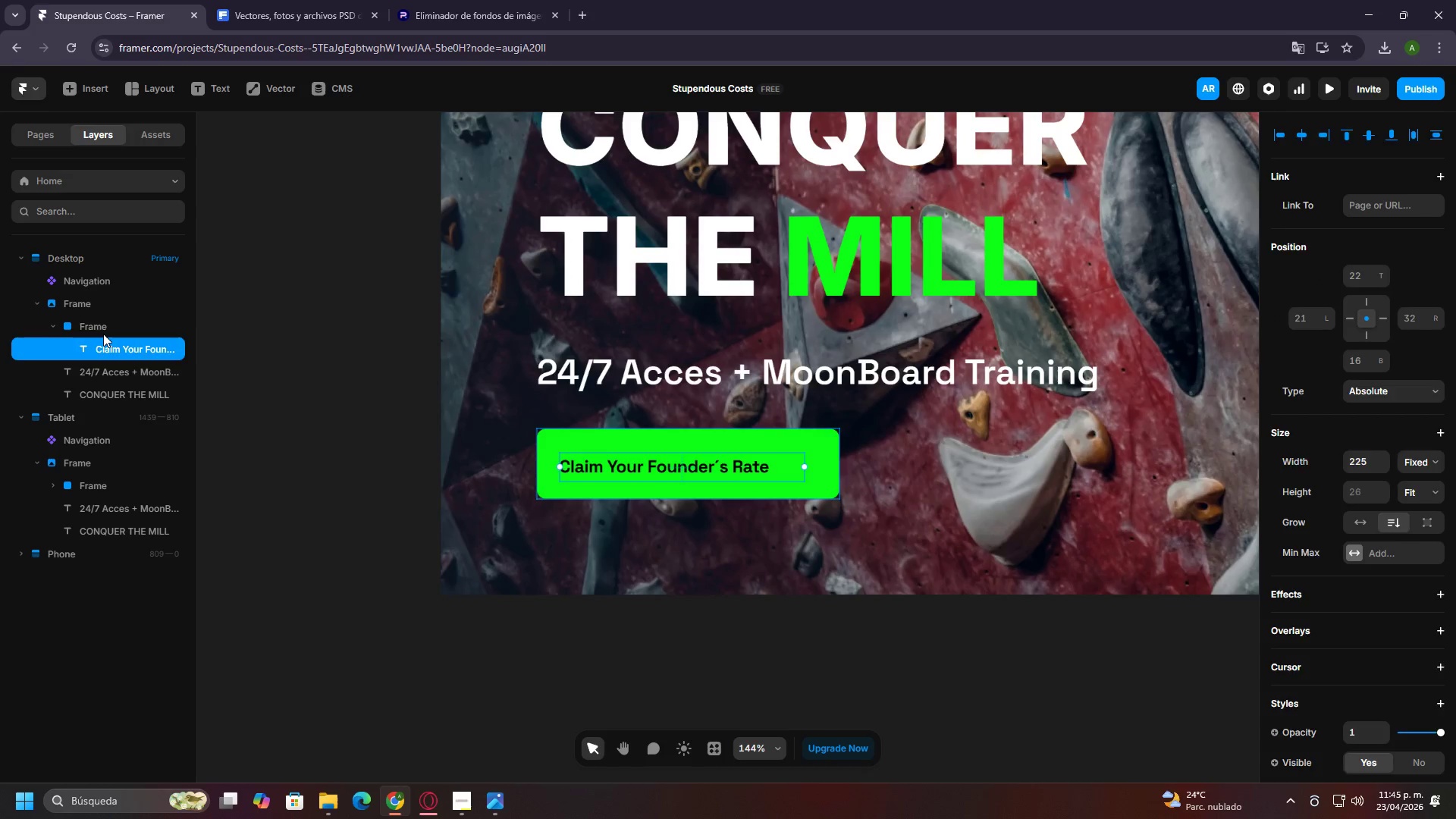 
left_click([103, 334])
 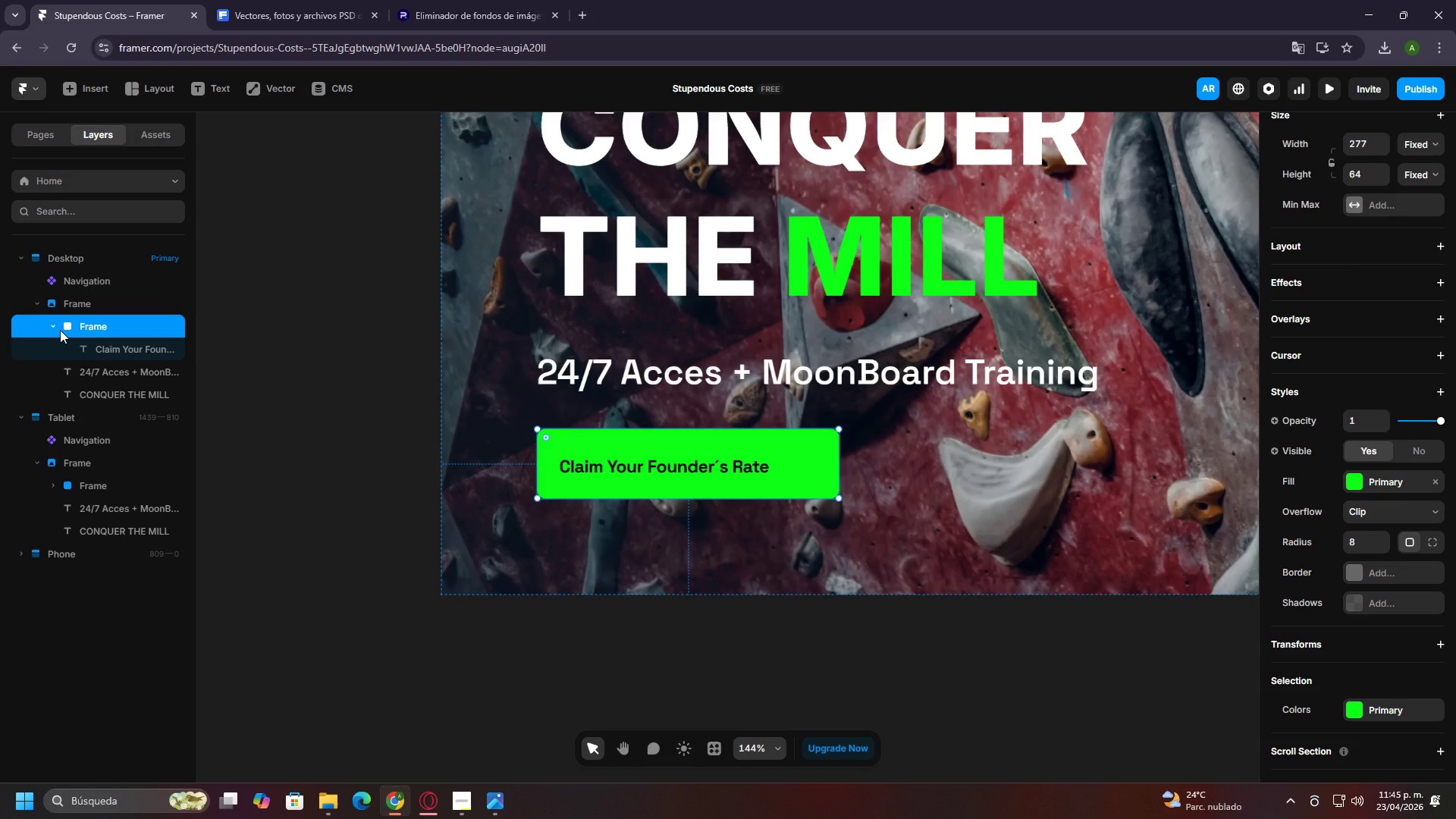 
double_click([60, 330])
 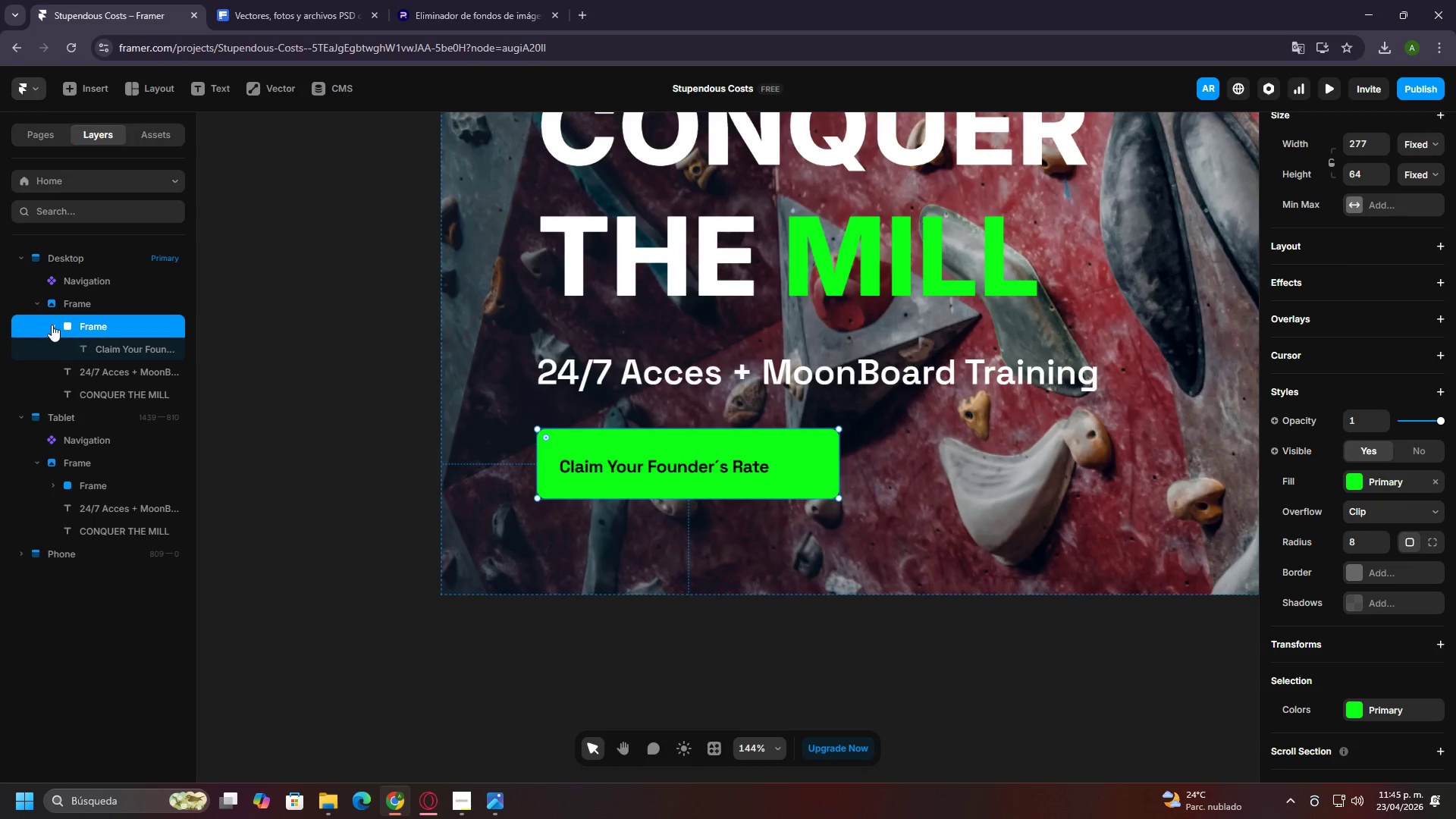 
triple_click([52, 325])
 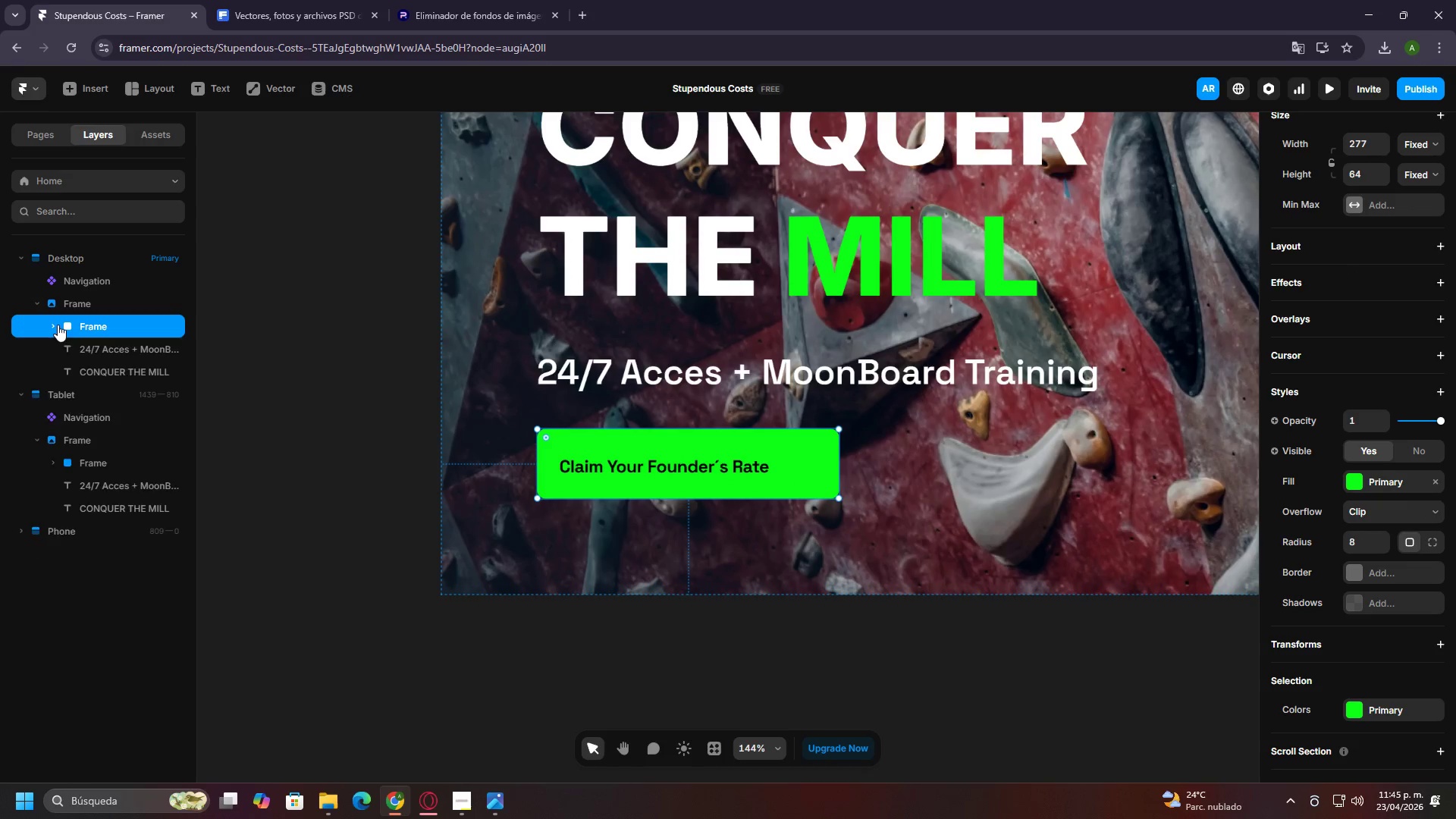 
triple_click([58, 325])
 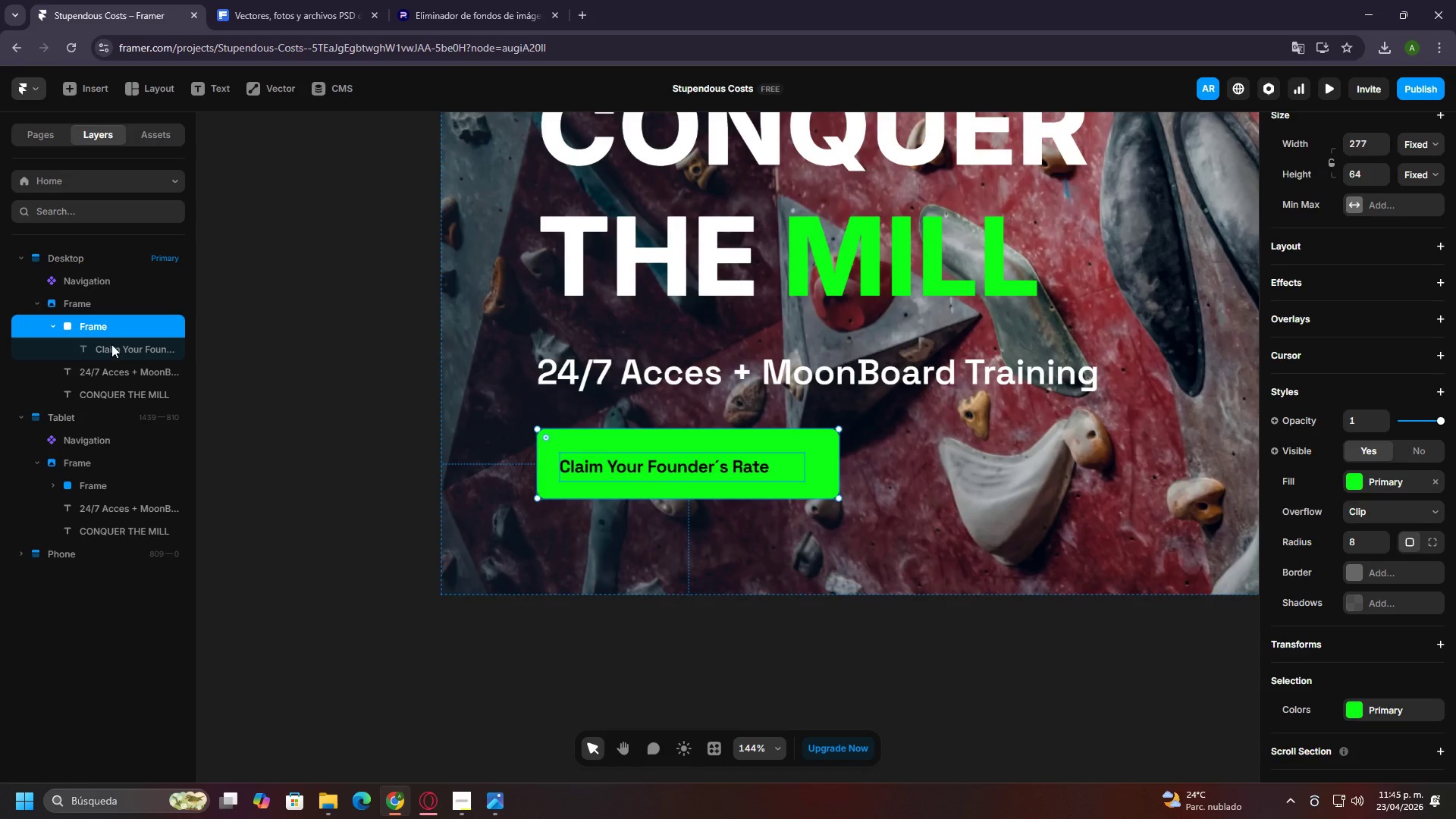 
triple_click([111, 347])
 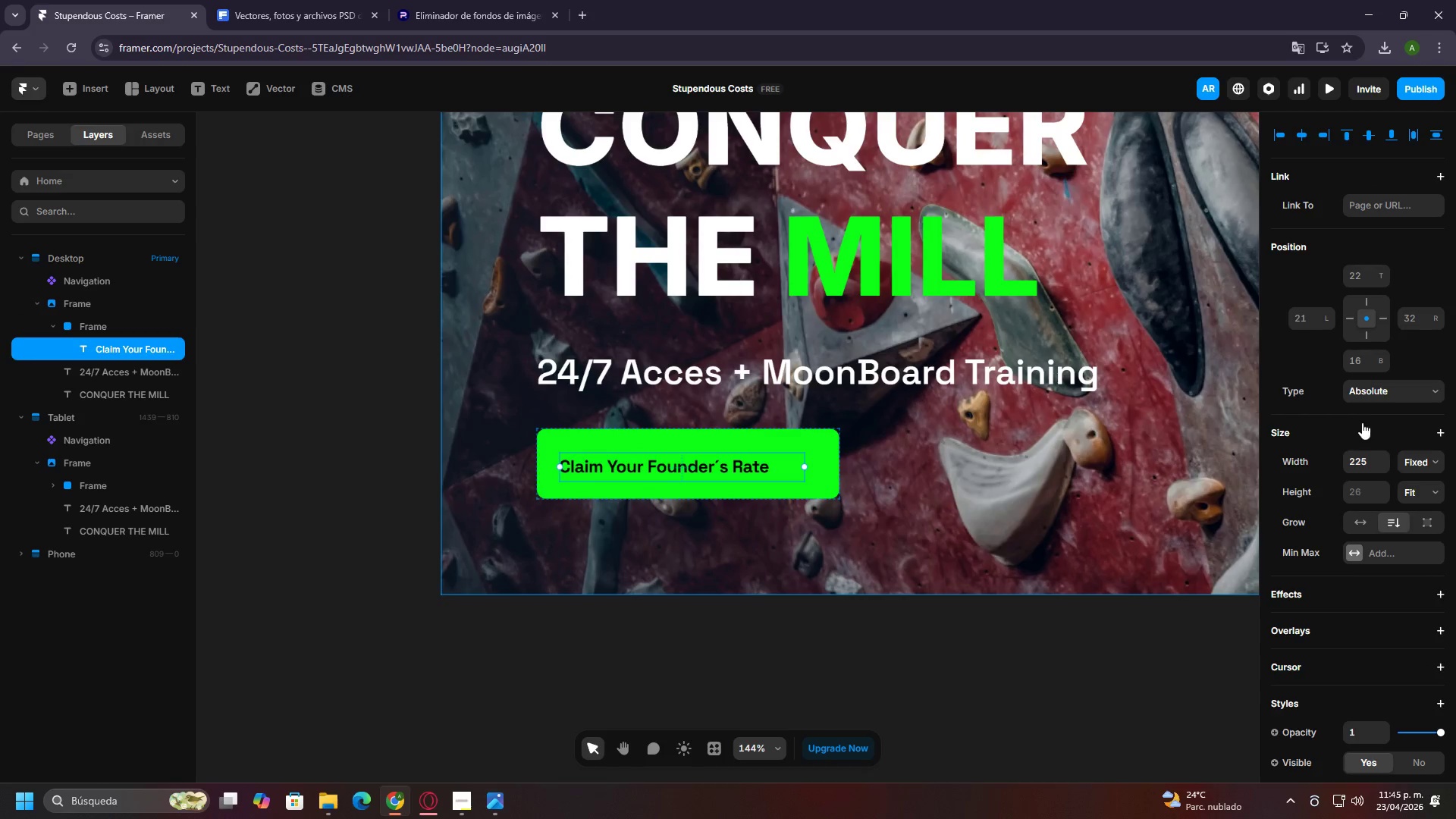 
double_click([1423, 466])
 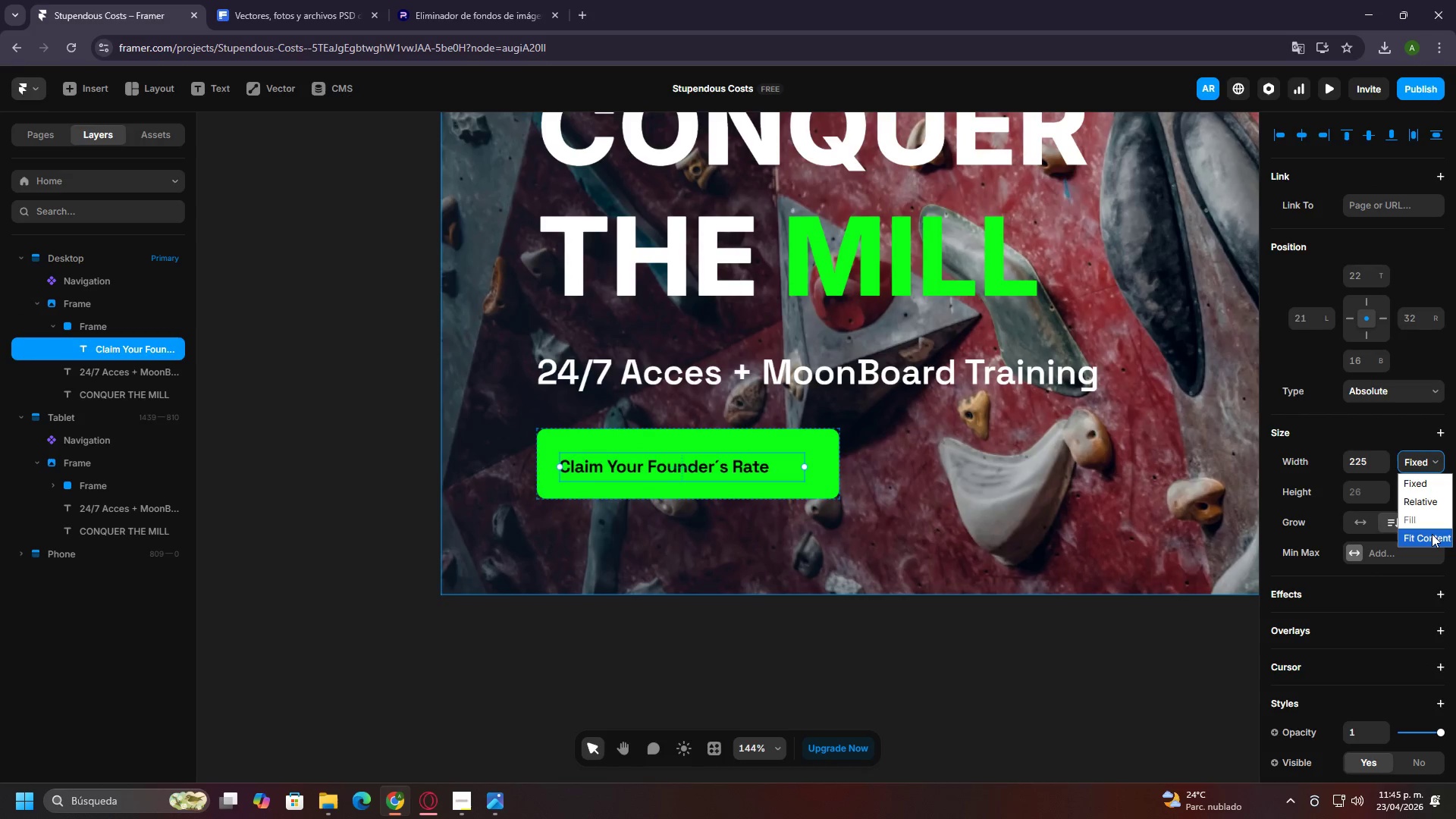 
left_click([1432, 534])
 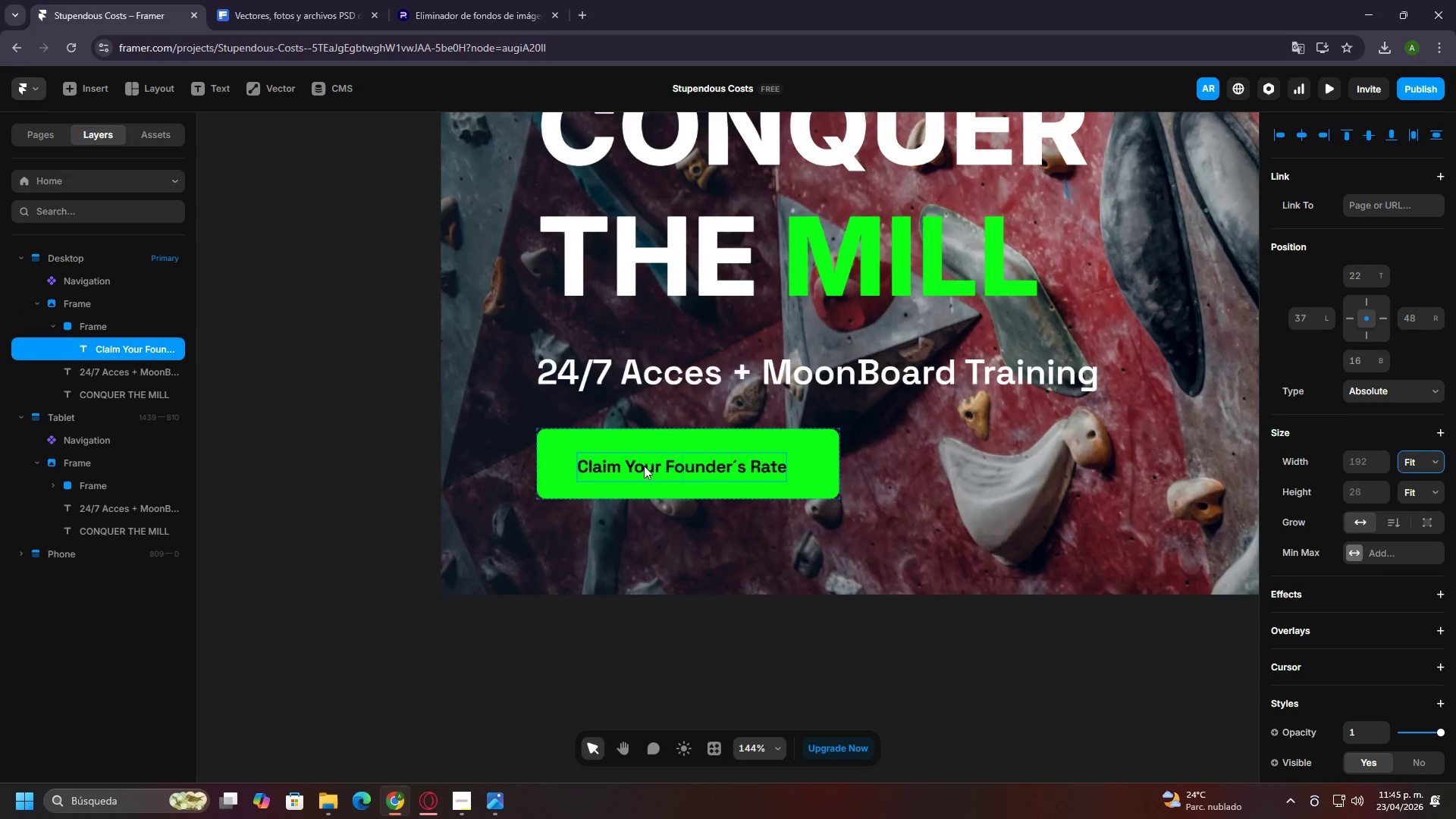 
left_click([568, 463])
 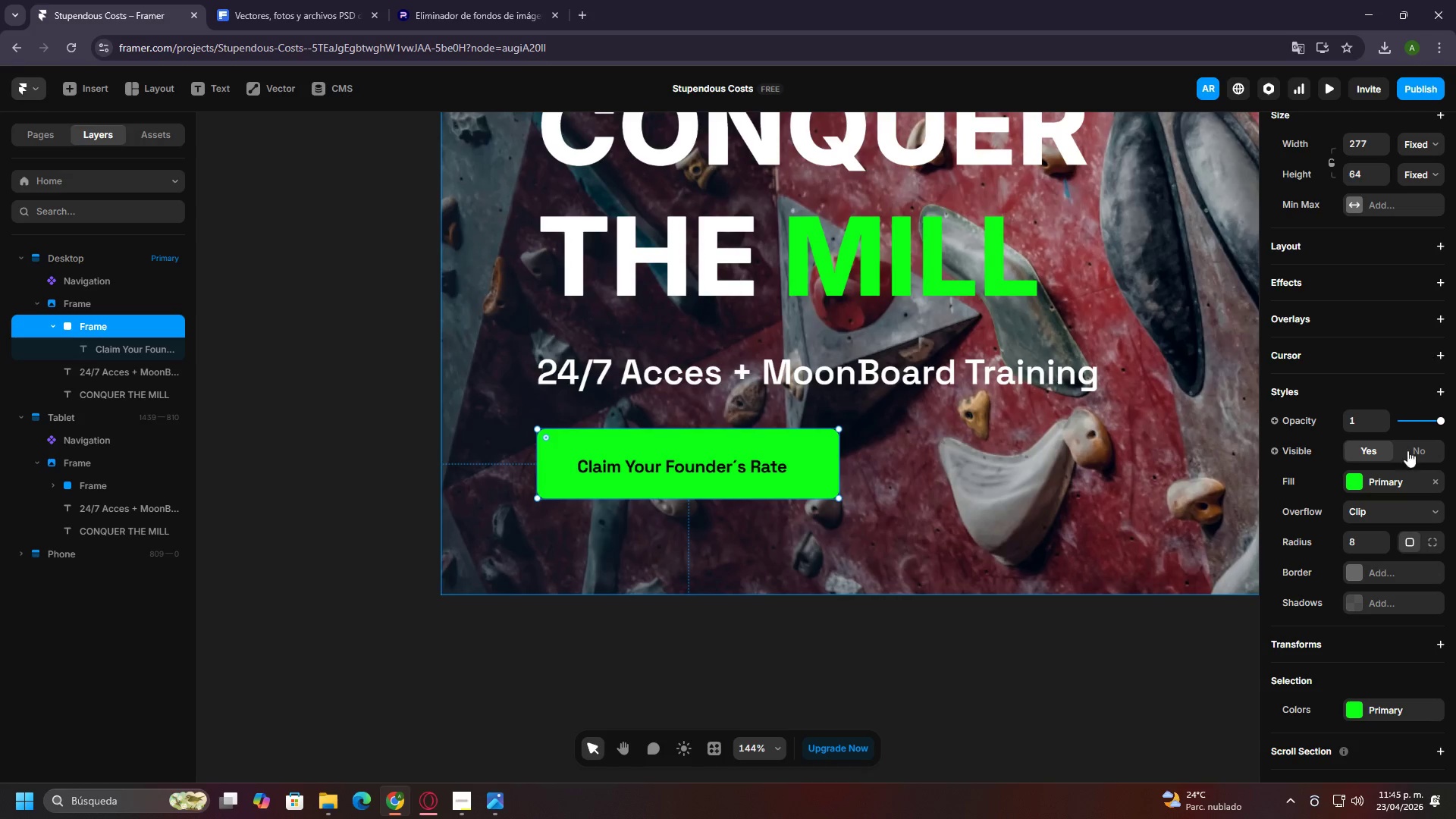 
scroll: coordinate [1413, 290], scroll_direction: up, amount: 3.0
 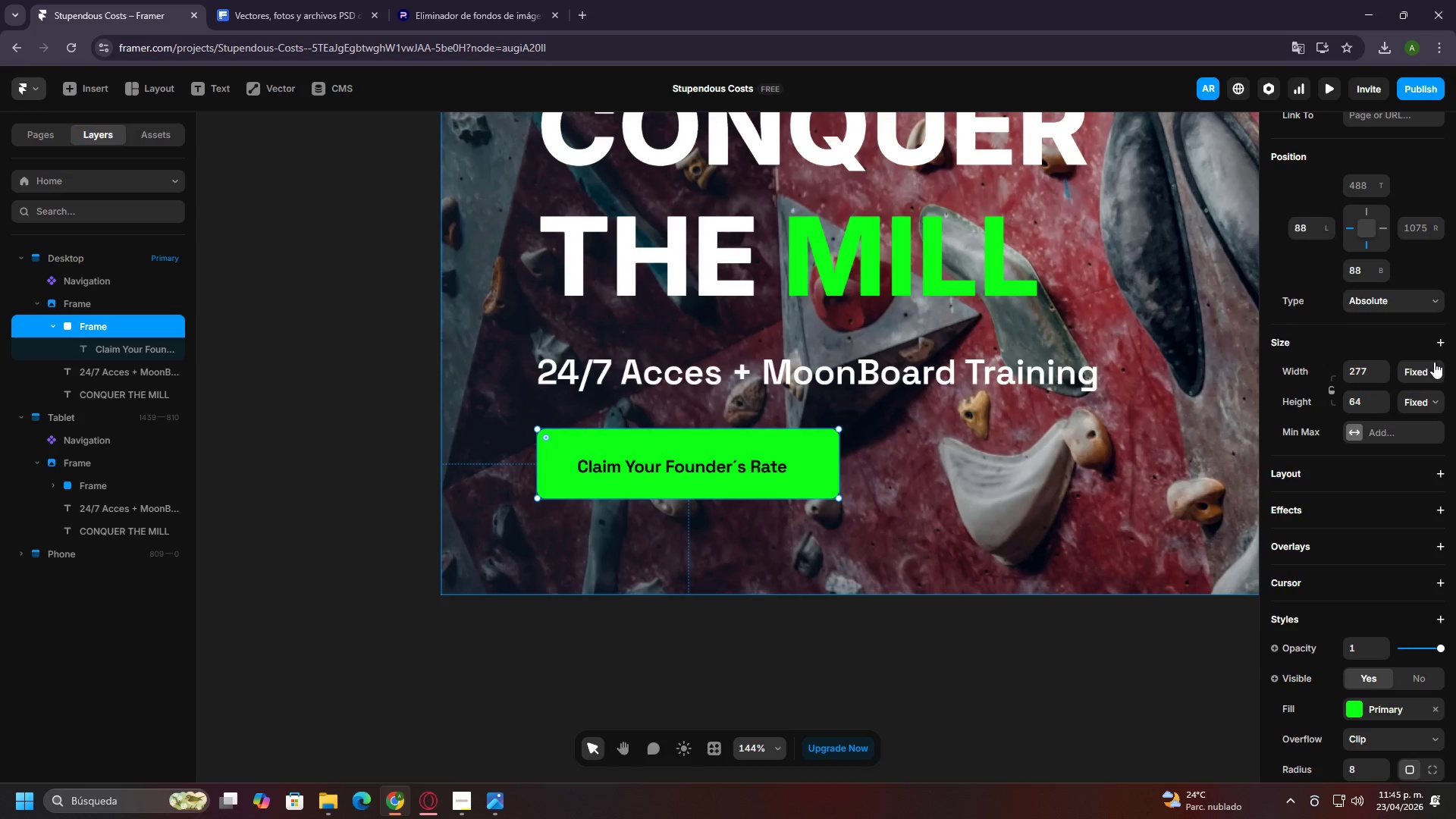 
left_click([1429, 375])
 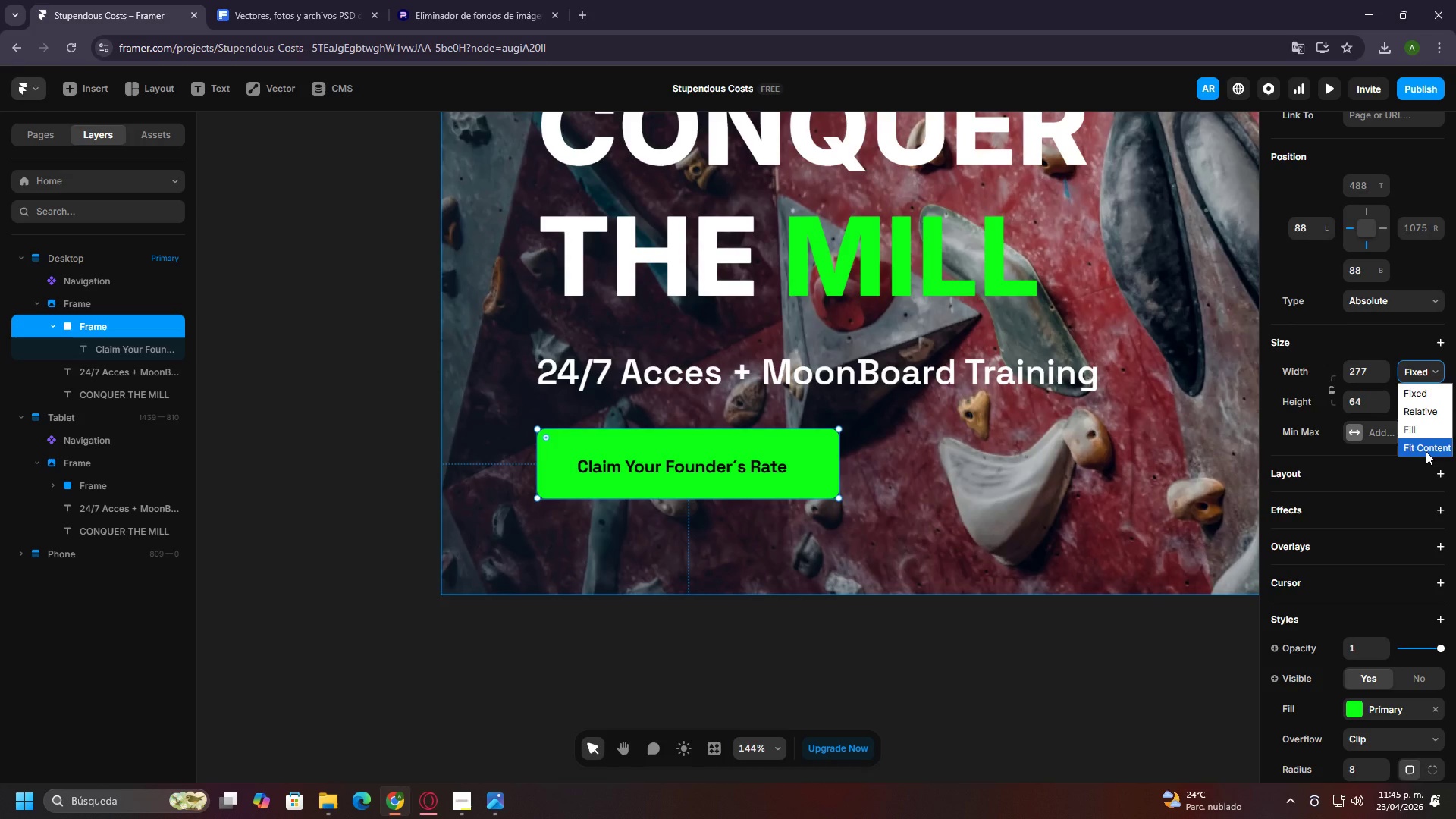 
left_click([1426, 451])
 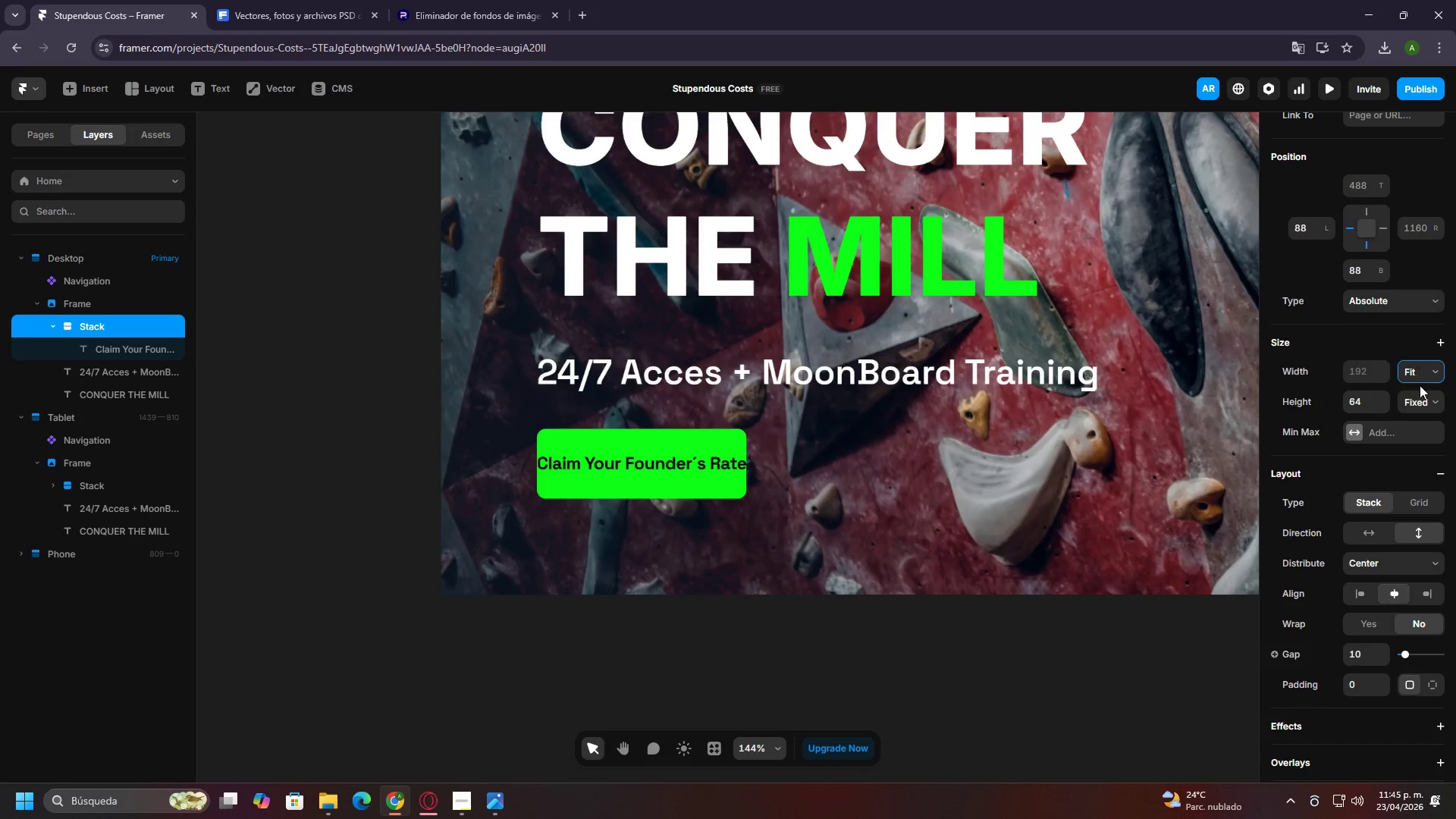 
left_click([1423, 400])
 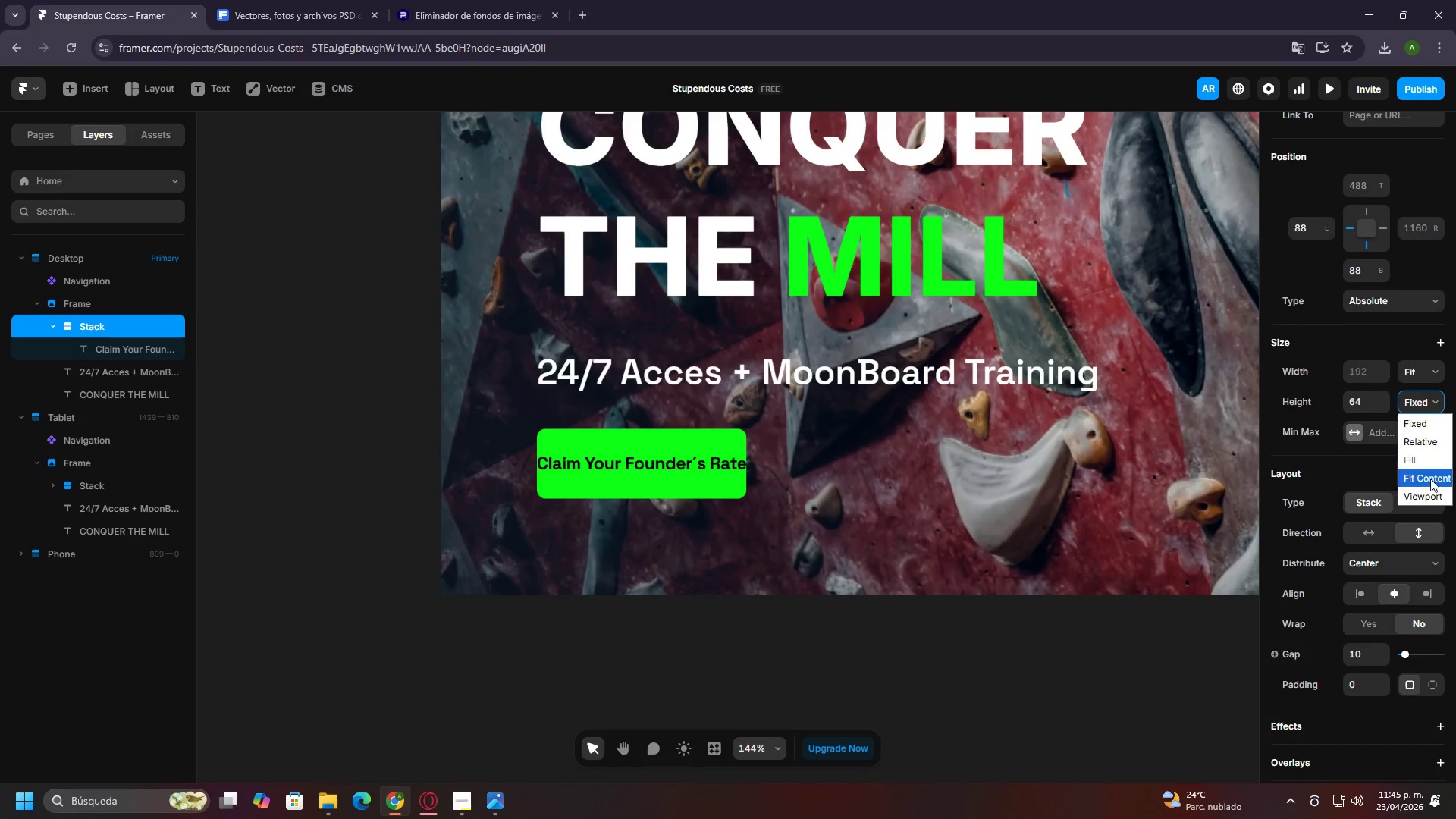 
left_click([1430, 479])
 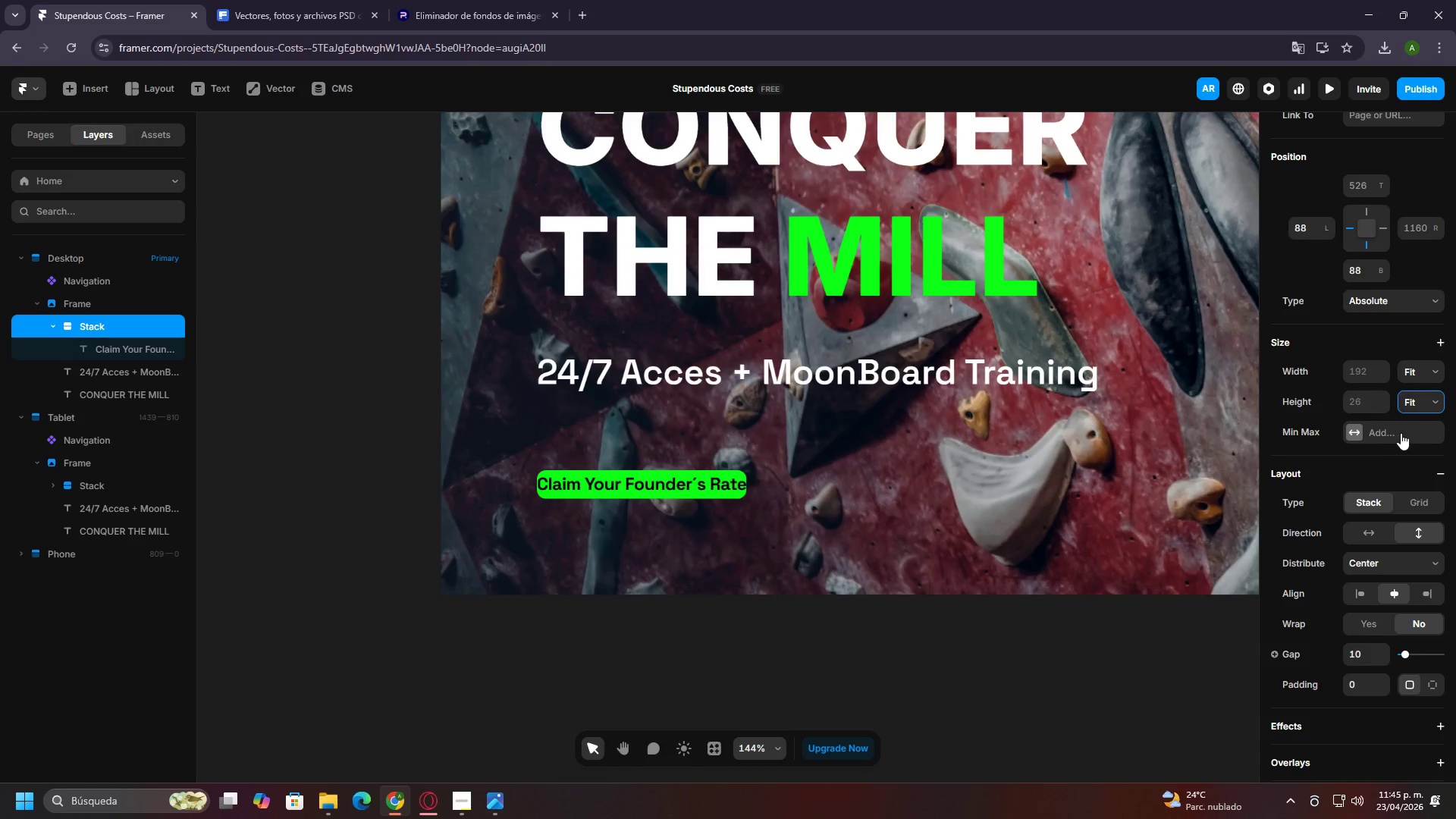 
scroll: coordinate [1401, 433], scroll_direction: down, amount: 8.0
 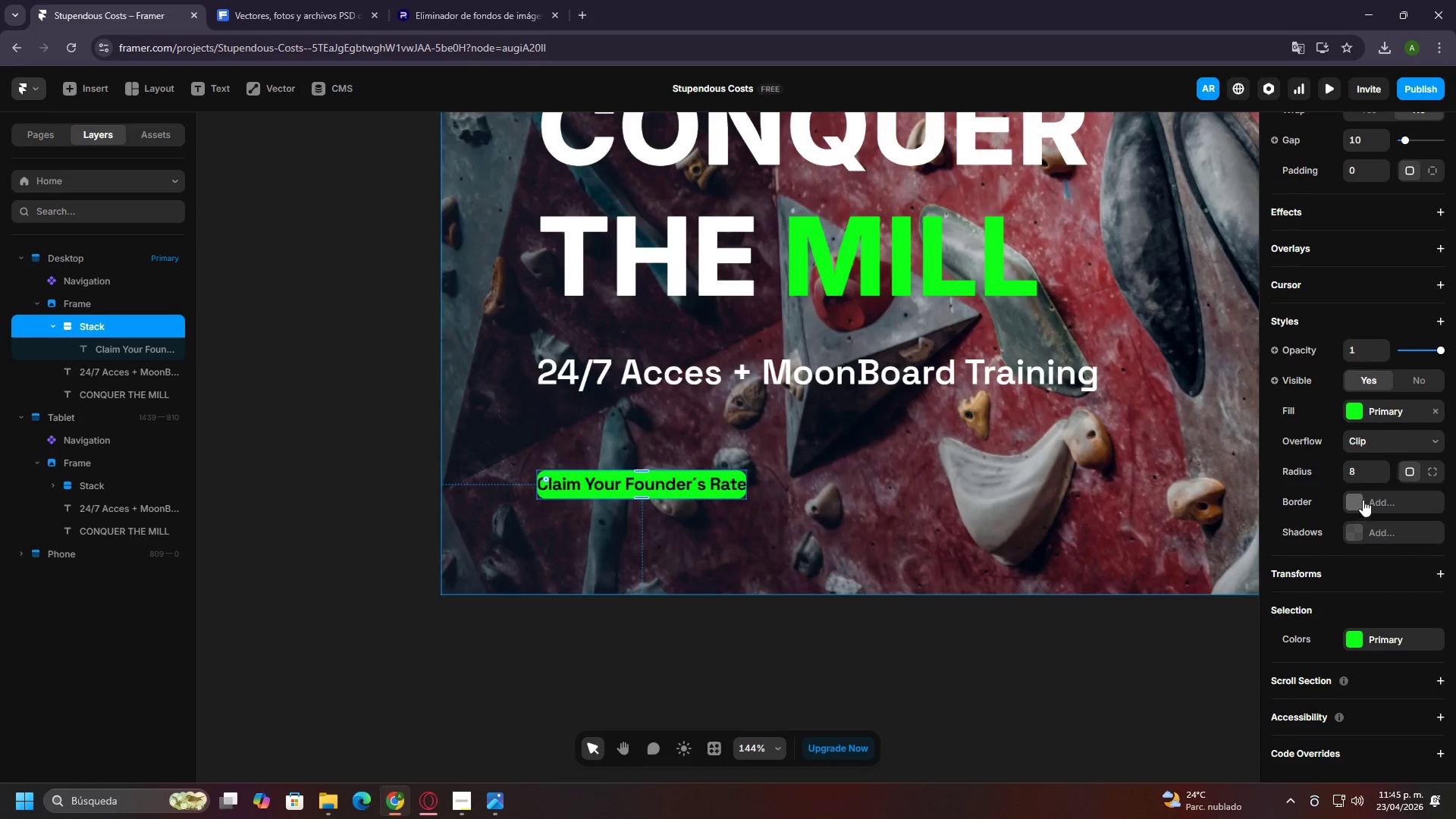 
scroll: coordinate [1350, 302], scroll_direction: up, amount: 4.0
 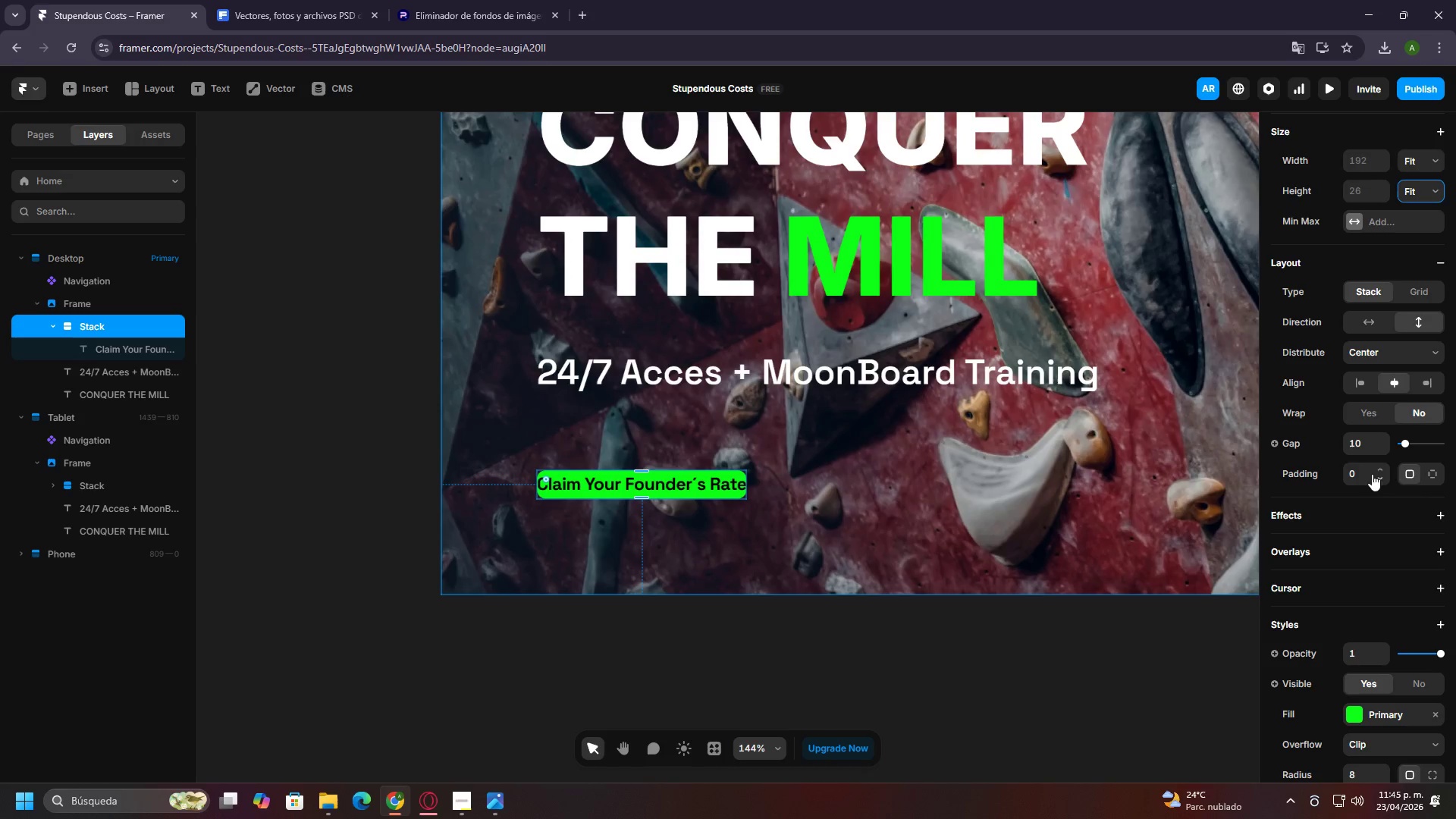 
left_click([1370, 474])
 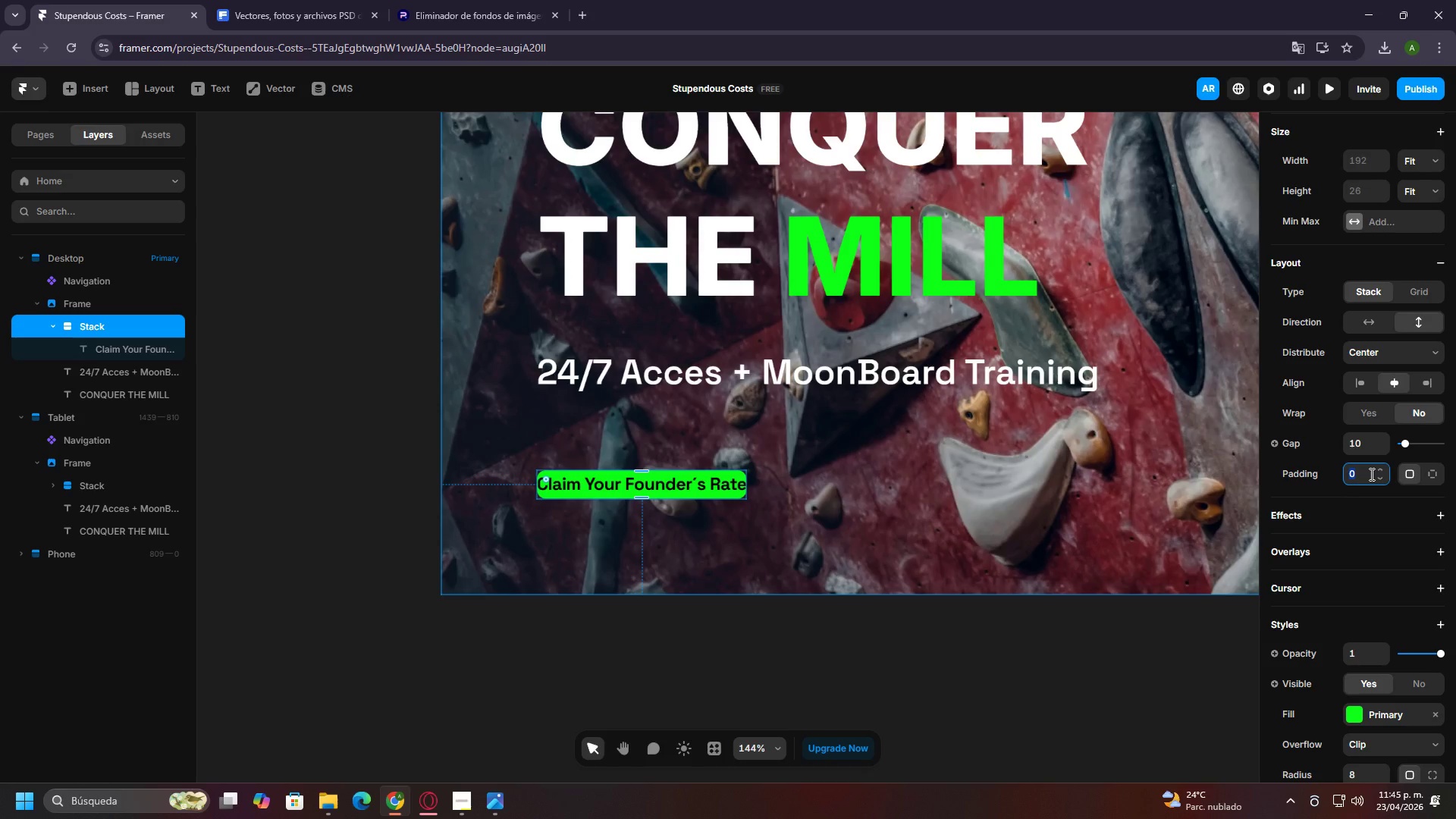 
type(40)
 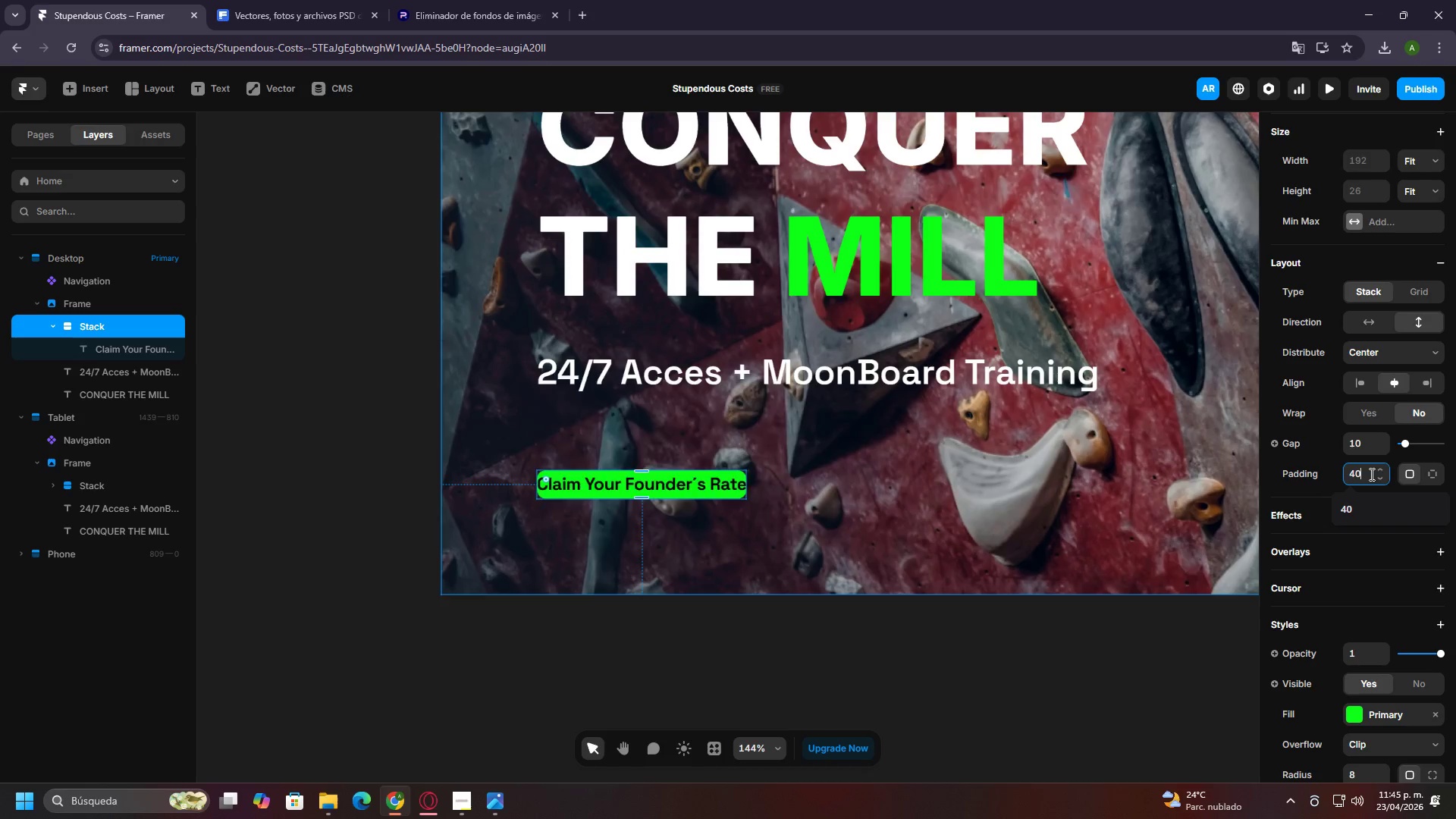 
key(Enter)
 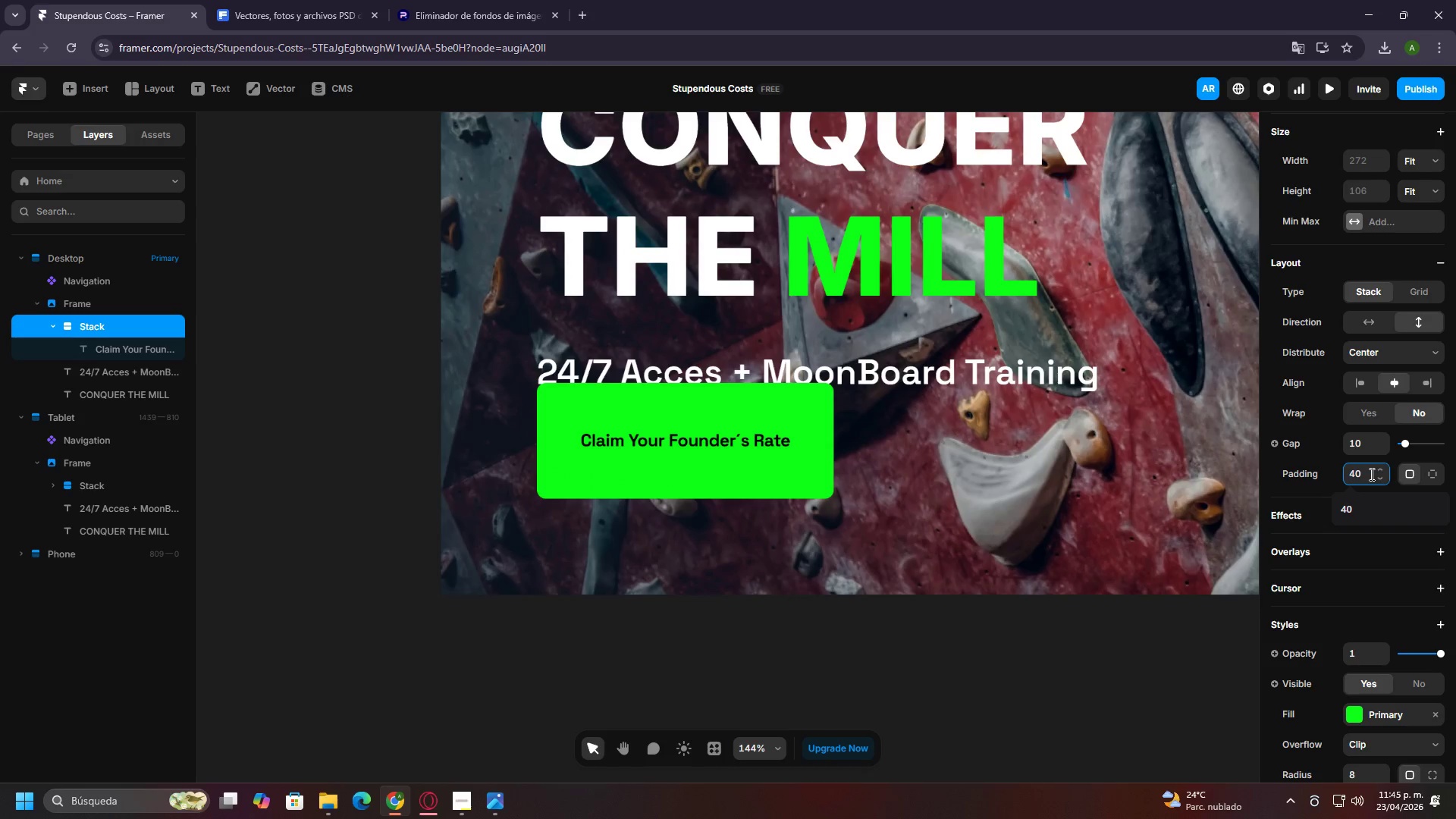 
left_click([1370, 474])
 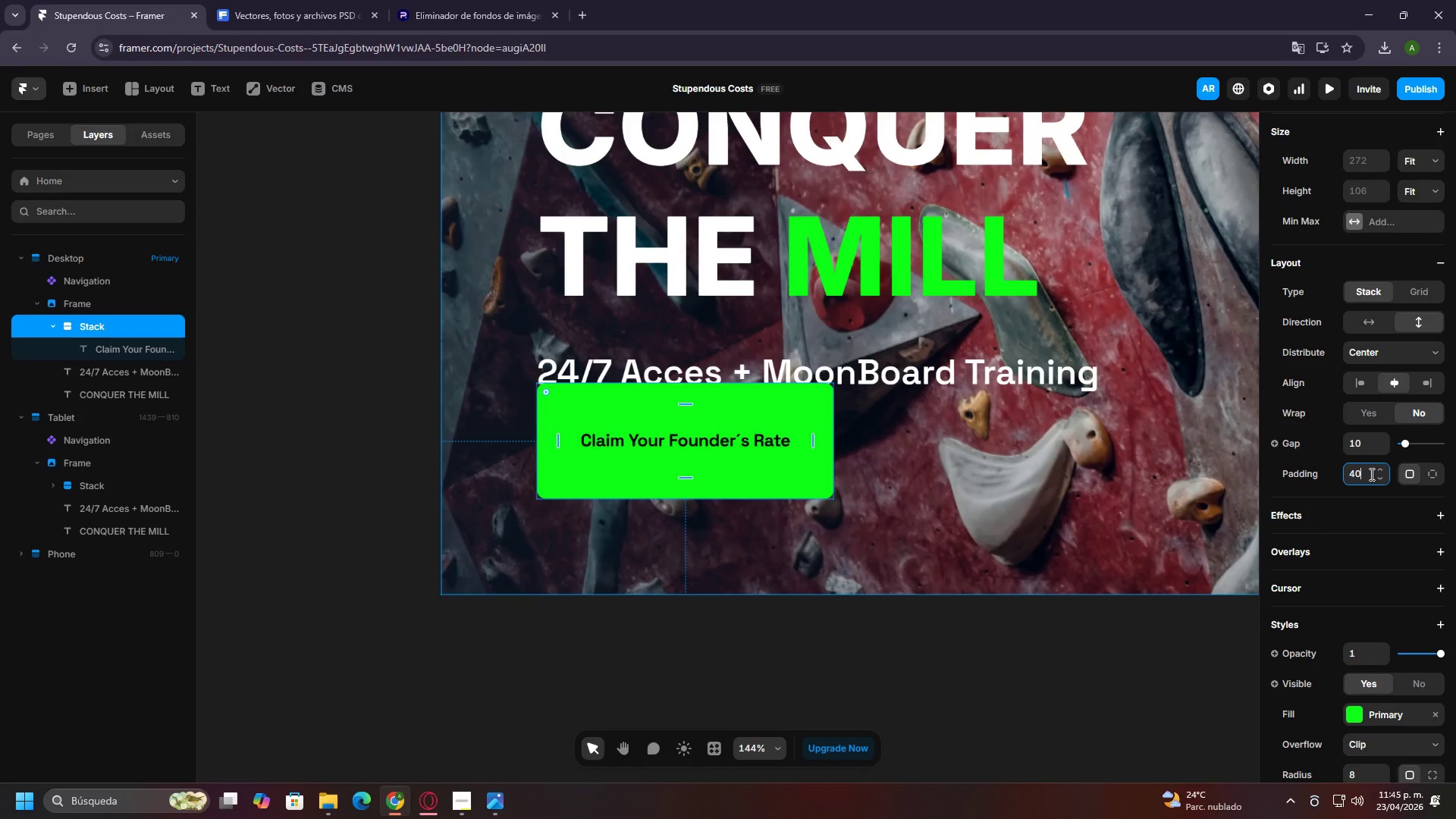 
double_click([1370, 474])
 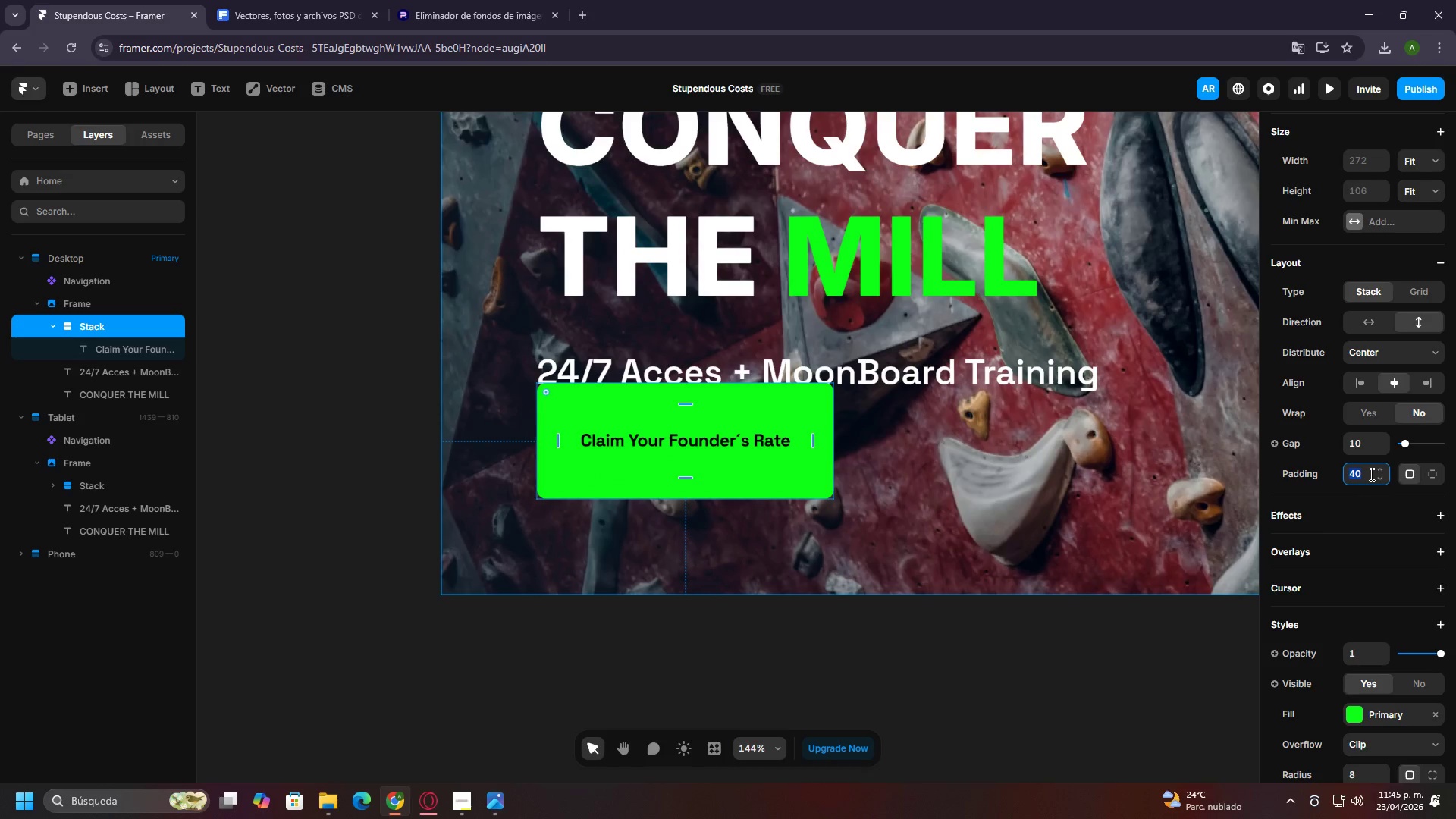 
triple_click([1370, 474])
 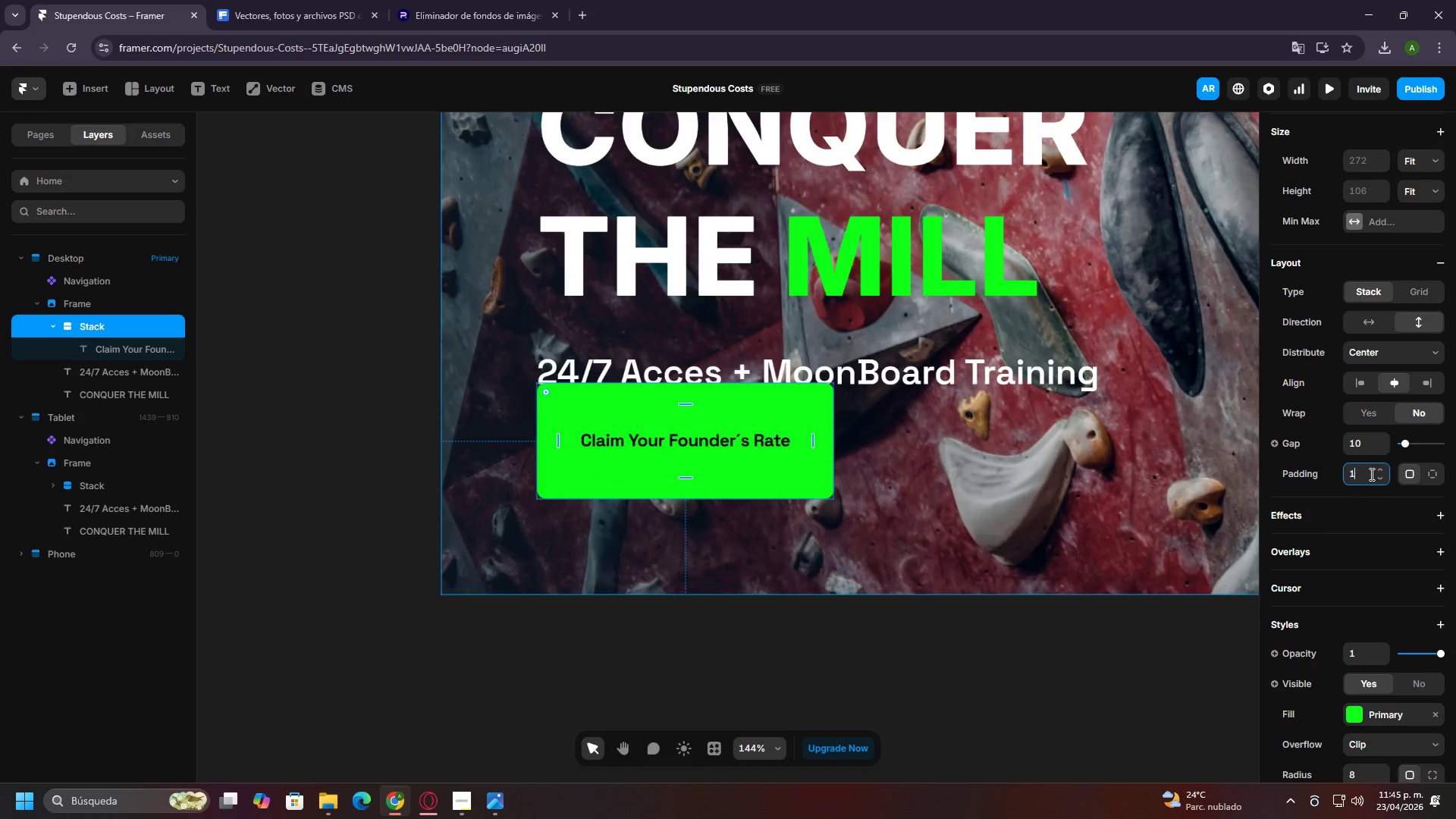 
type(16)
 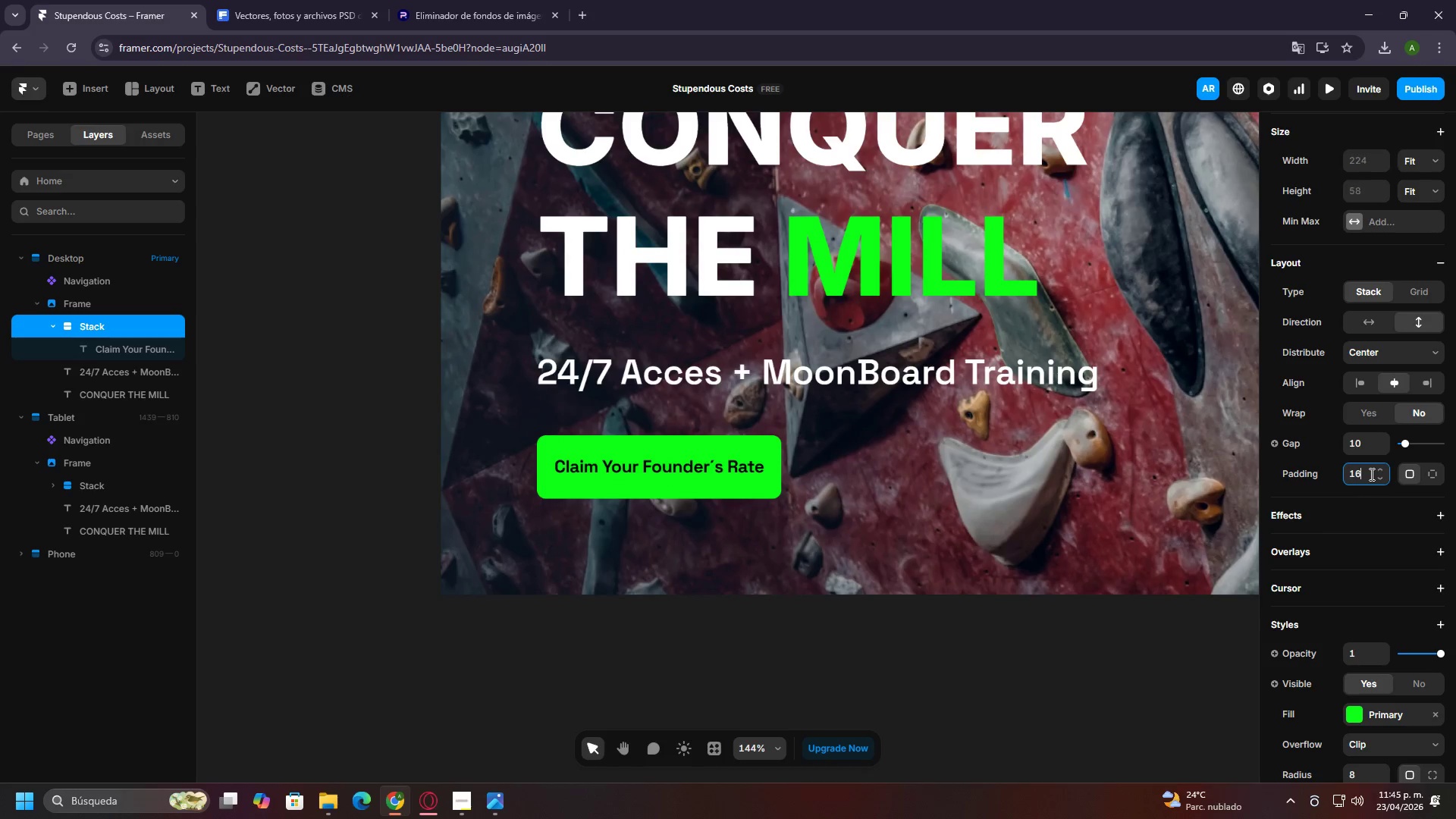 
key(Enter)
 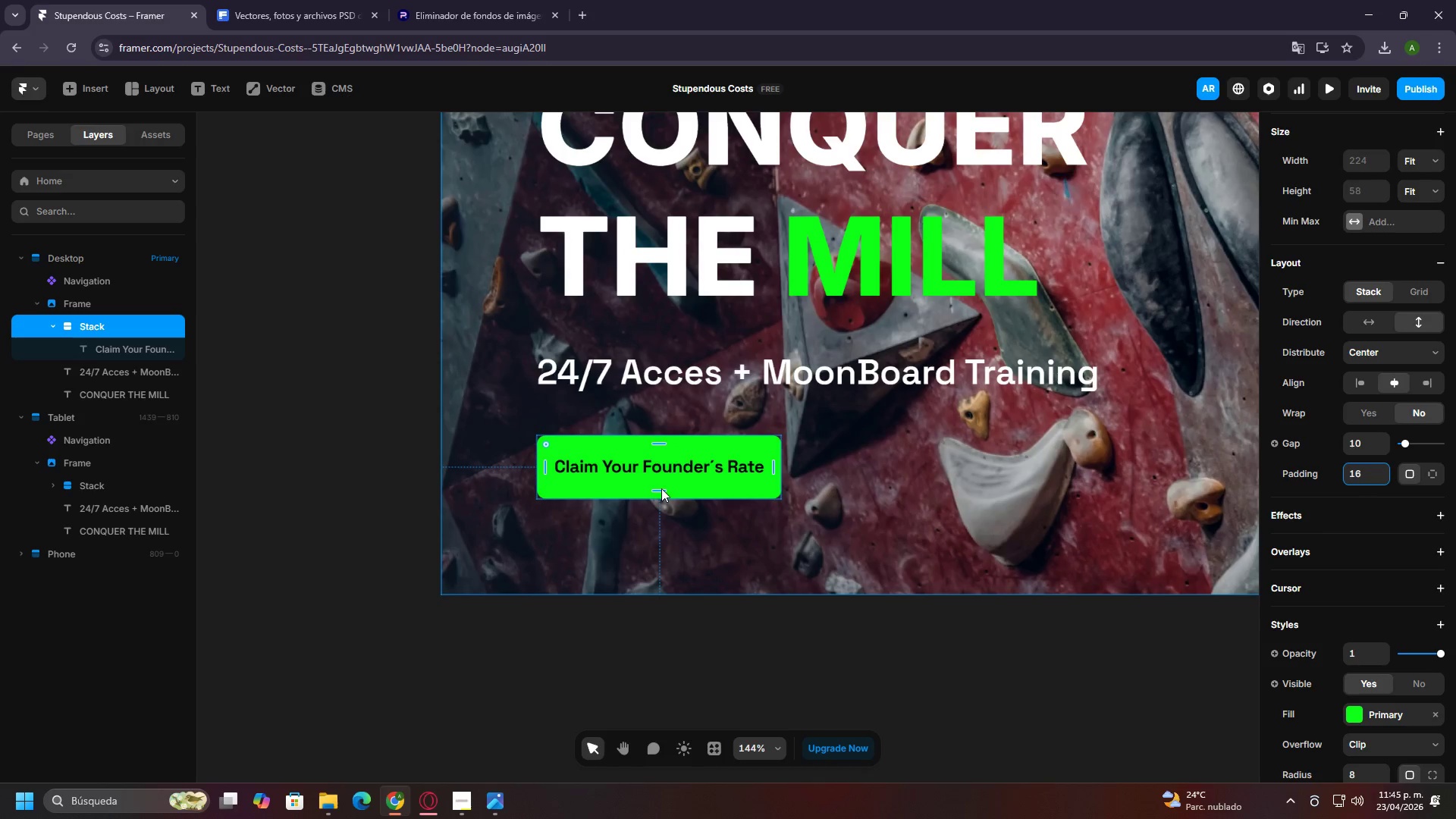 
left_click([363, 464])
 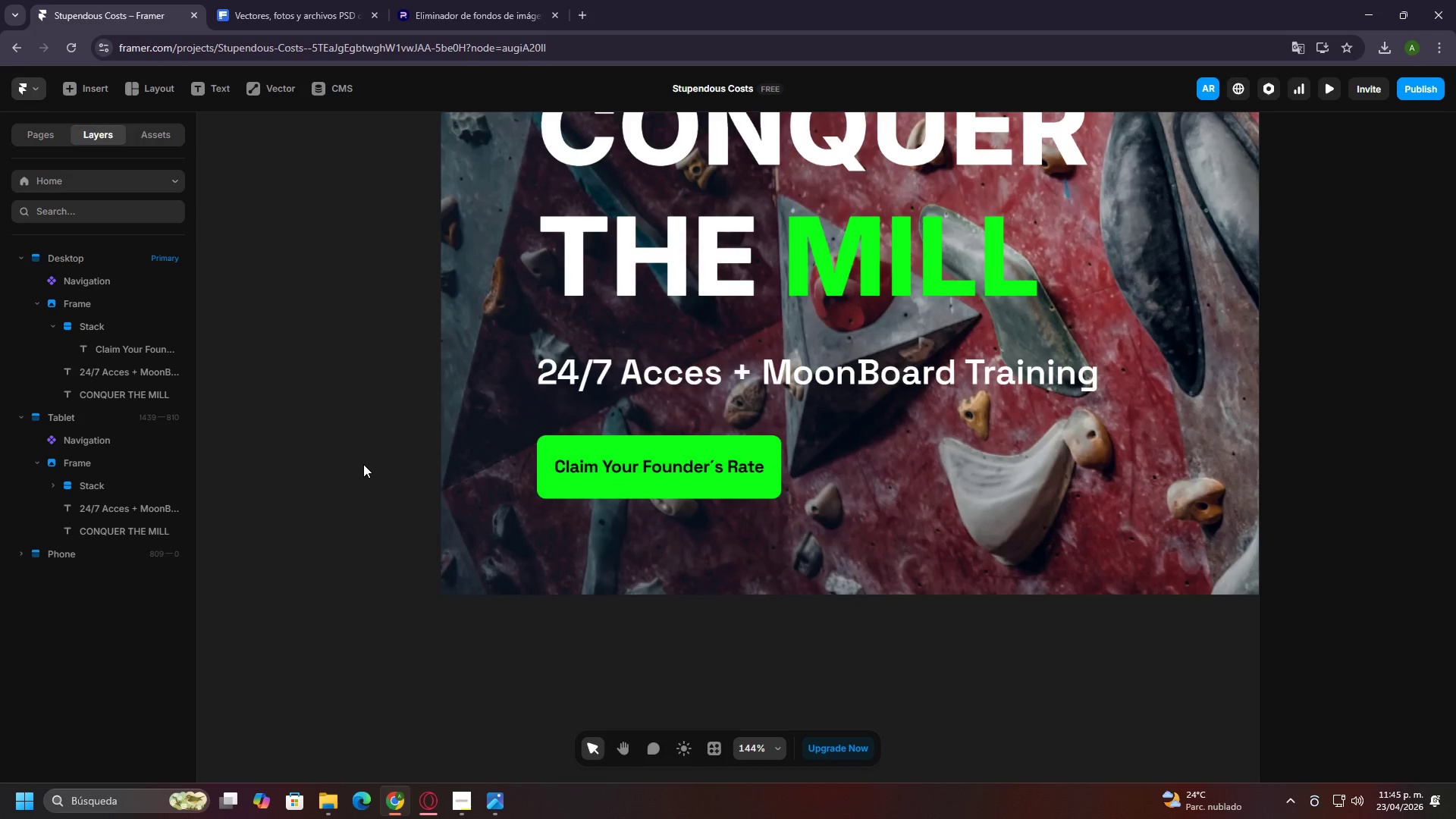 
hold_key(key=ControlLeft, duration=1.5)
 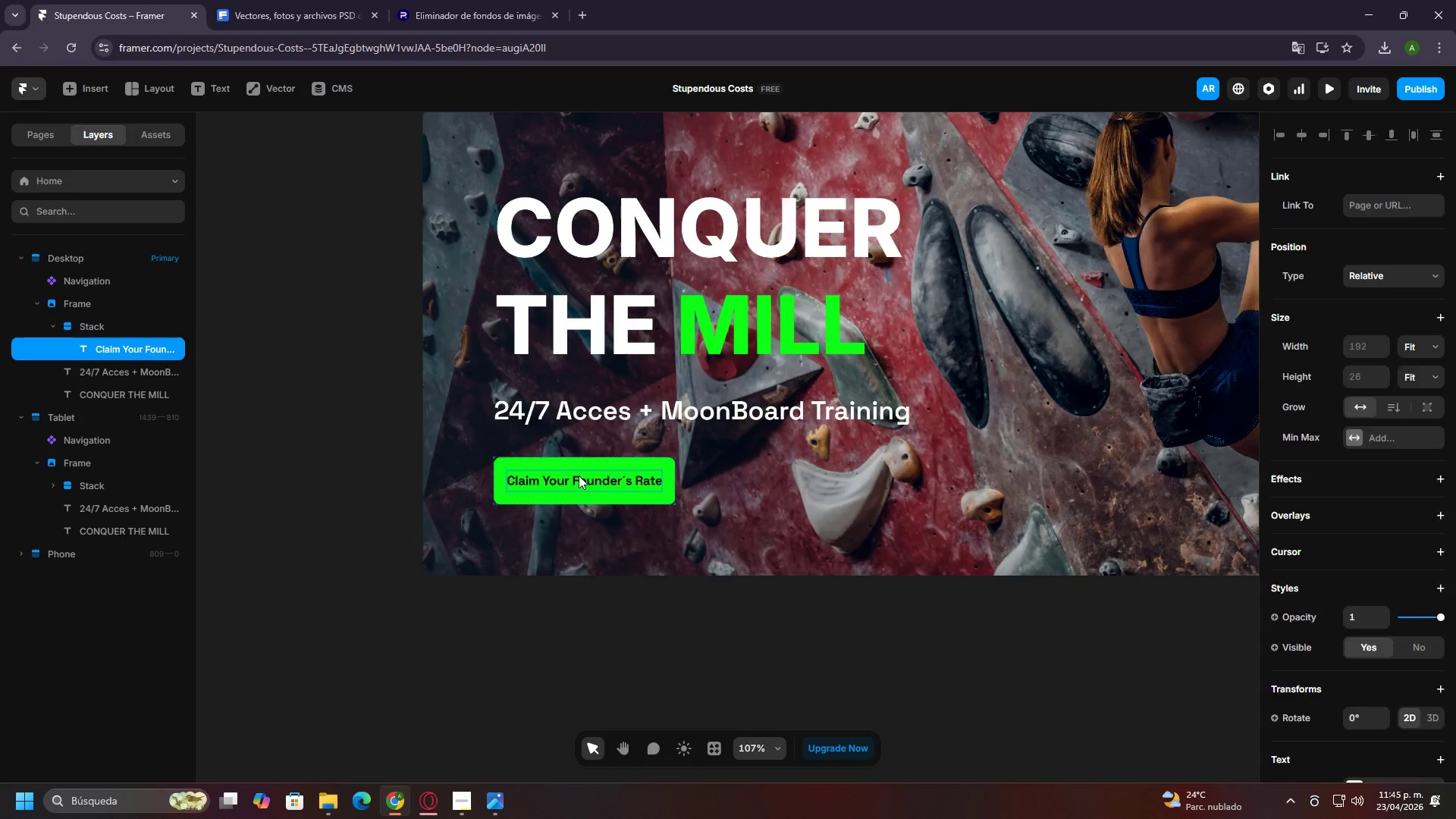 
key(Control+ControlLeft)
 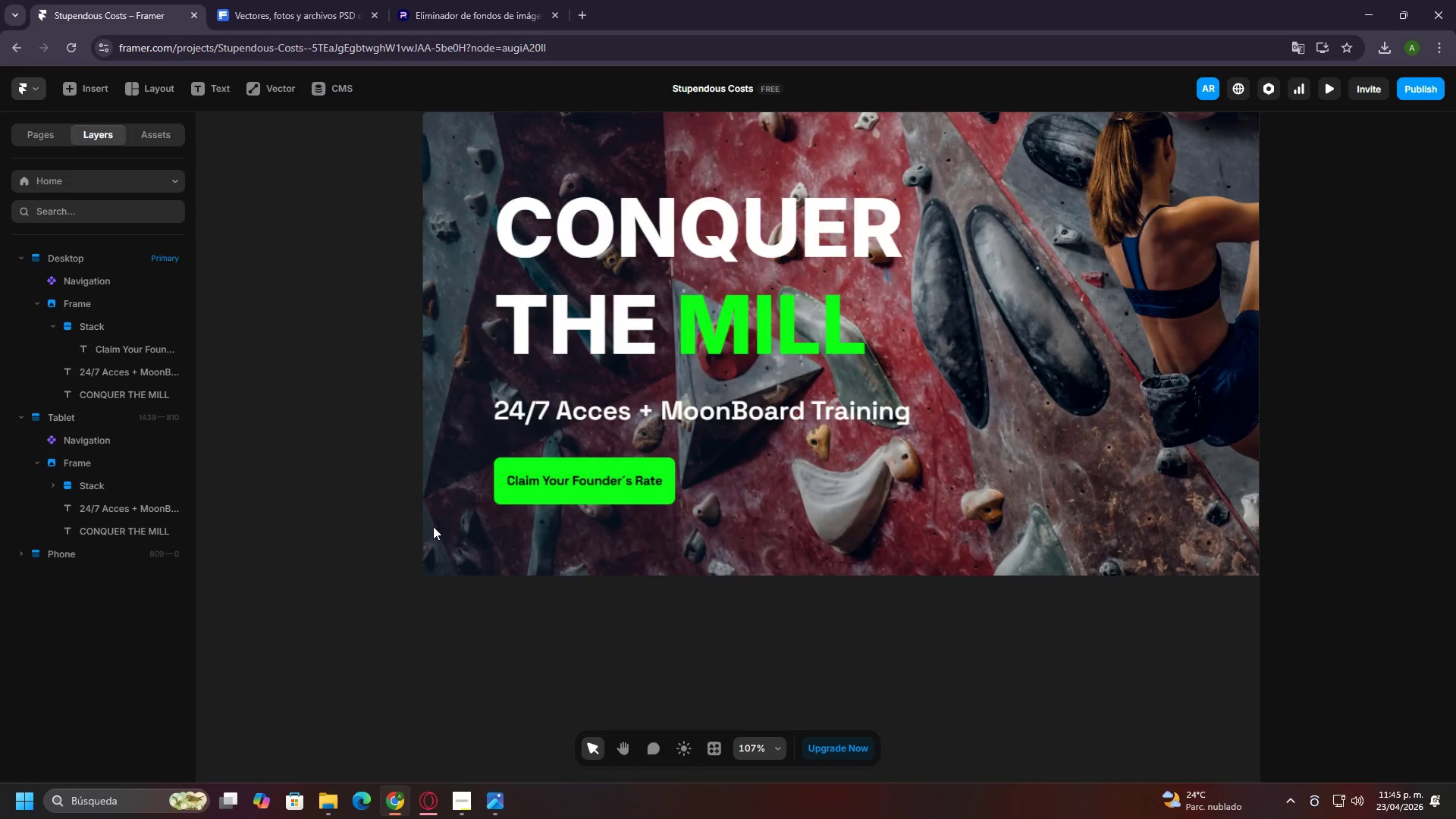 
key(Control+ControlLeft)
 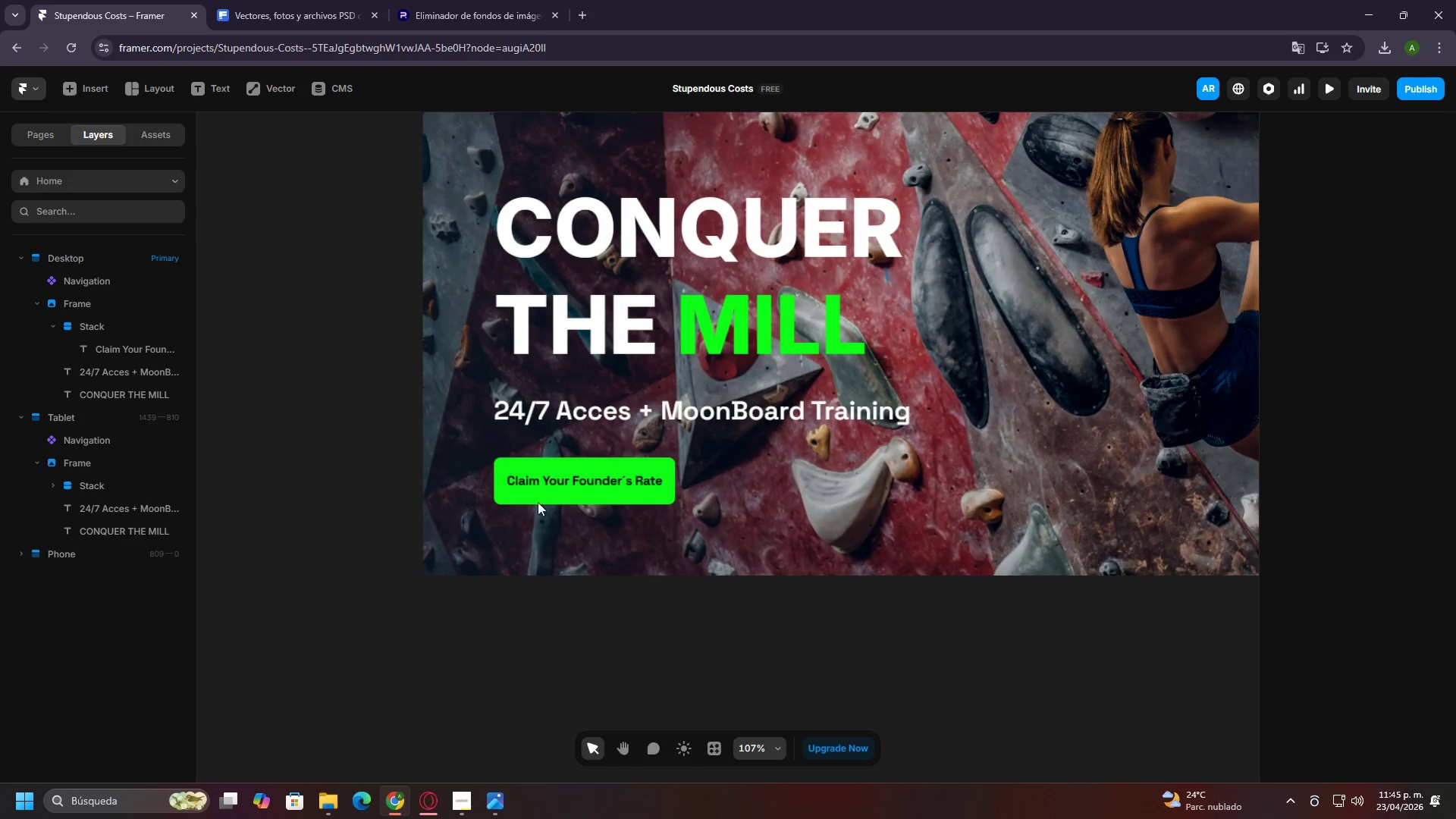 
key(Control+ControlLeft)
 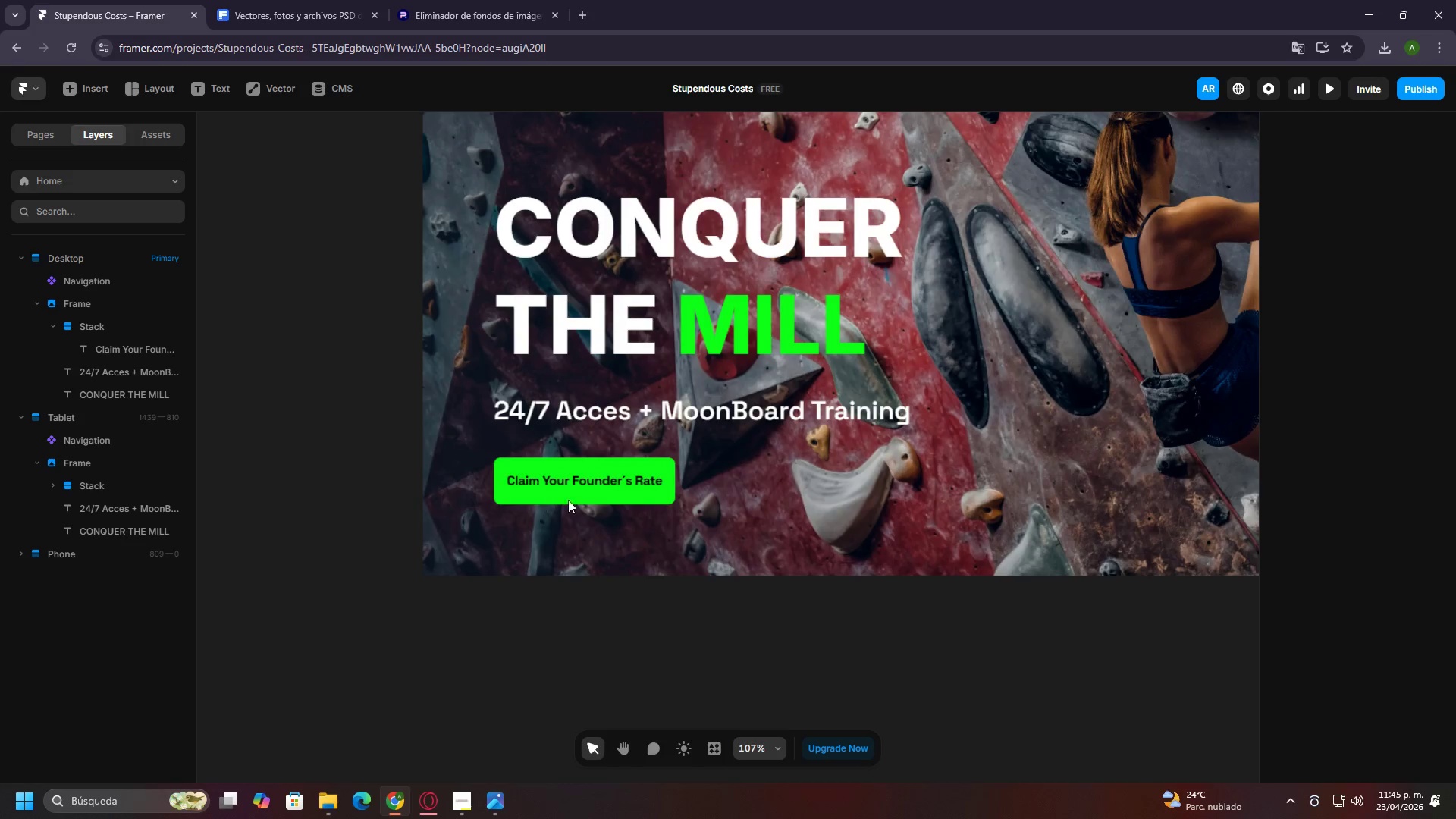 
key(Control+ControlLeft)
 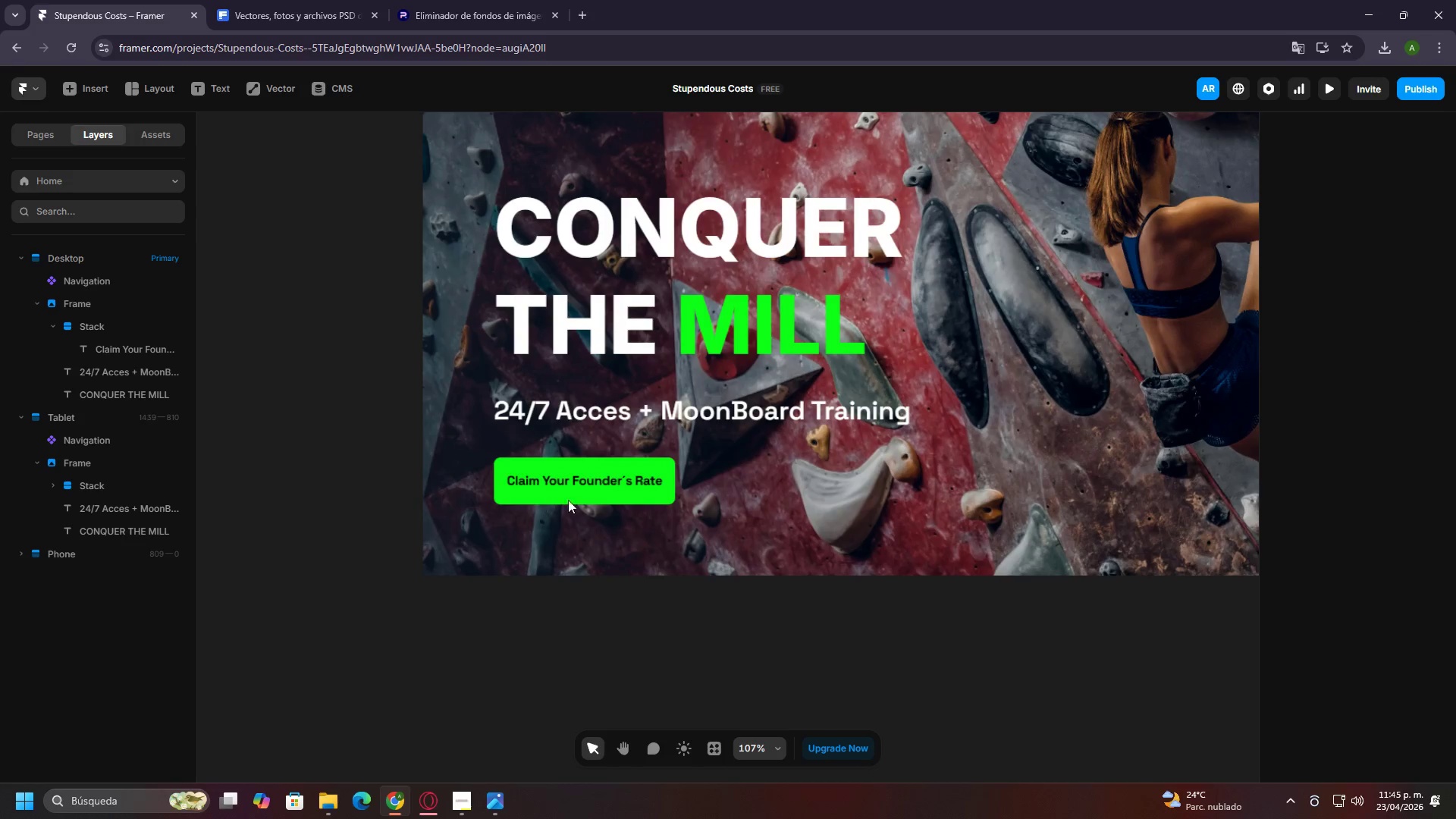 
key(Control+ControlLeft)
 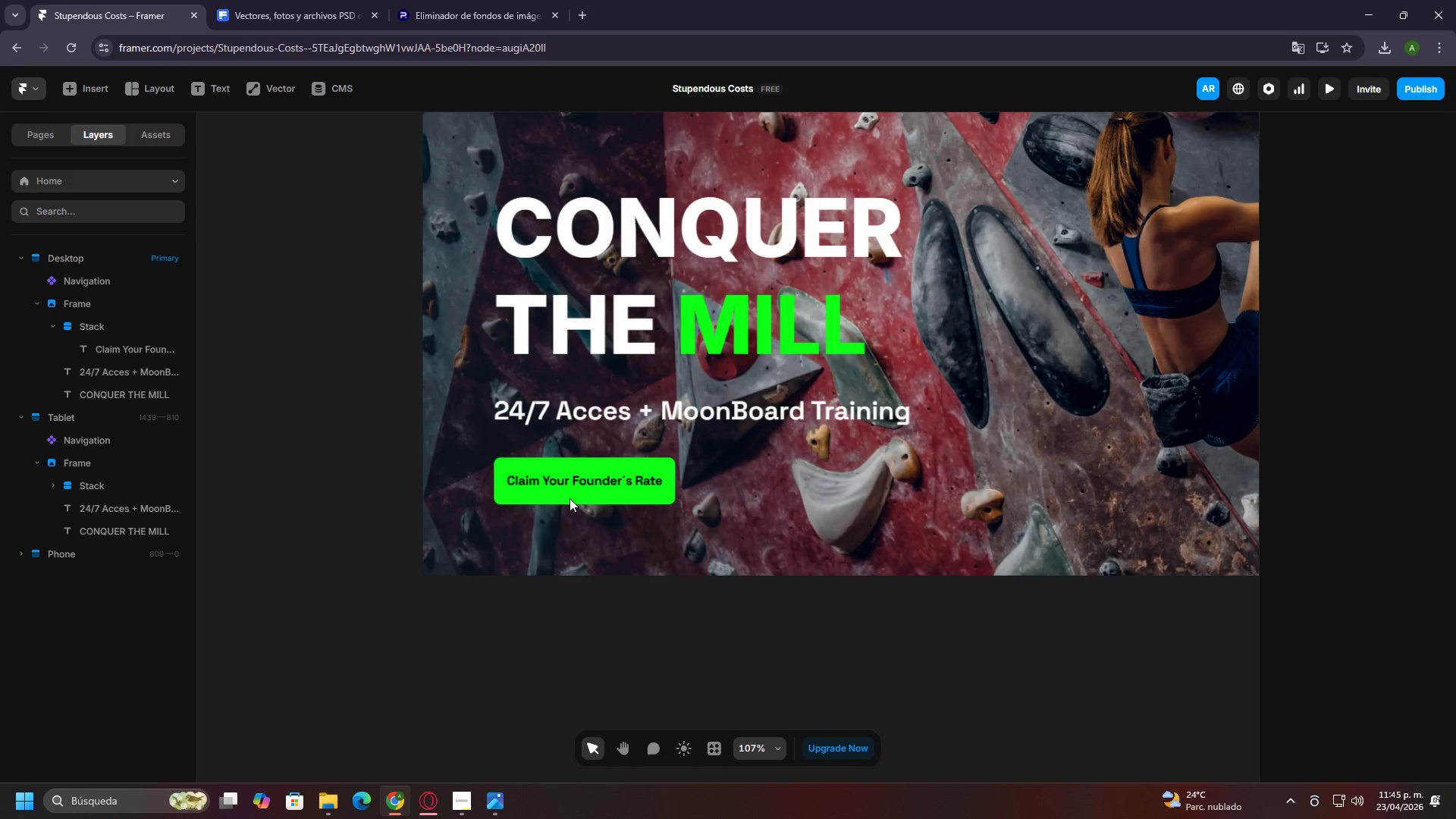 
key(Control+ControlLeft)
 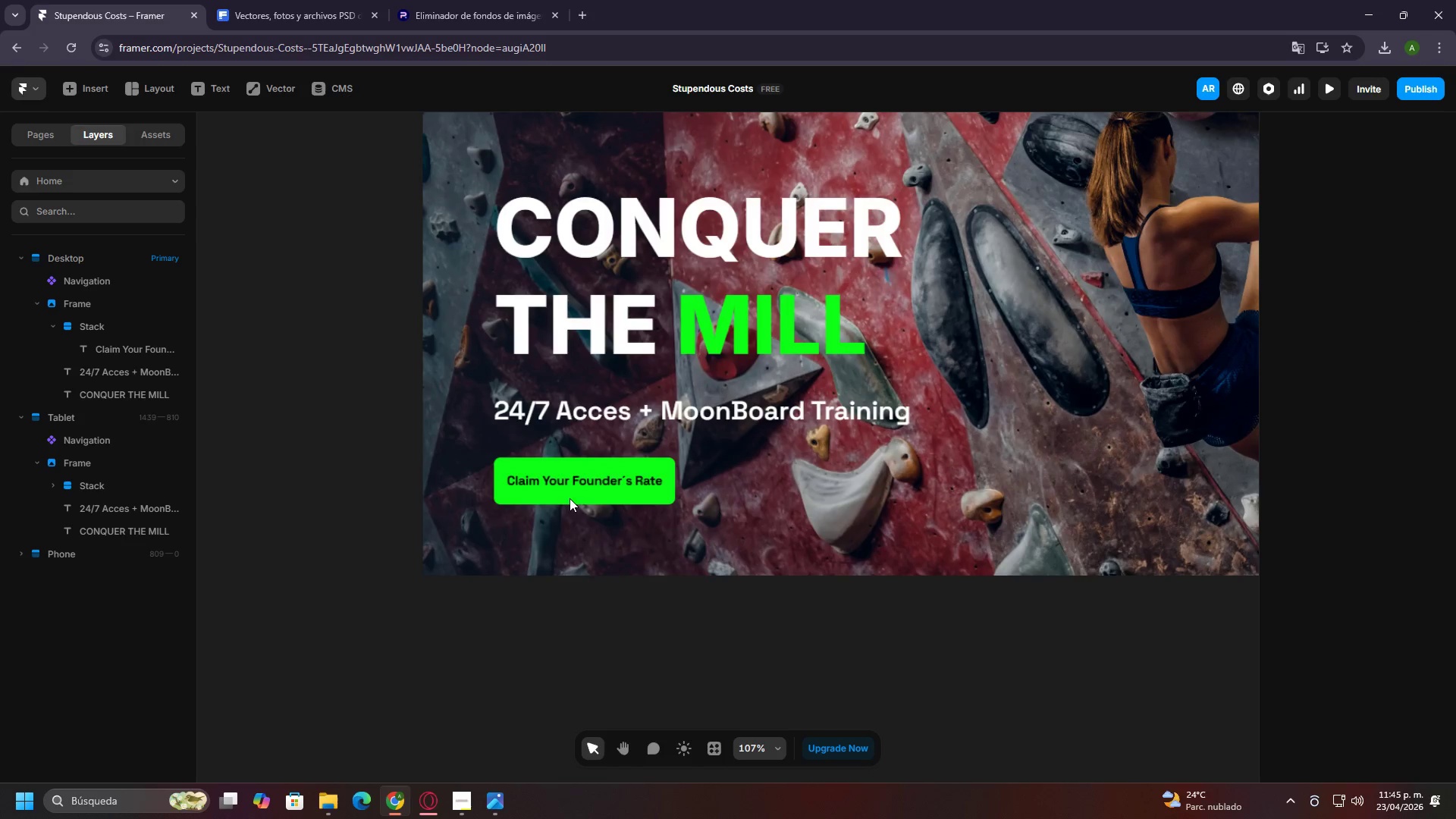 
key(Control+ControlLeft)
 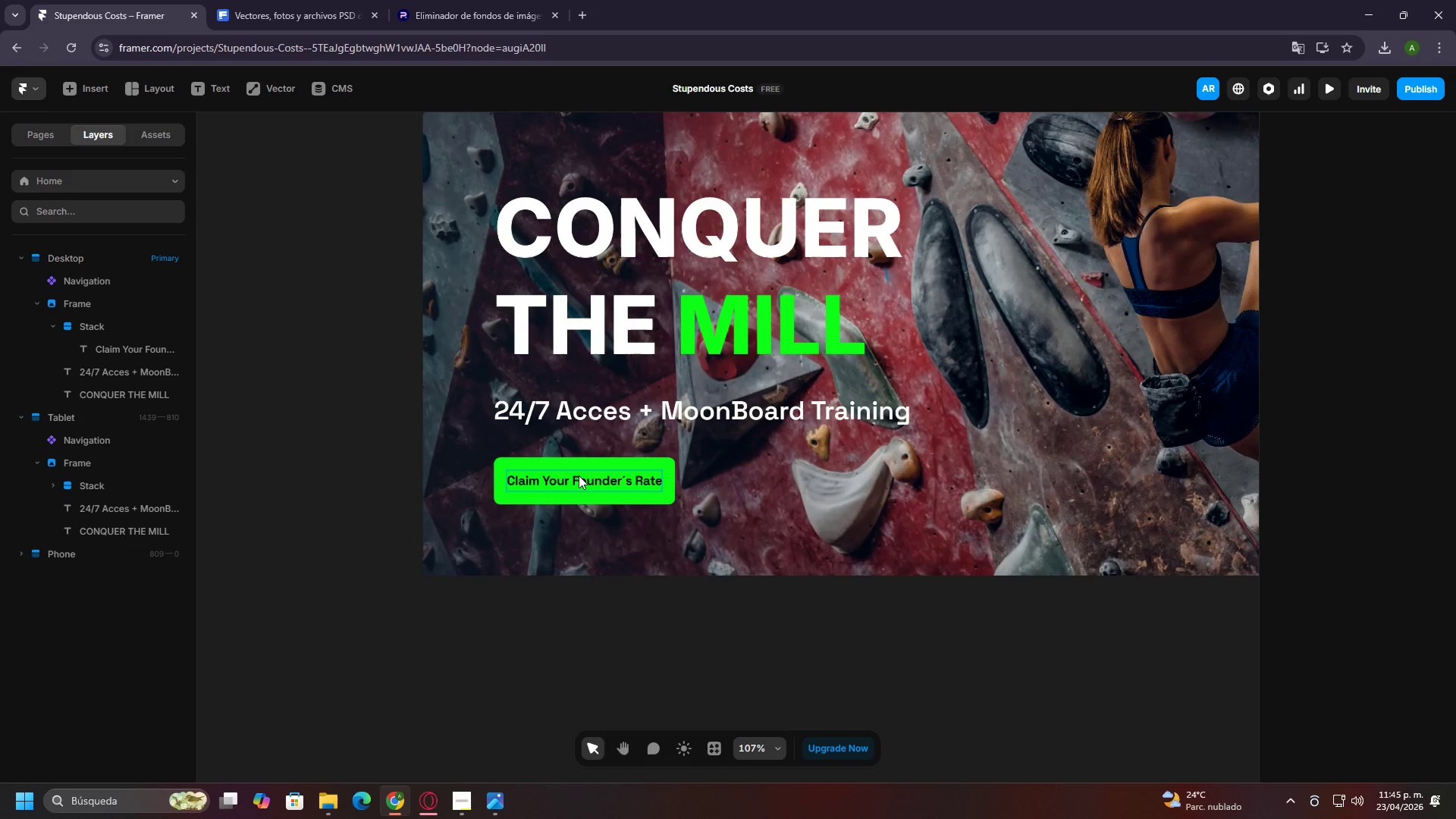 
left_click([579, 475])
 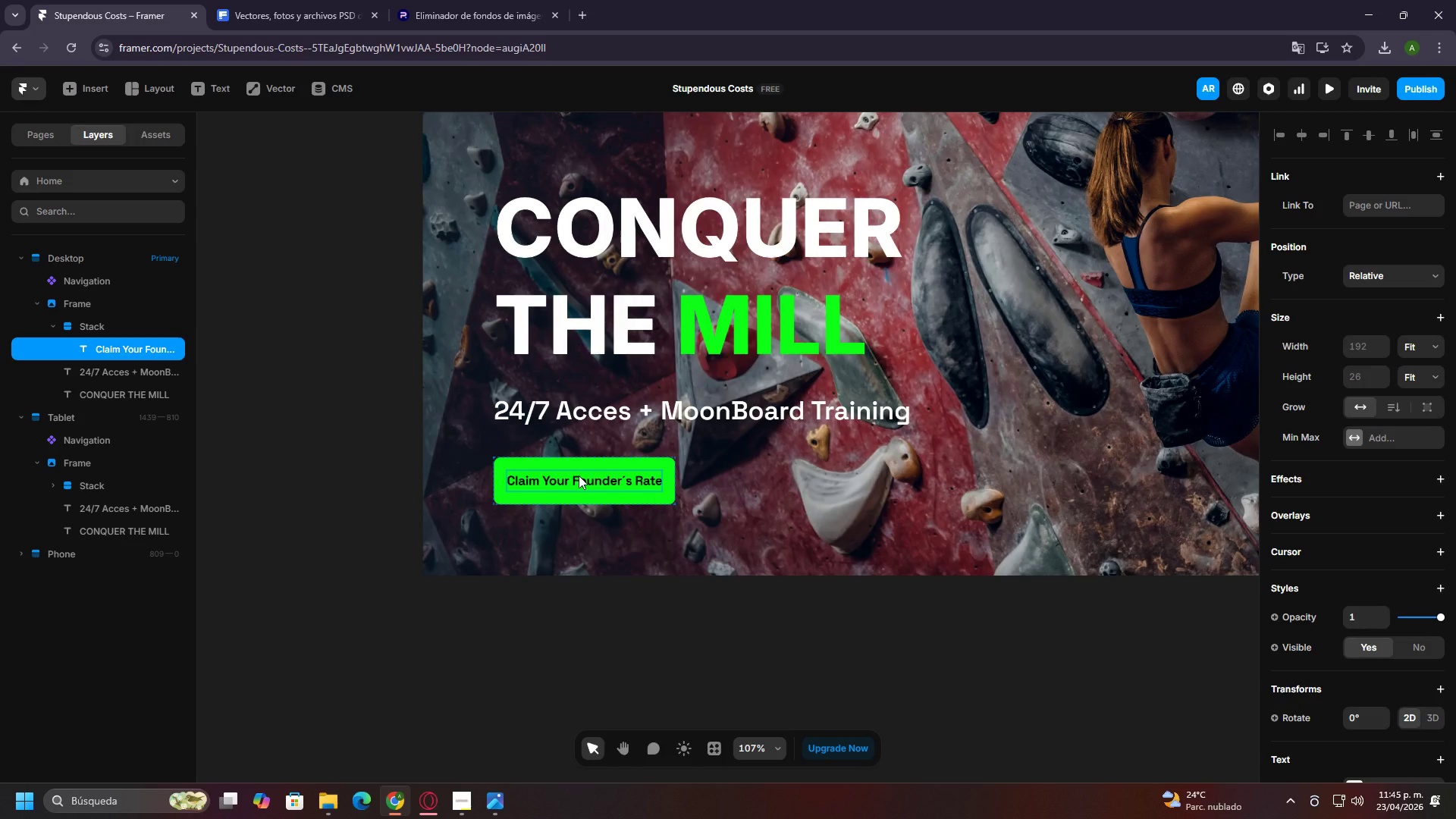 
scroll: coordinate [431, 526], scroll_direction: down, amount: 3.0
 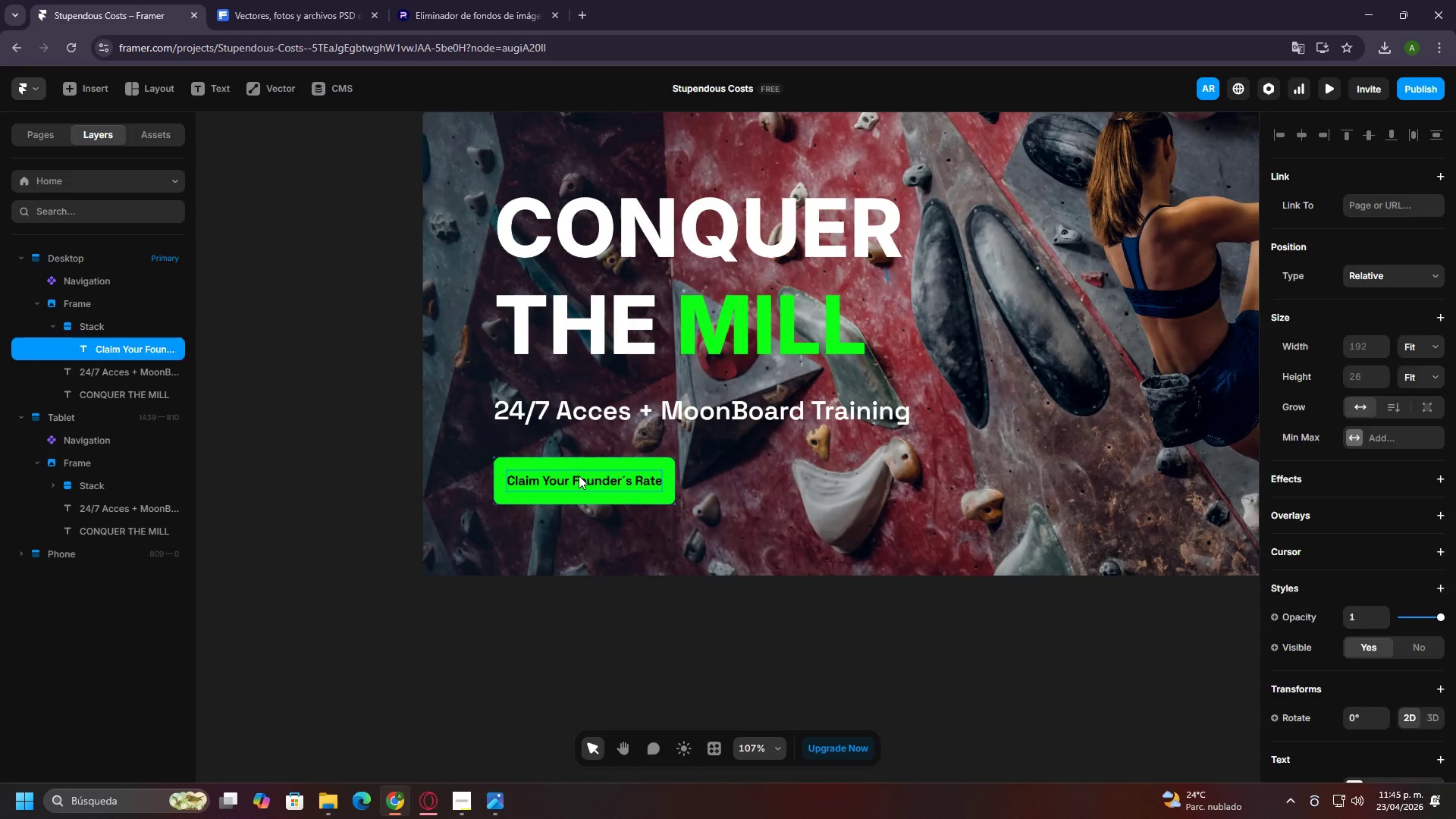 
left_click([564, 468])
 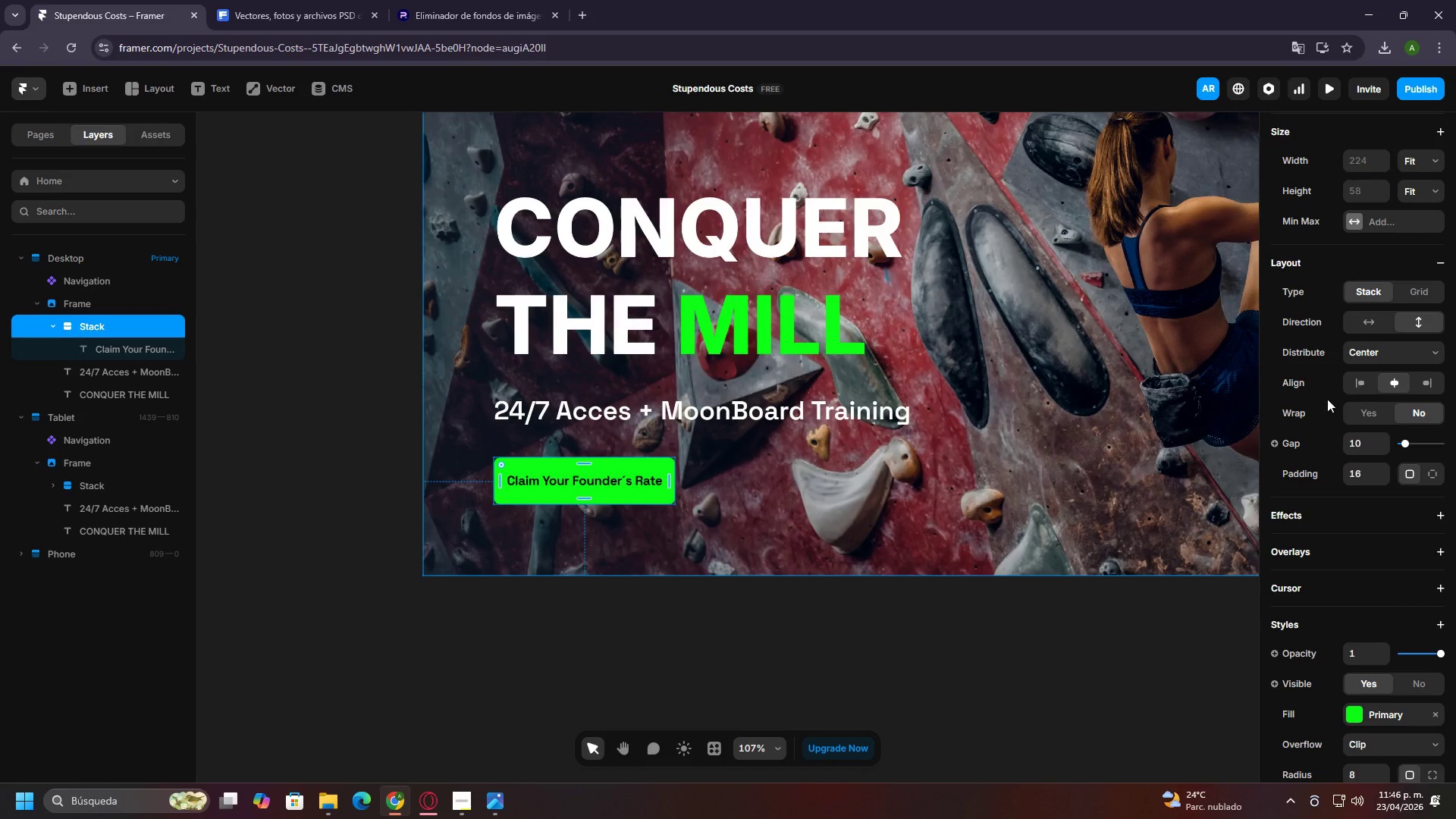 
left_click([1362, 475])
 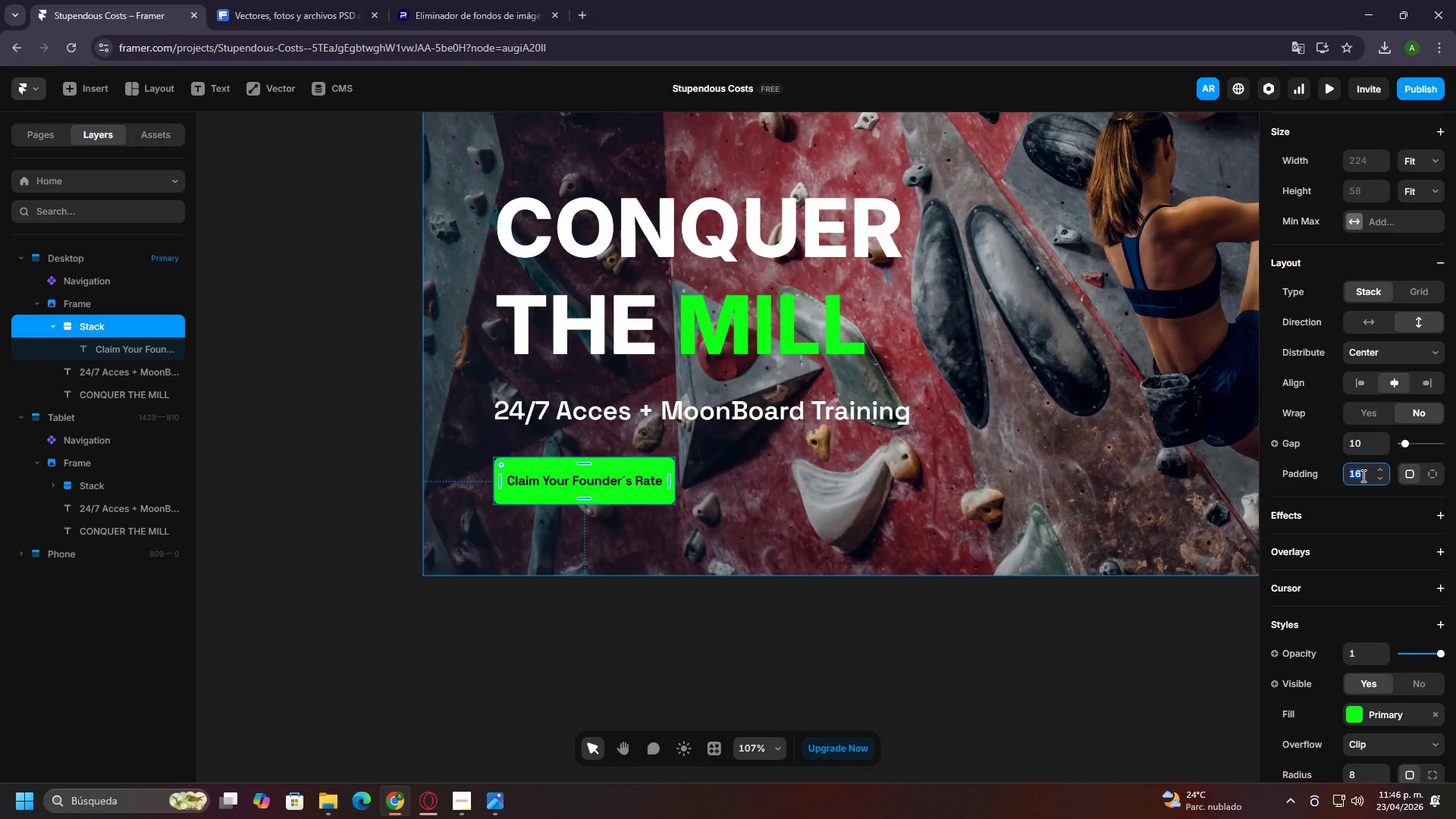 
key(8)
 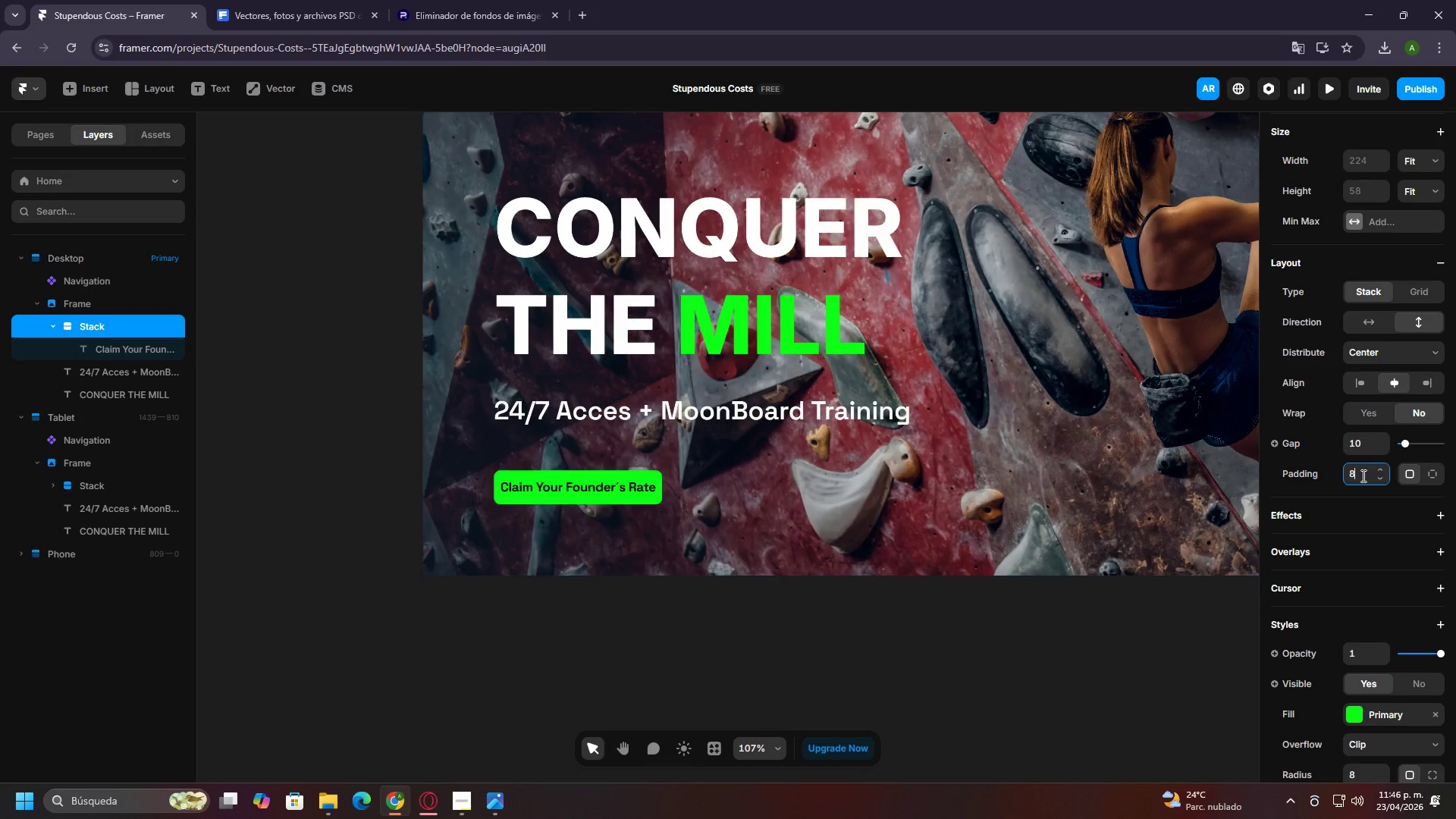 
key(Enter)
 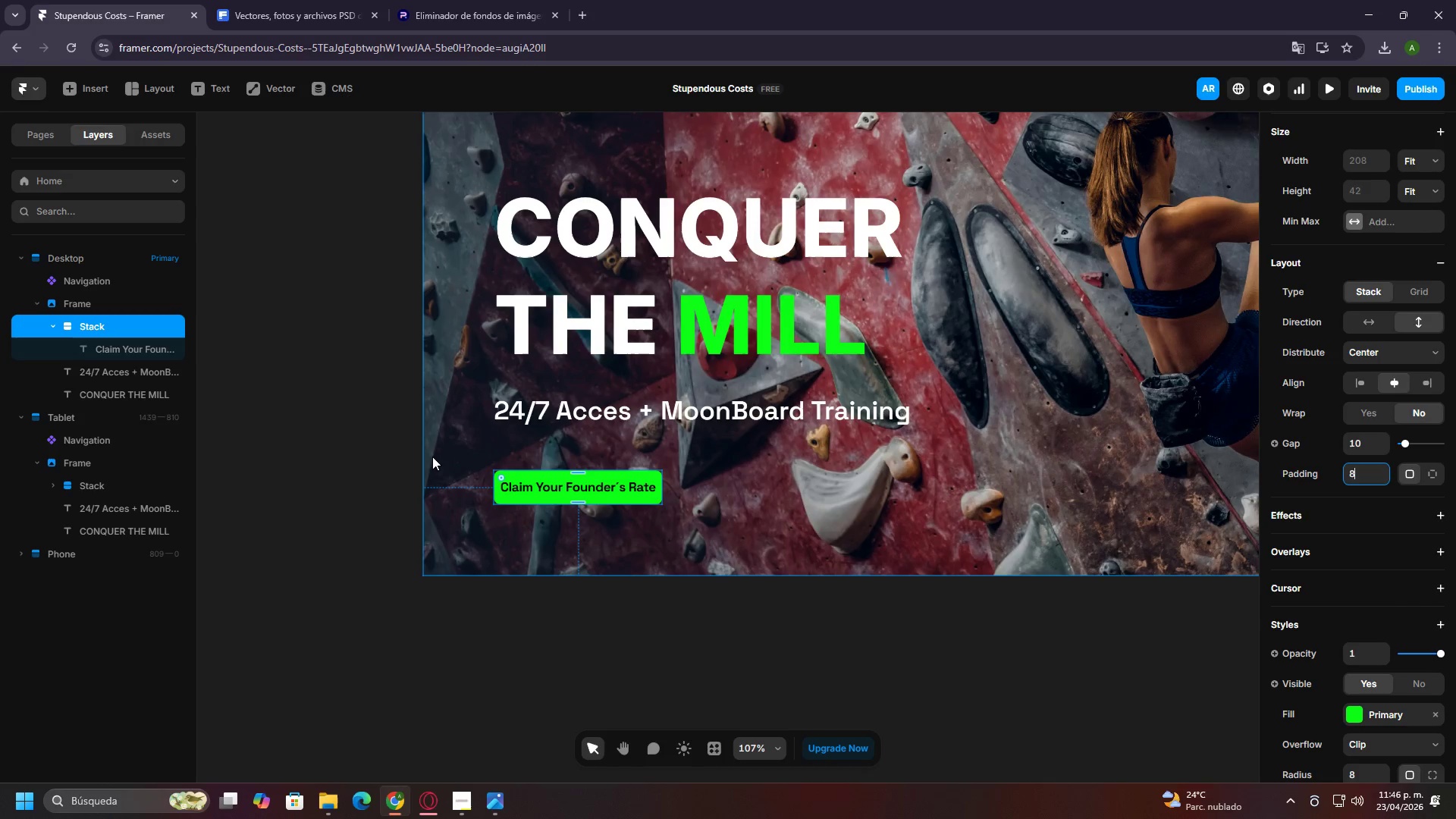 
hold_key(key=ControlLeft, duration=1.51)
hold_key(key=ControlLeft, duration=1.06)
scroll: coordinate [450, 548], scroll_direction: down, amount: 1.0
 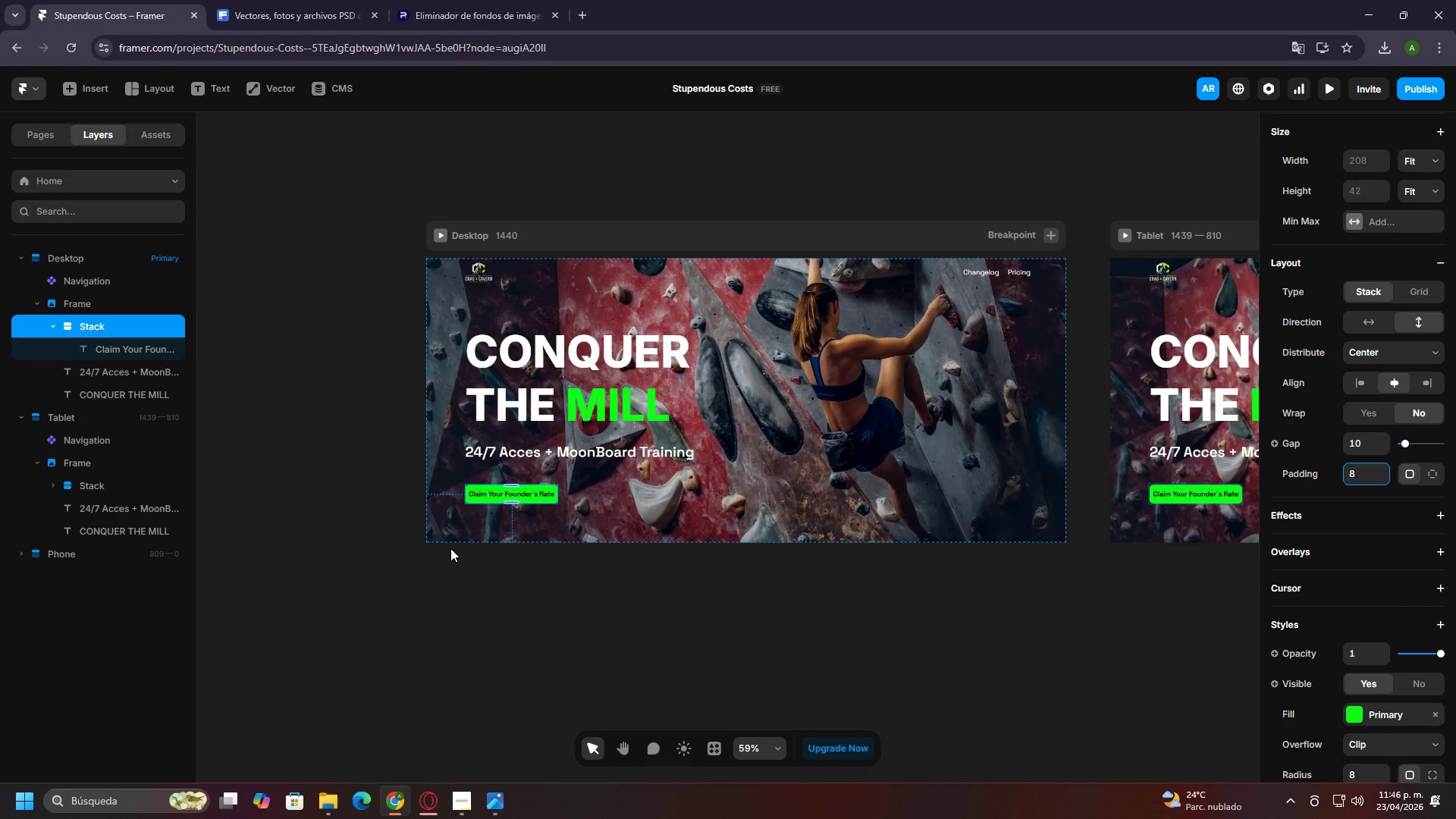 
left_click_drag(start_coordinate=[526, 492], to_coordinate=[535, 470])
 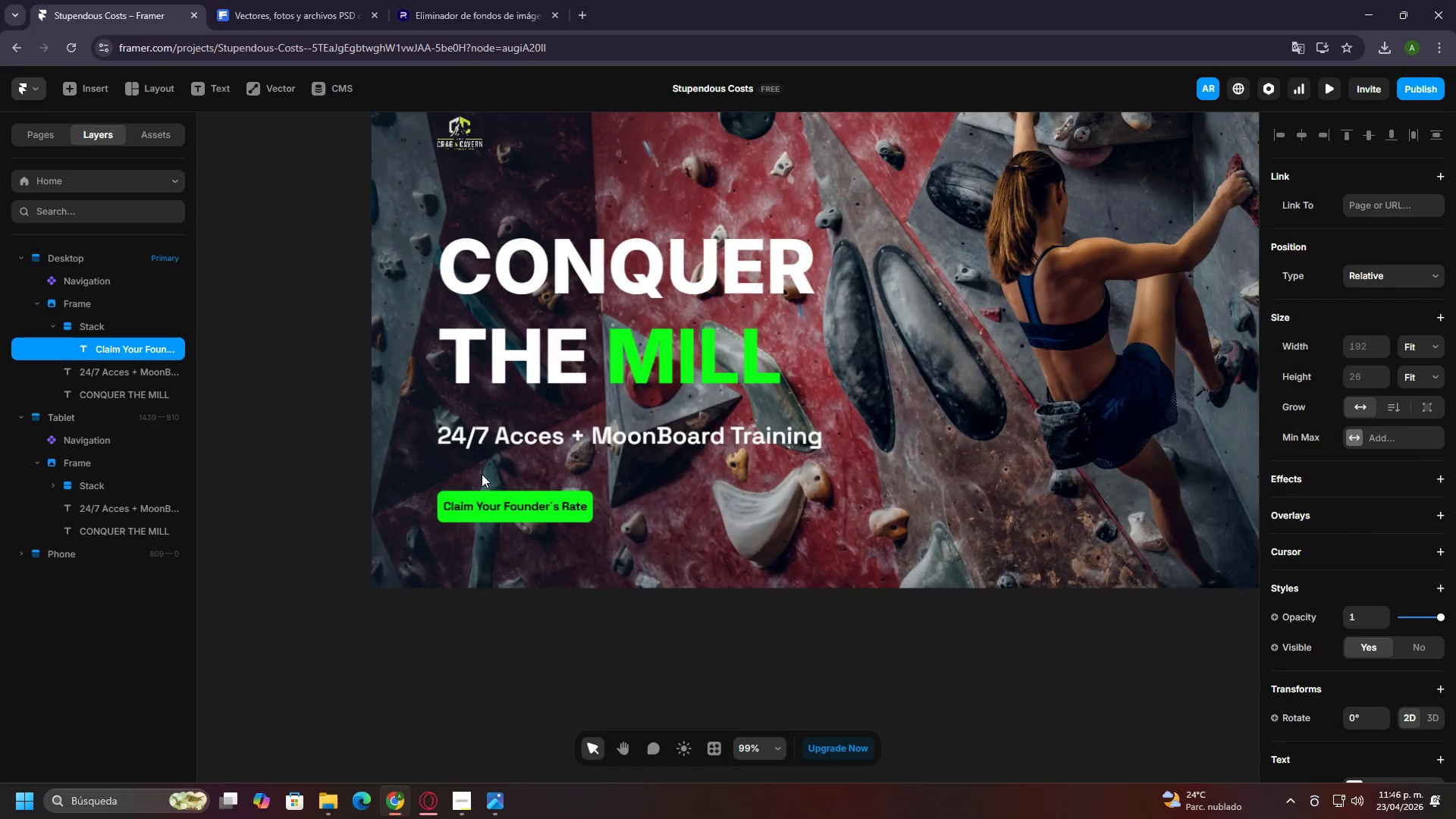 
key(Control+ControlLeft)
 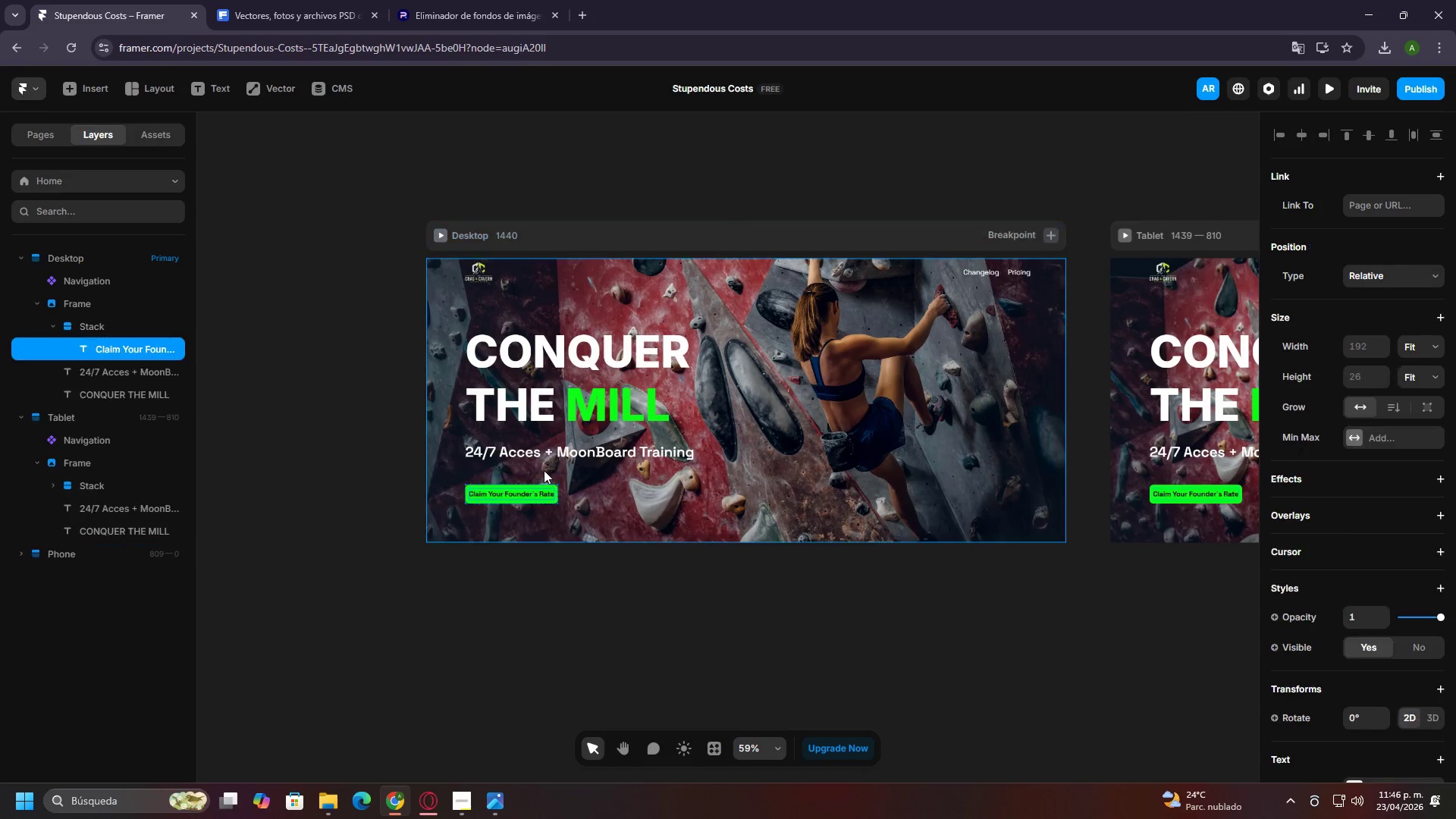 
key(Control+Z)
 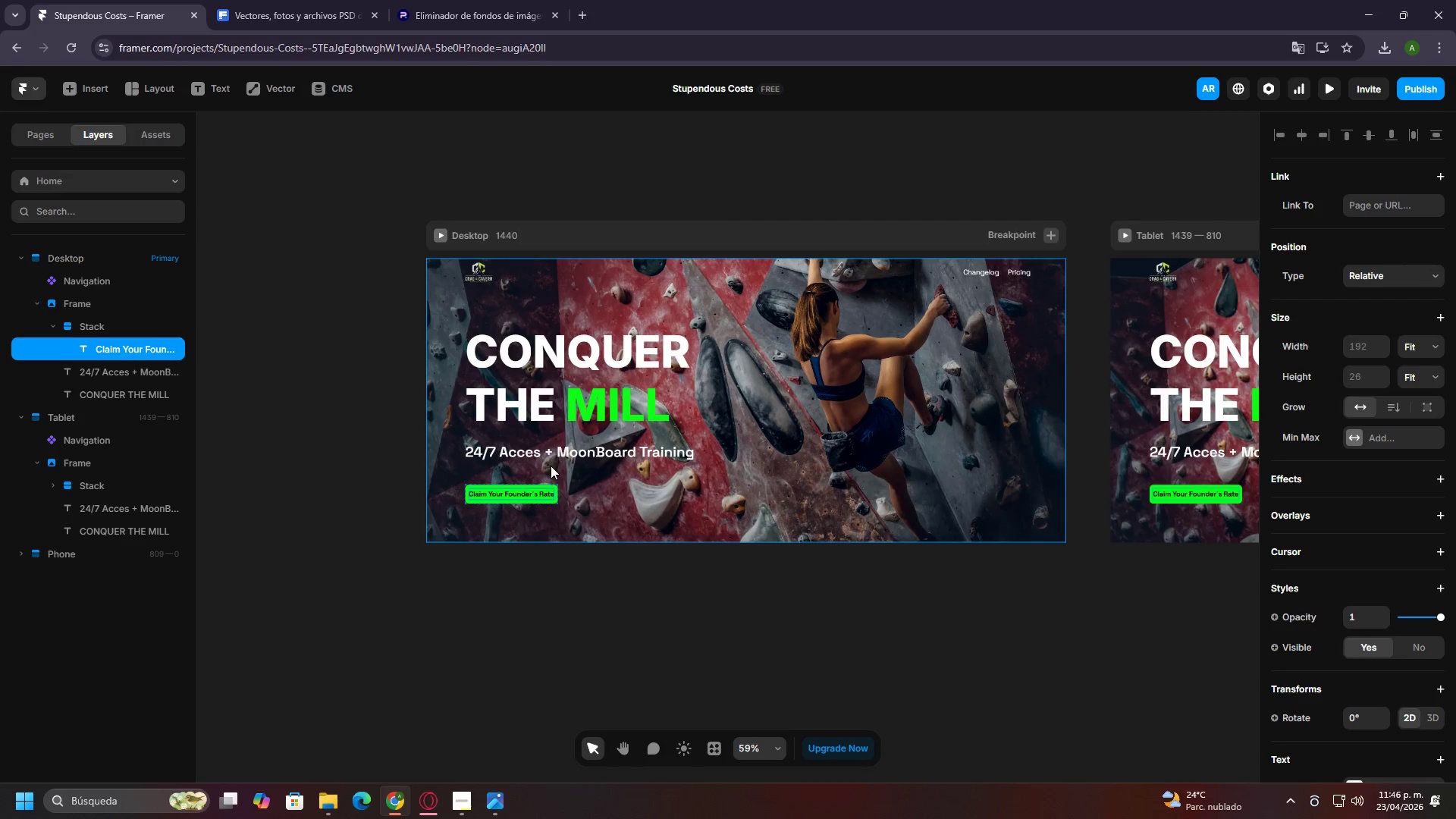 
hold_key(key=ControlLeft, duration=0.48)
scroll: coordinate [503, 478], scroll_direction: up, amount: 5.0
 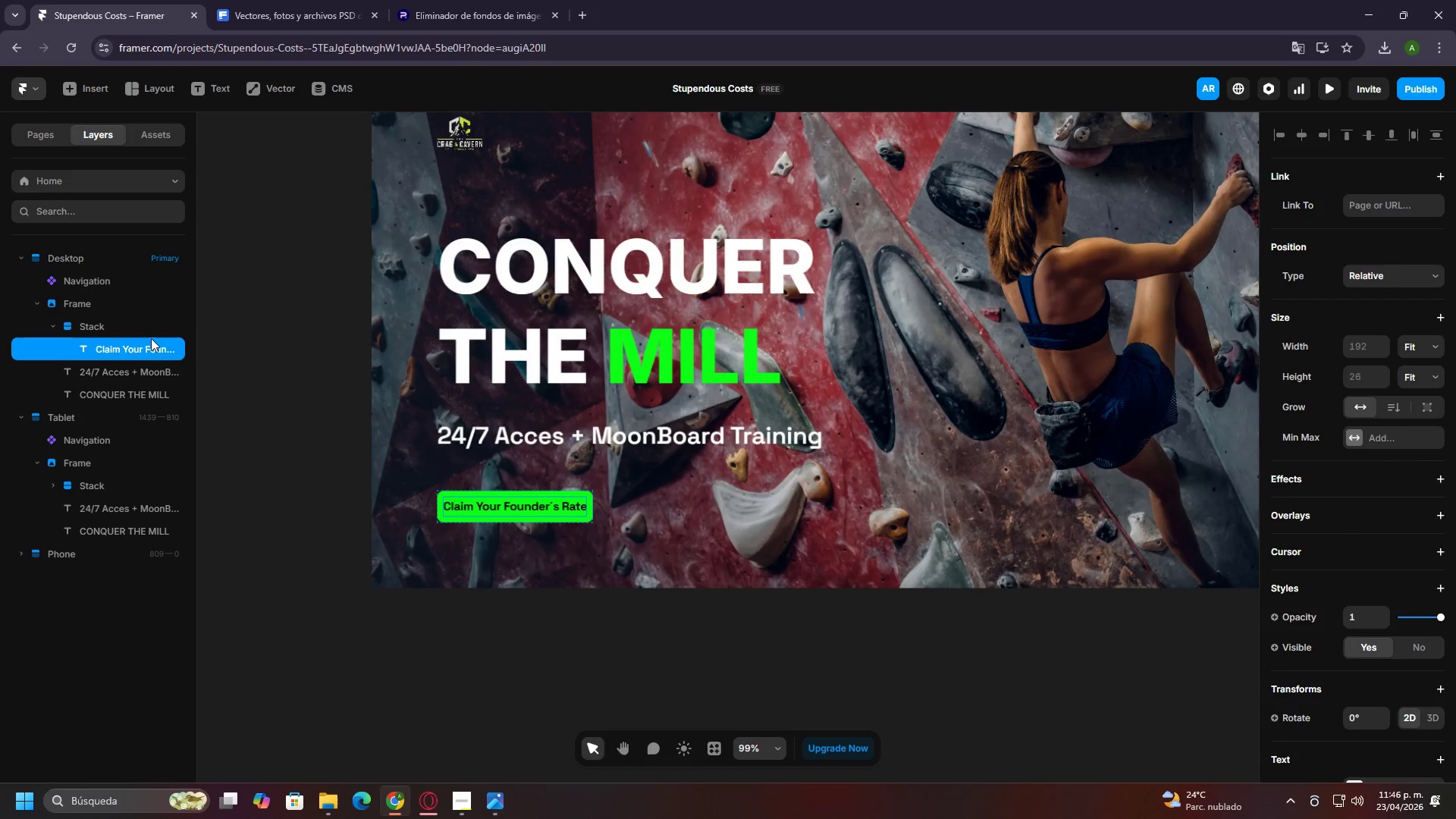 
left_click([107, 327])
 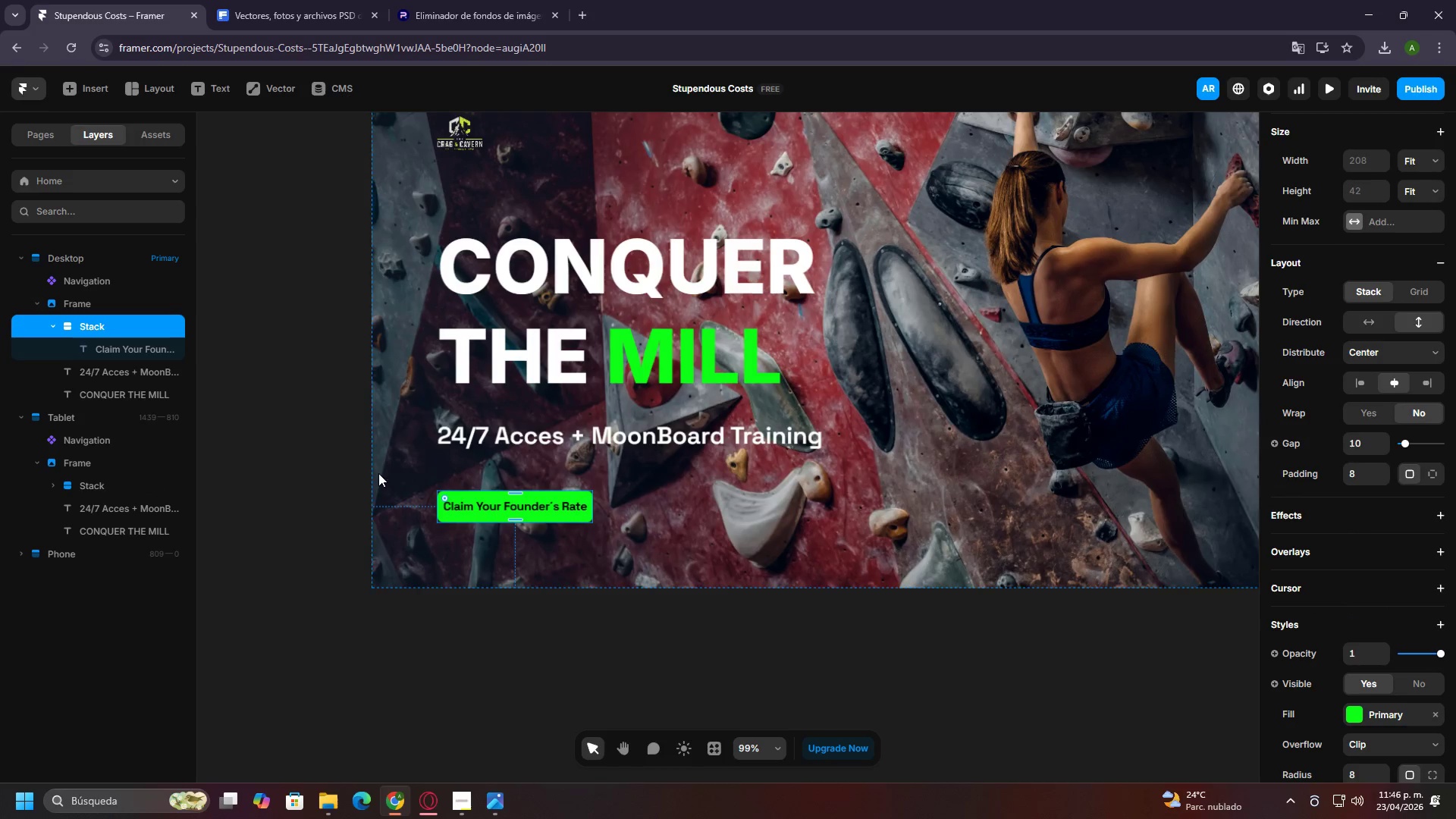 
hold_key(key=ControlLeft, duration=0.73)
scroll: coordinate [531, 507], scroll_direction: up, amount: 4.0
 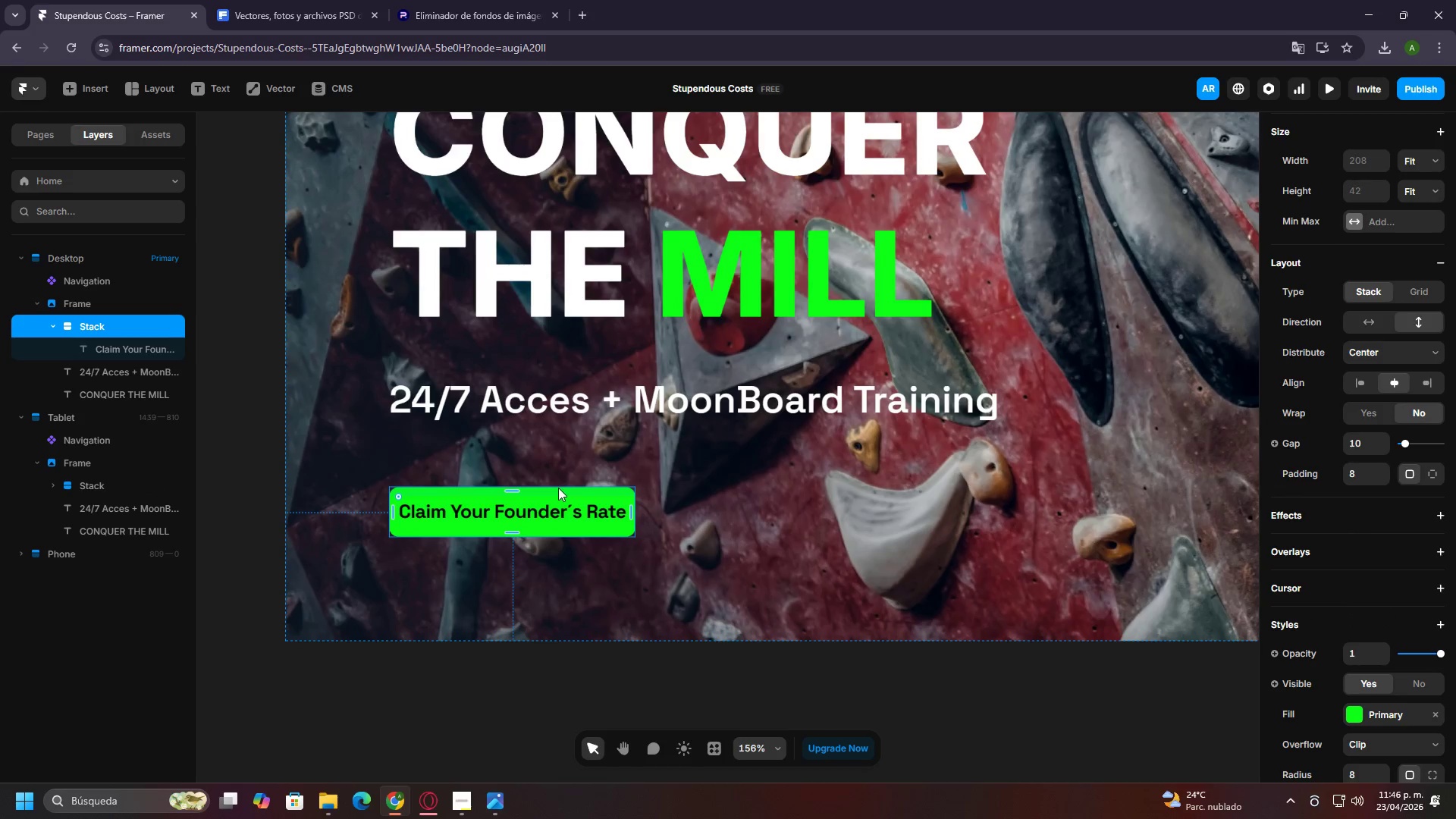 
left_click_drag(start_coordinate=[564, 492], to_coordinate=[562, 459])
 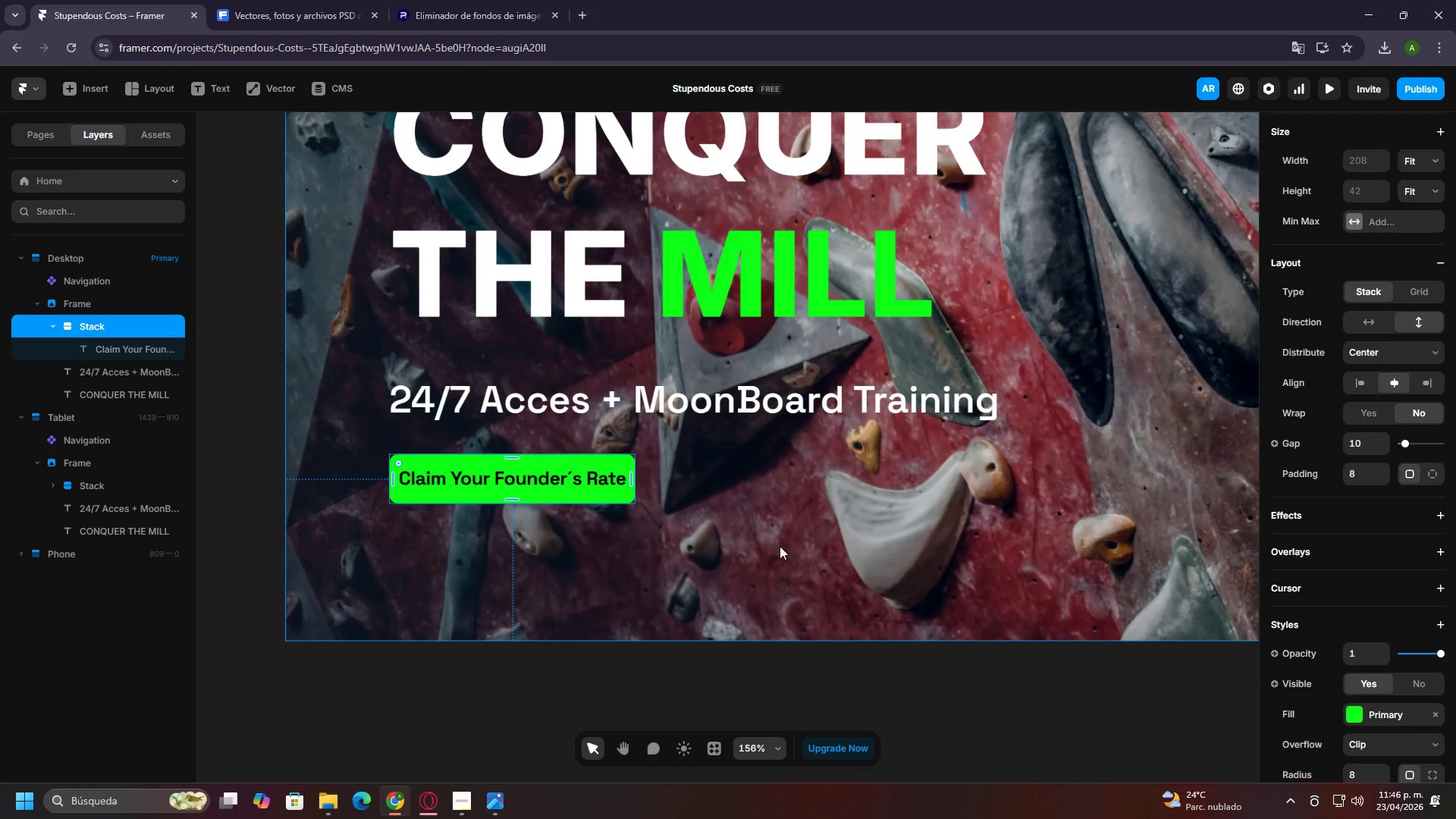 
left_click([789, 554])
 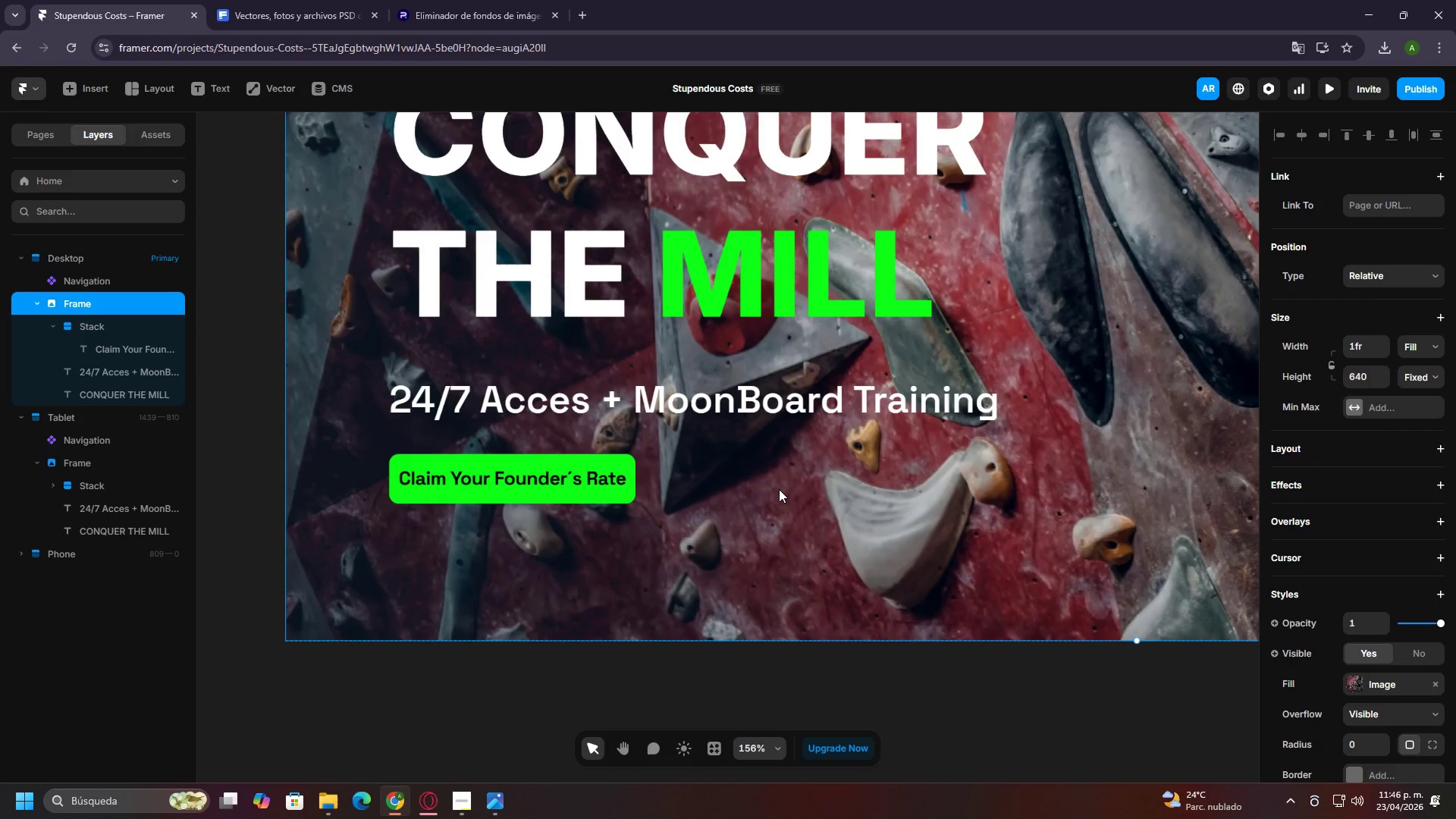 
hold_key(key=ControlLeft, duration=1.5)
 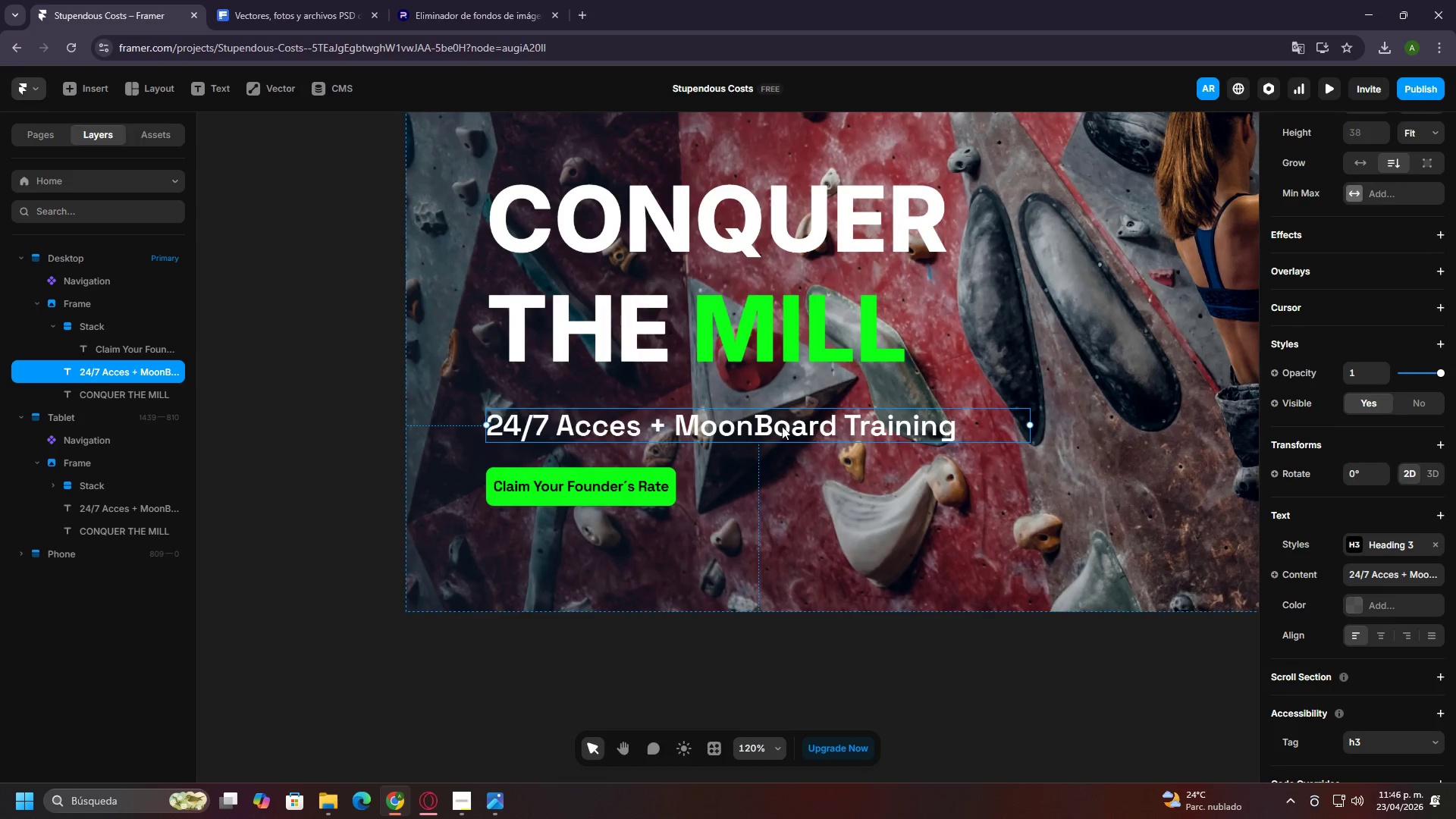 
key(Control+ControlLeft)
 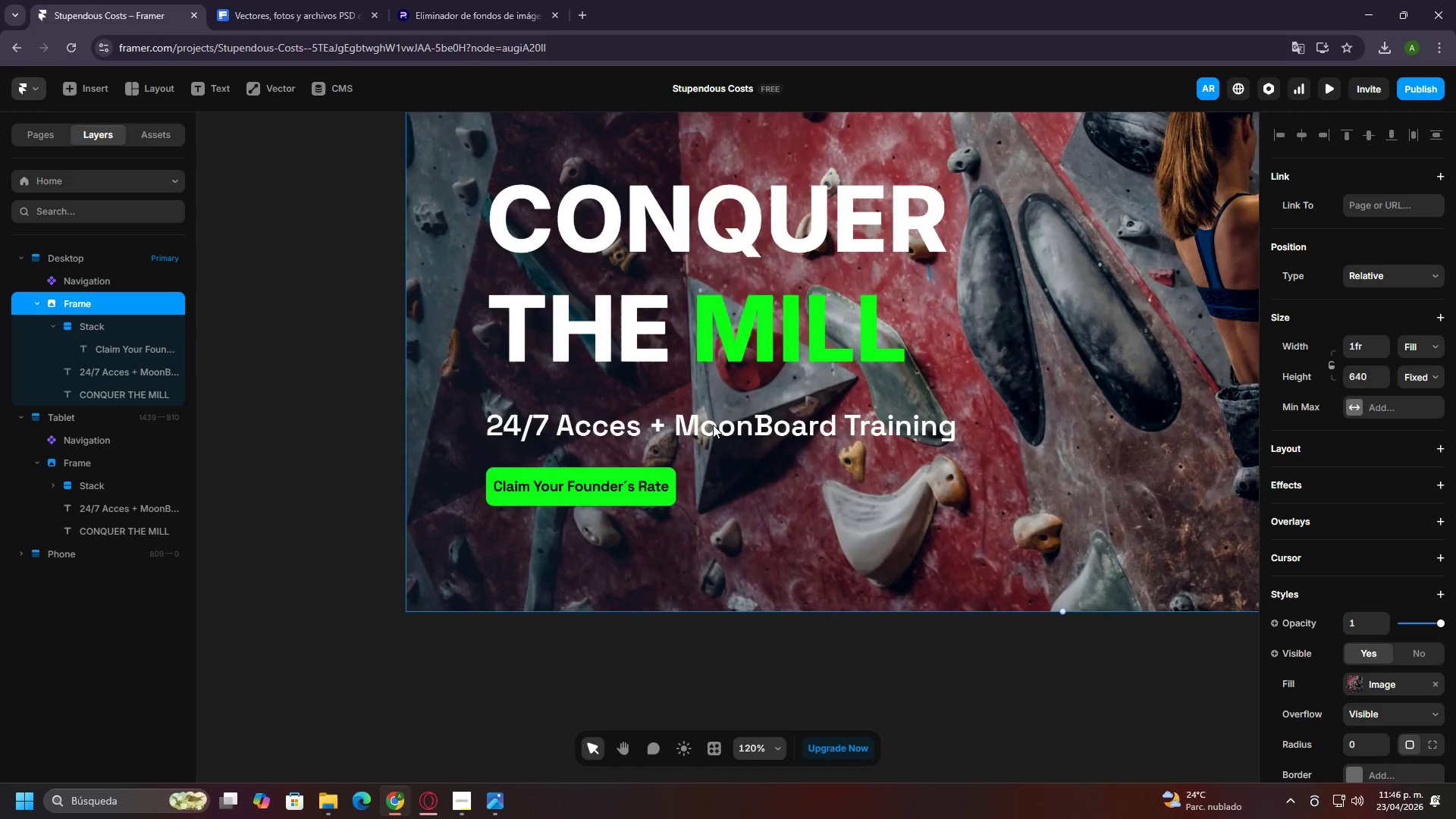 
key(Control+ControlLeft)
 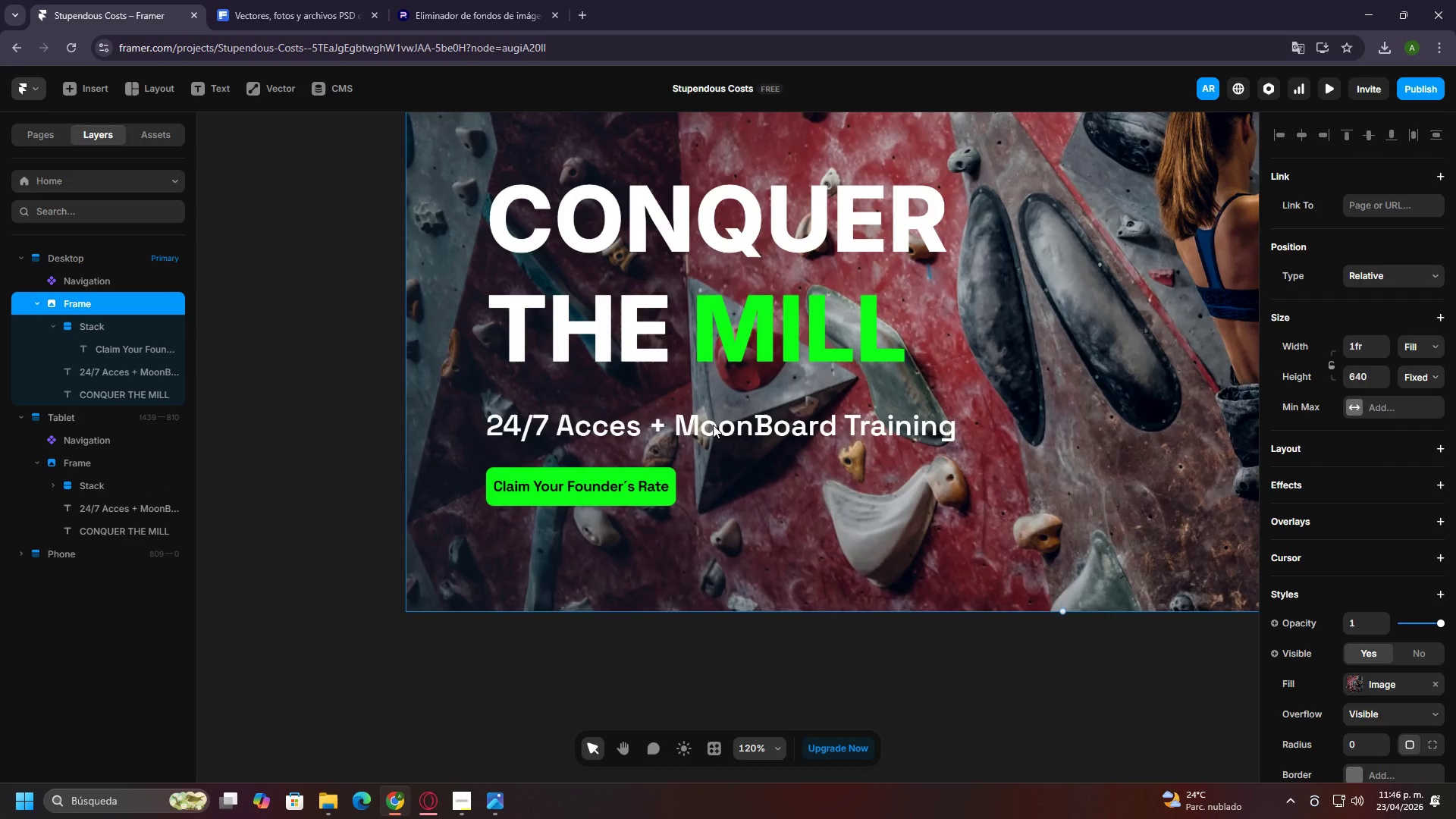 
key(Control+ControlLeft)
 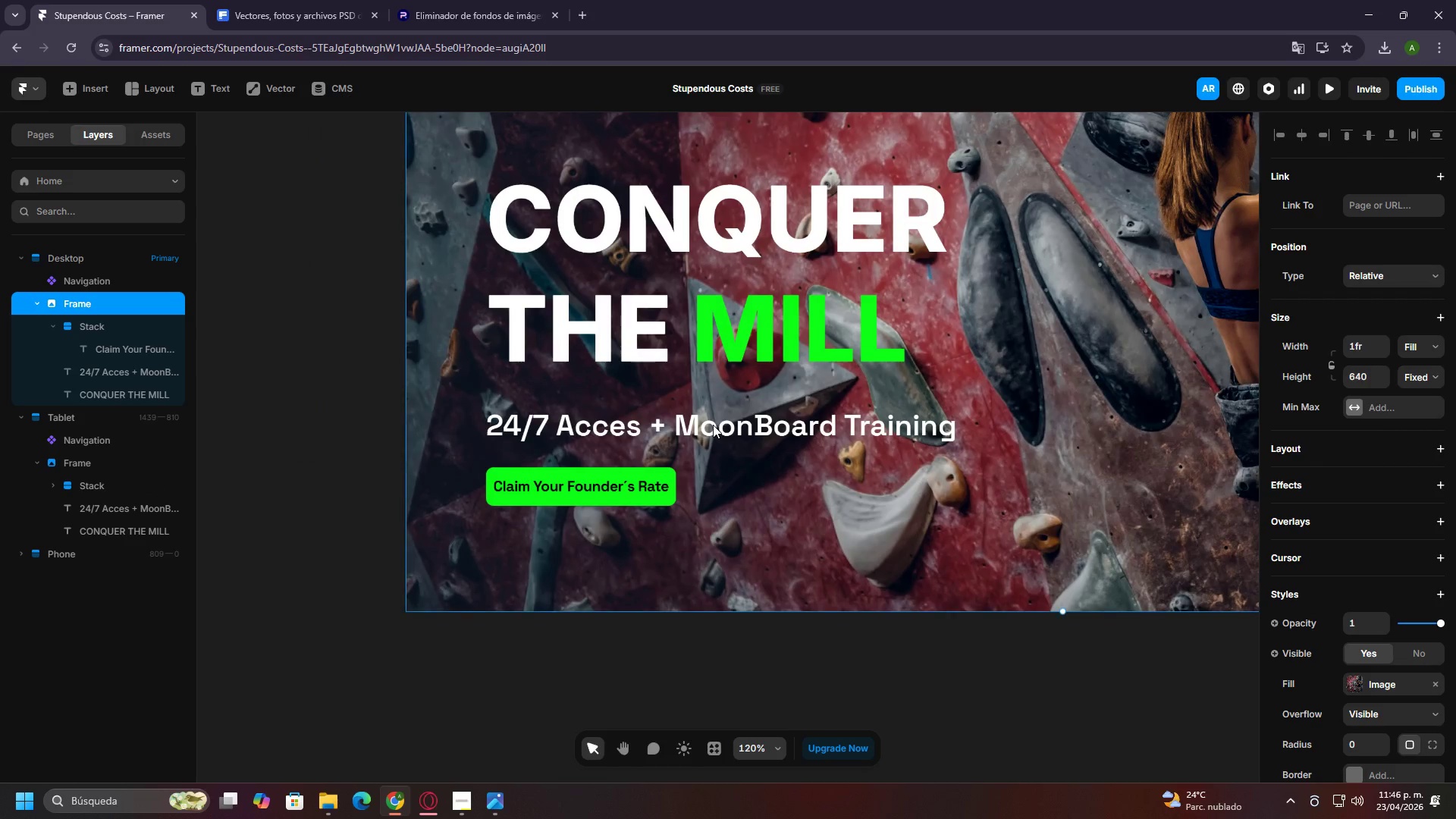 
key(Control+ControlLeft)
 